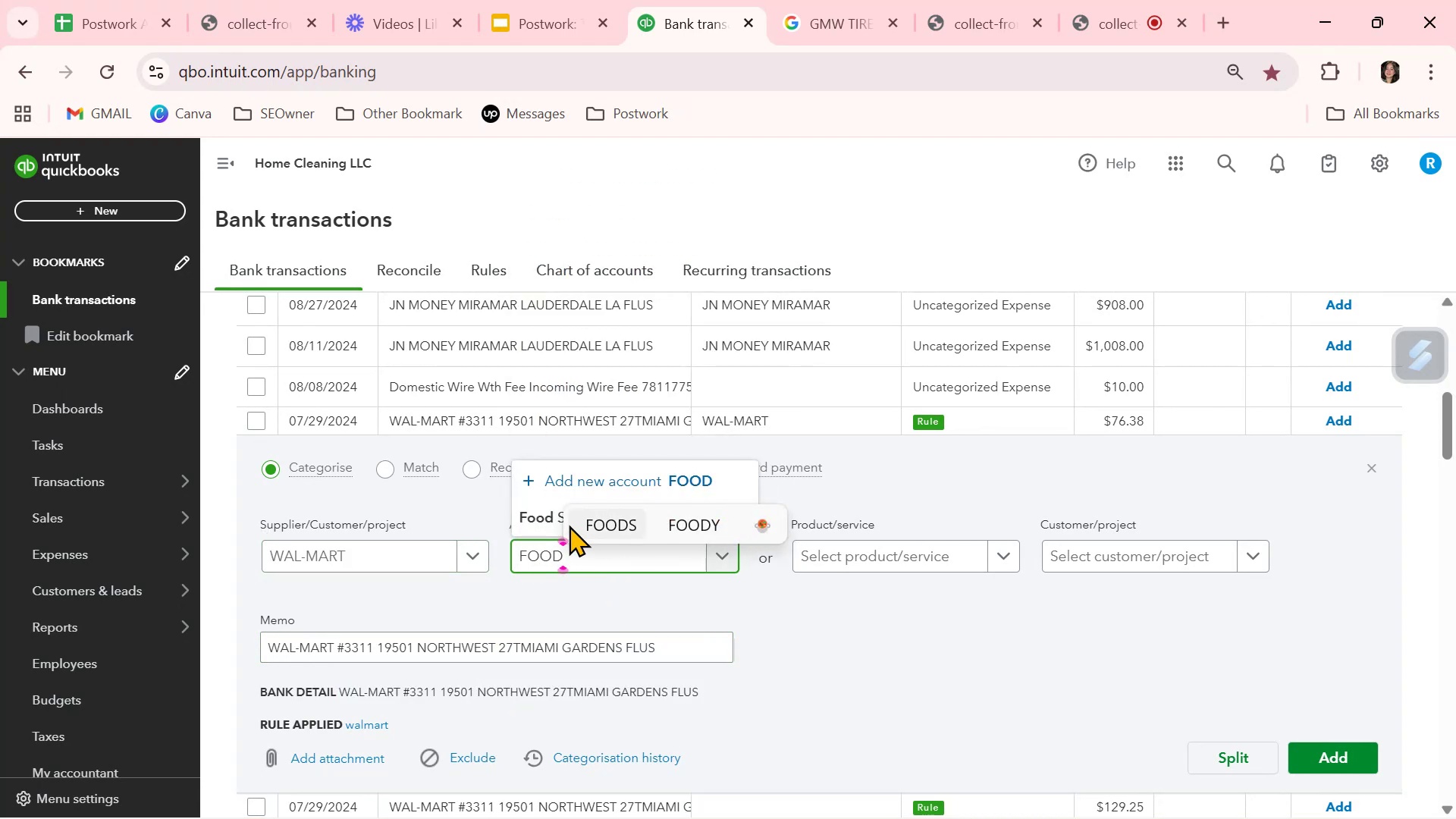 
left_click([543, 513])
 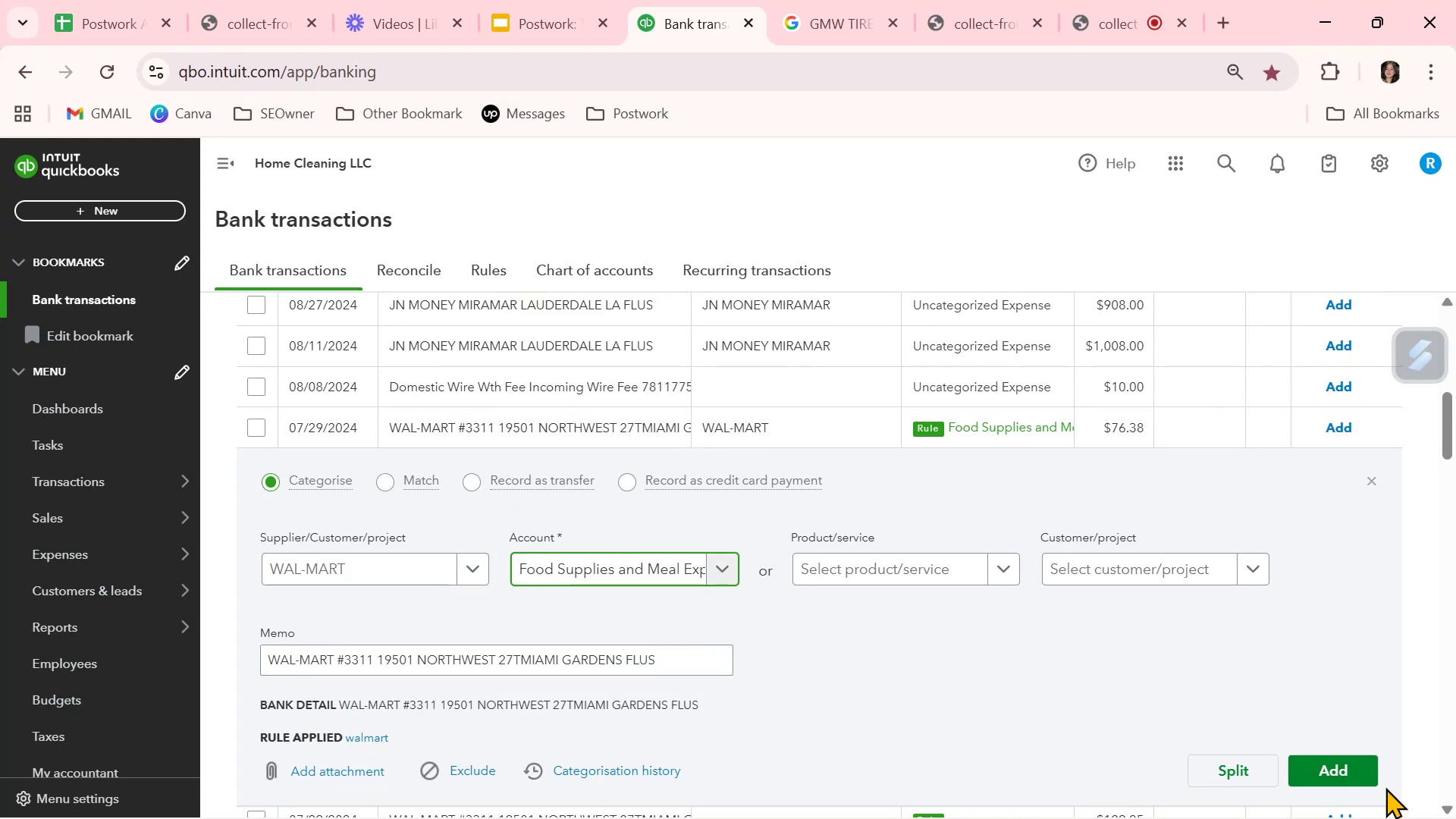 
left_click([1367, 771])
 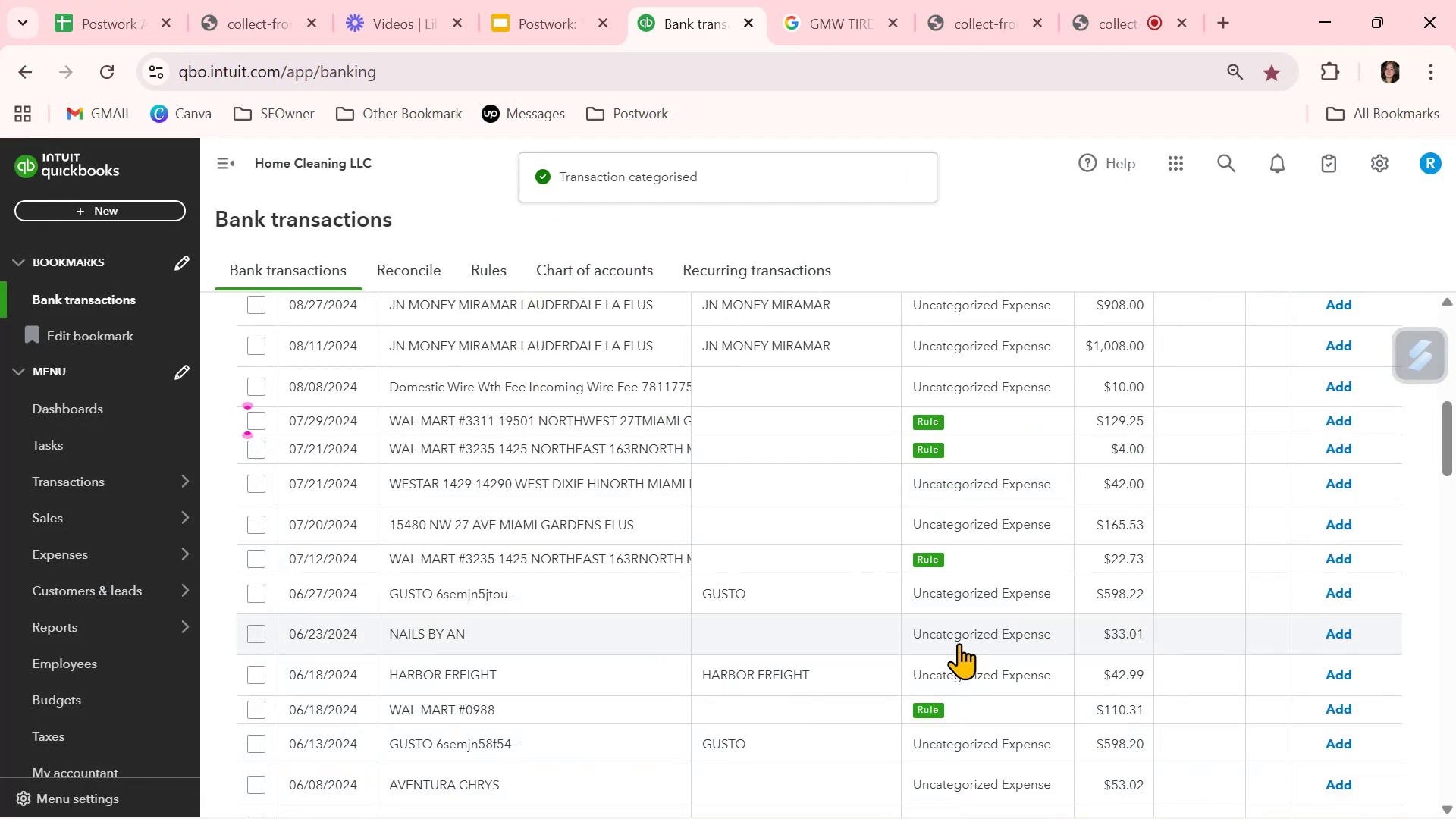 
left_click([1034, 426])
 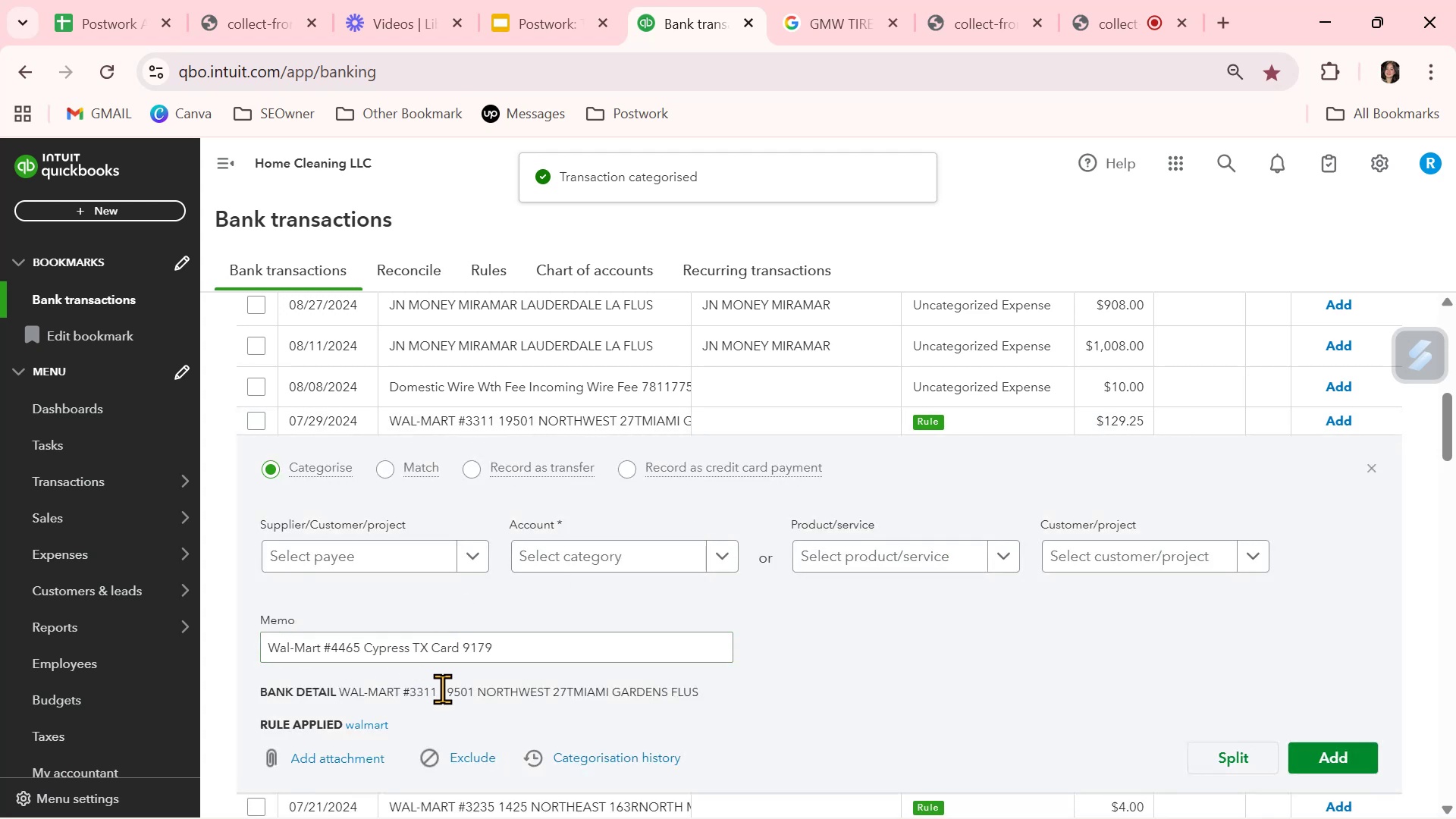 
double_click([454, 682])
 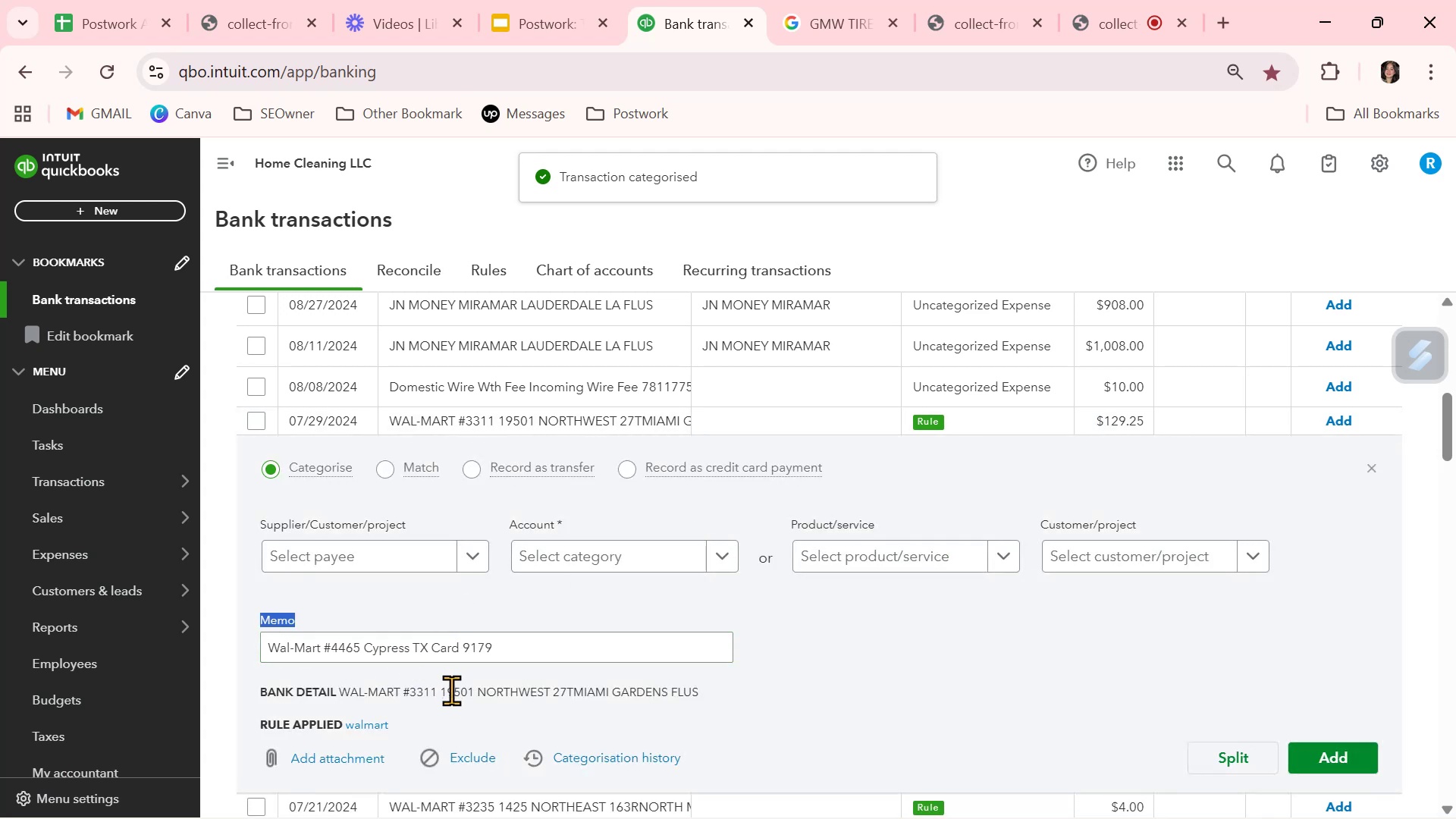 
triple_click([451, 690])
 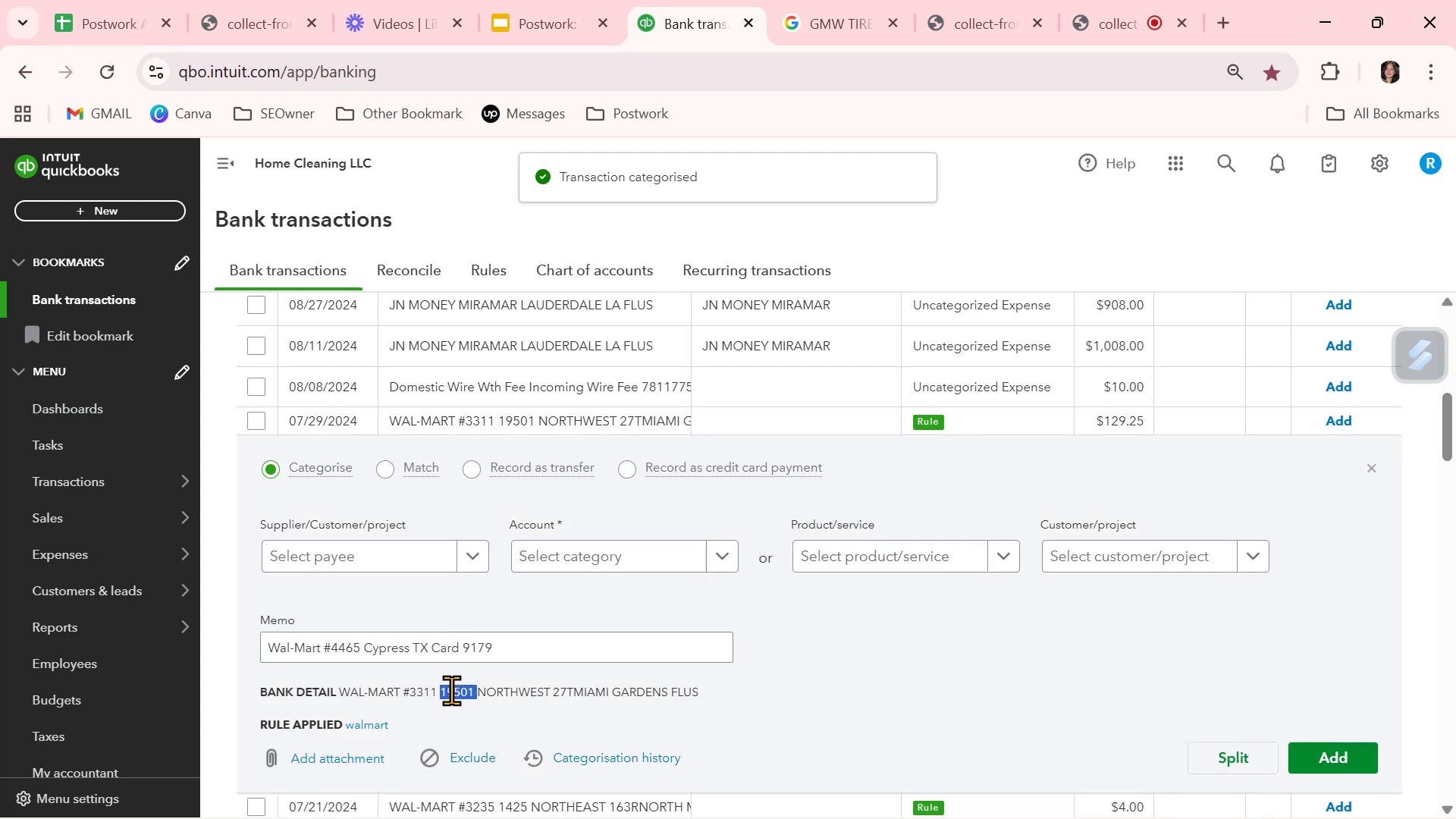 
triple_click([451, 690])
 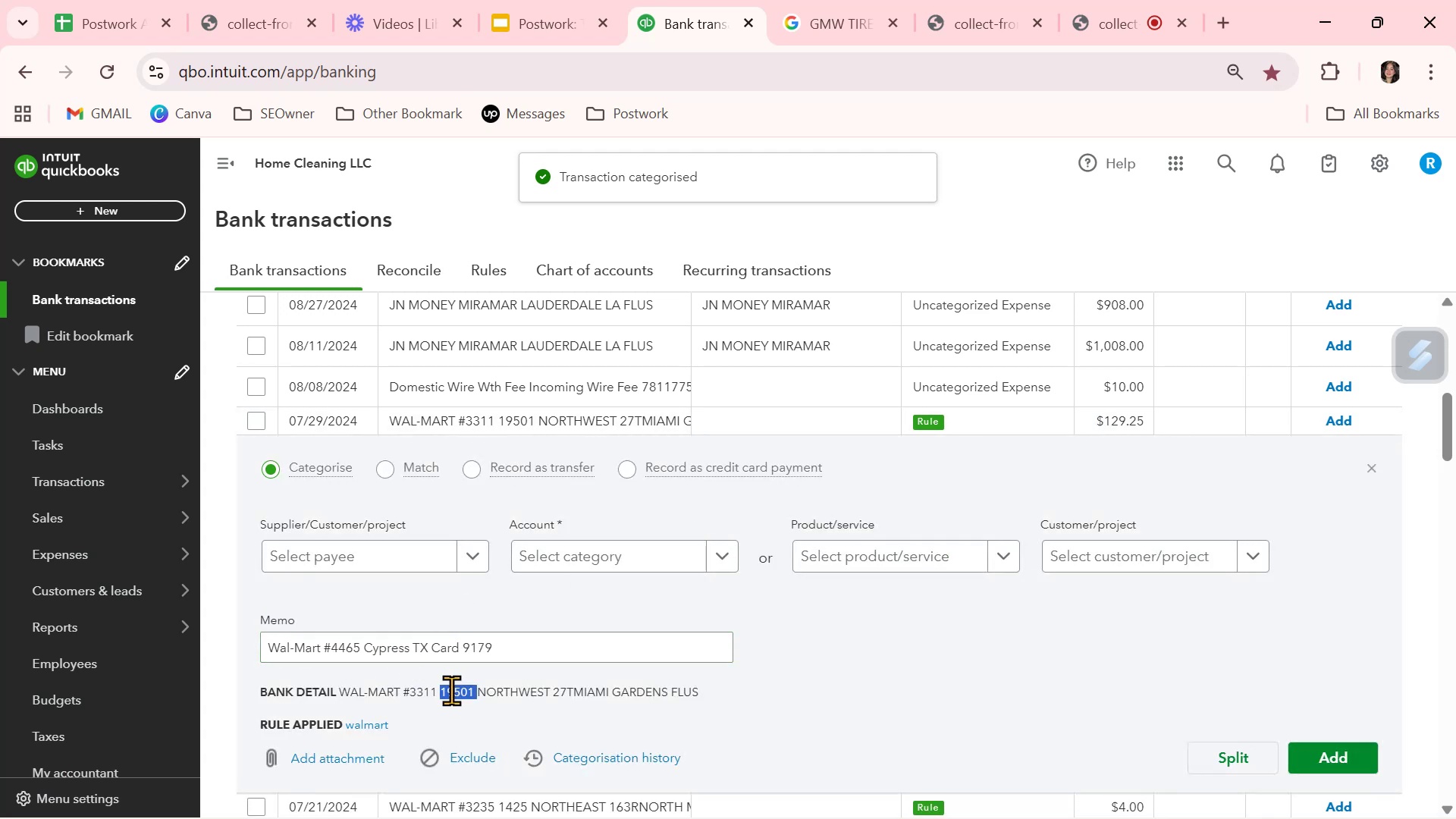 
triple_click([451, 690])
 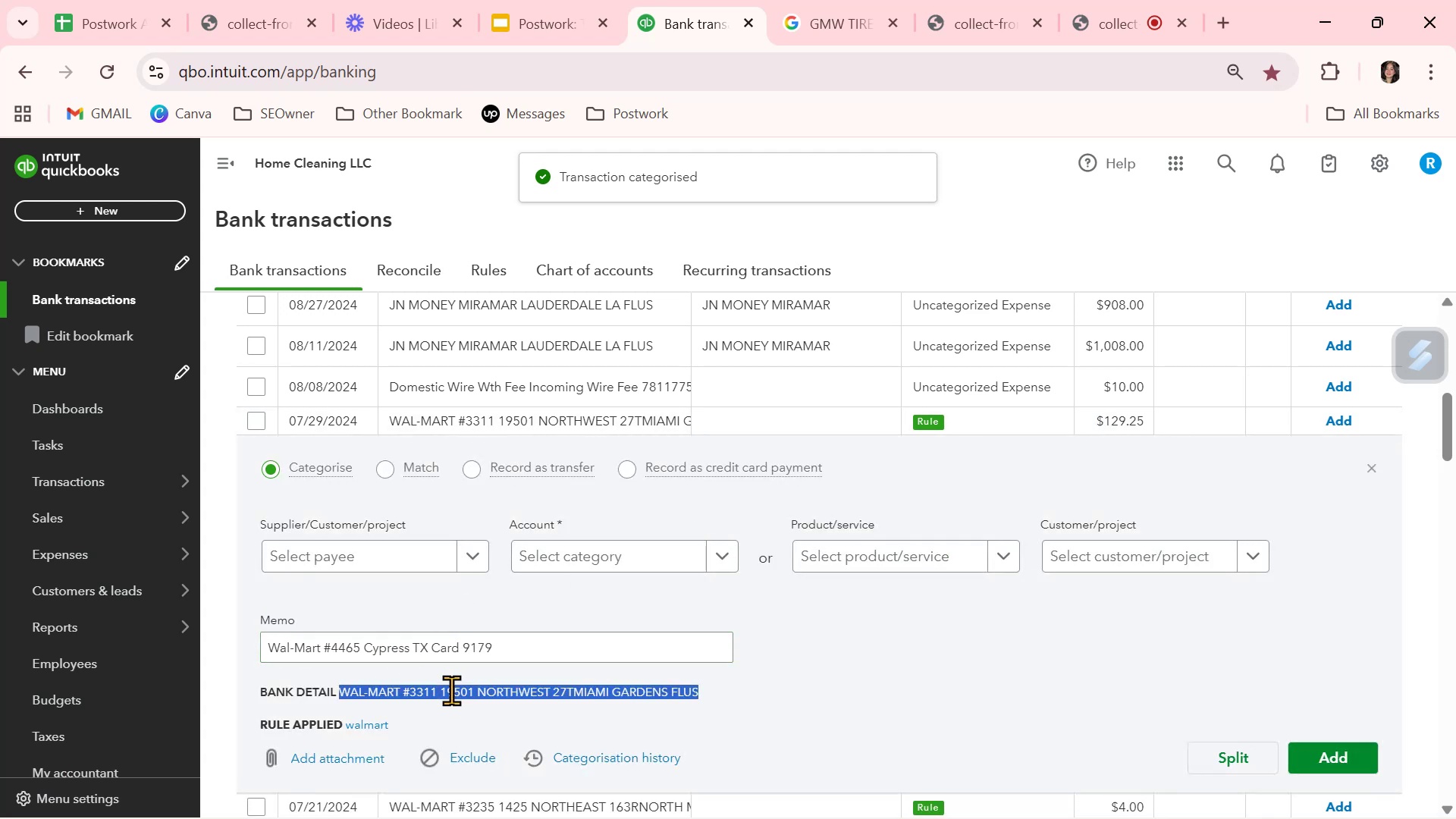 
key(Control+ControlLeft)
 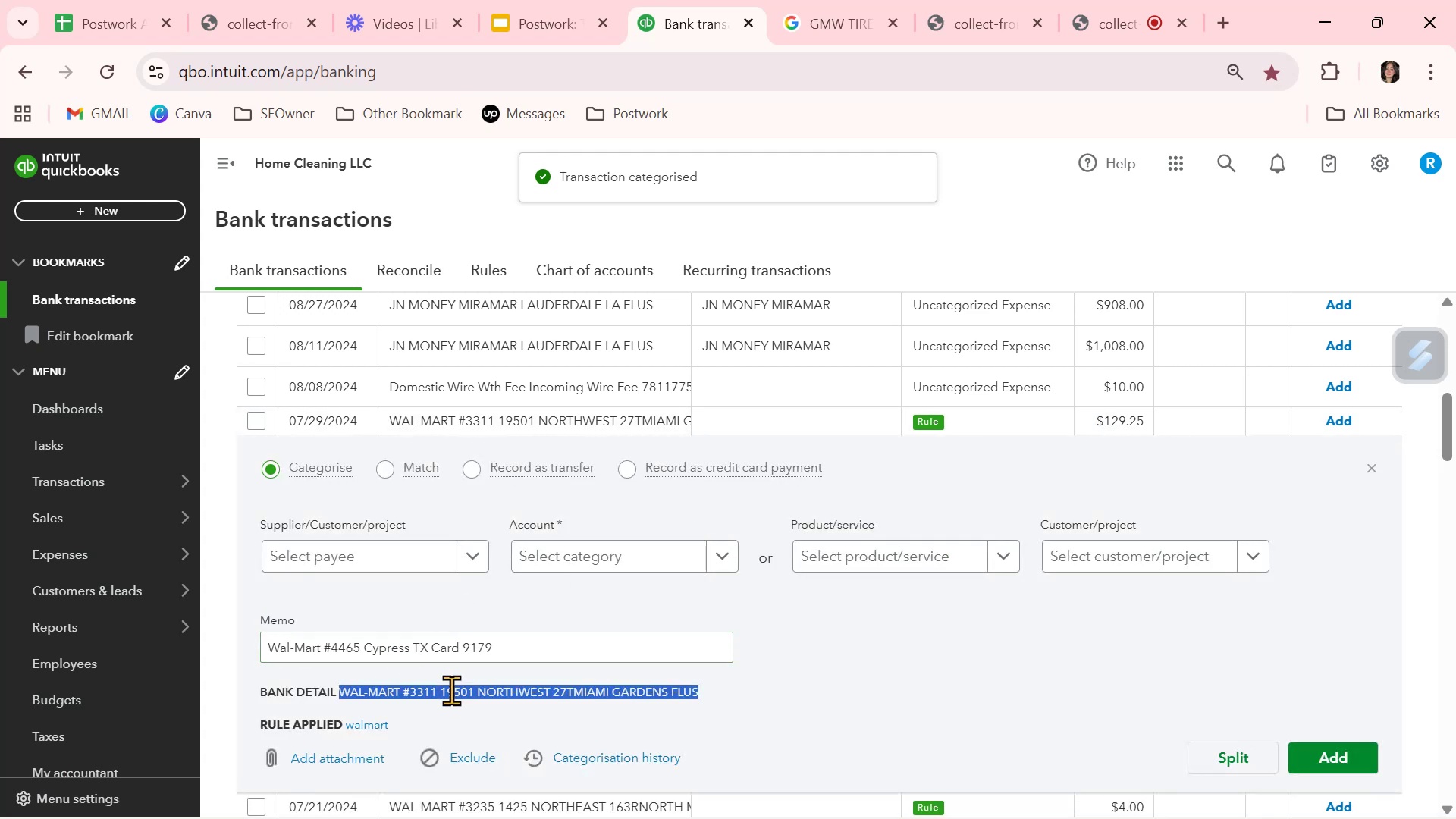 
key(Control+C)
 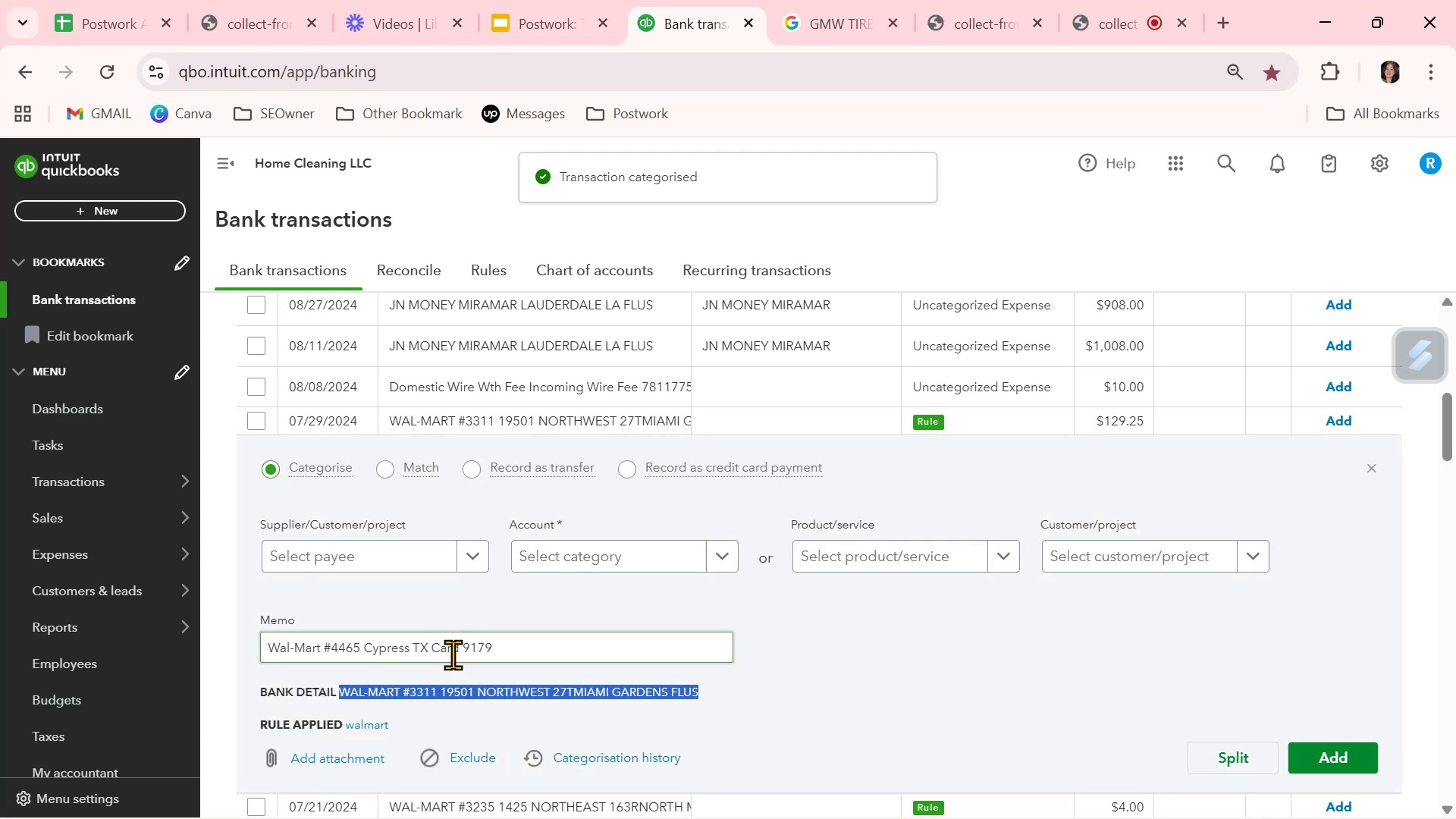 
double_click([453, 654])
 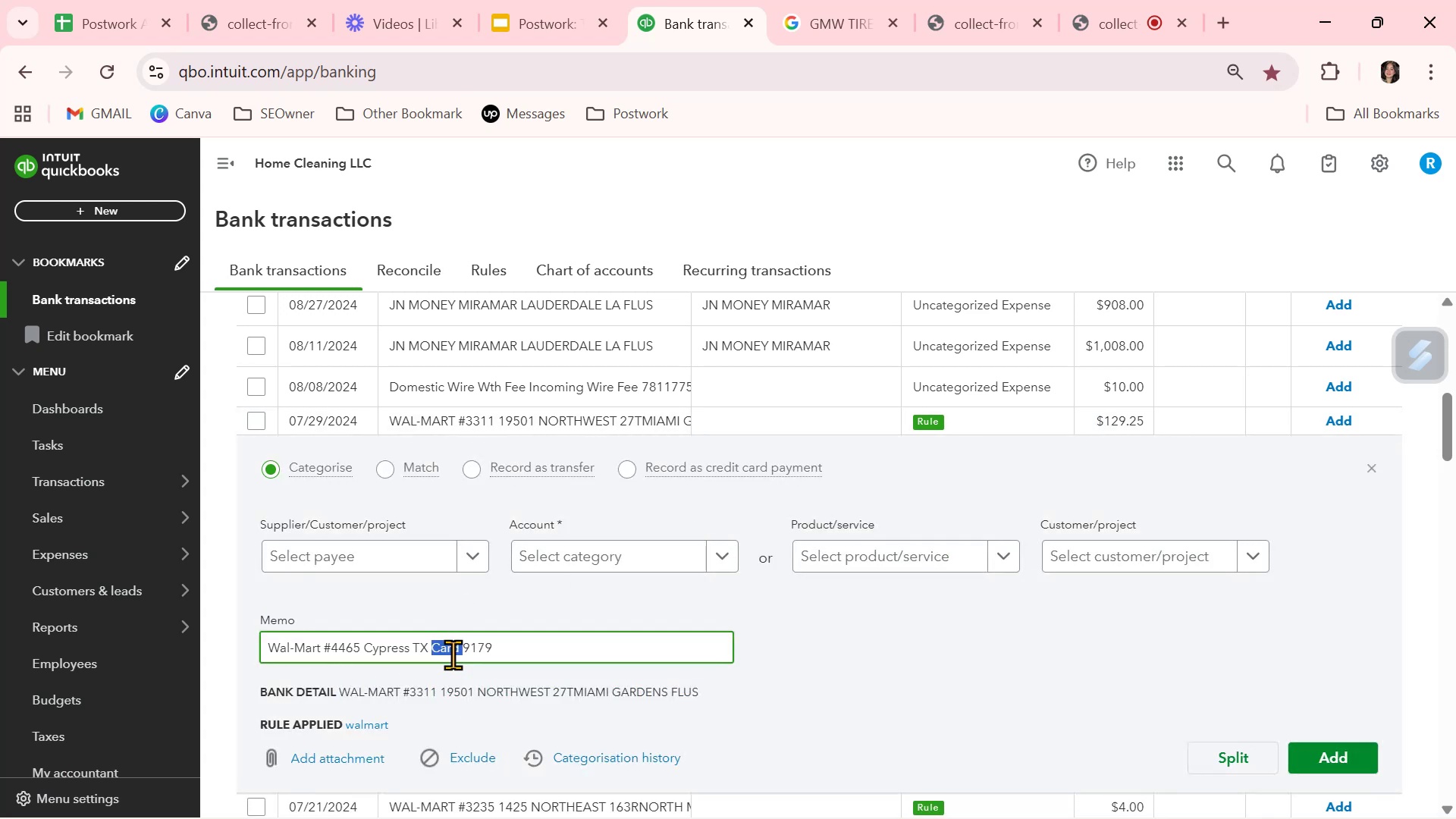 
triple_click([453, 654])
 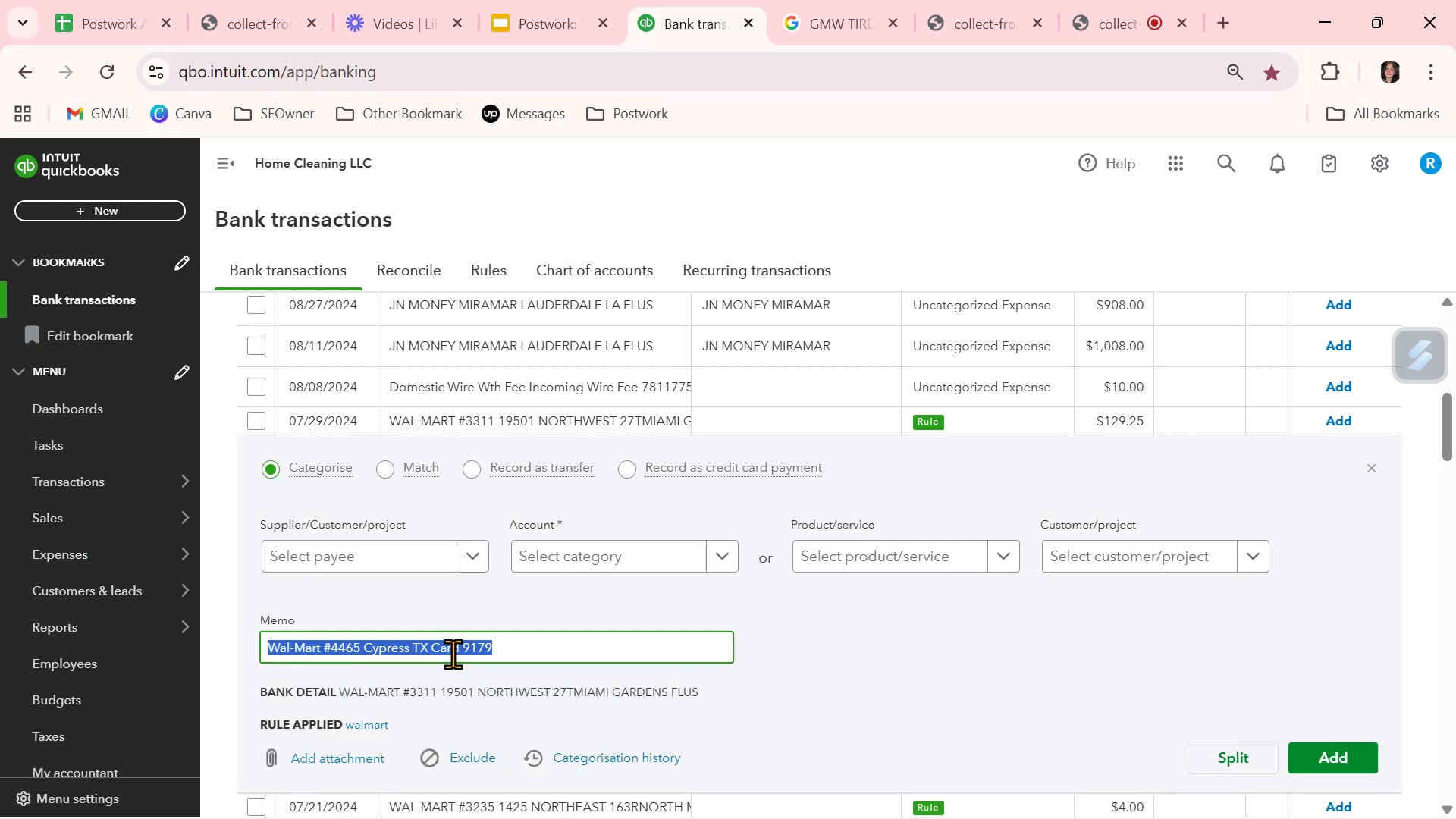 
key(Control+ControlLeft)
 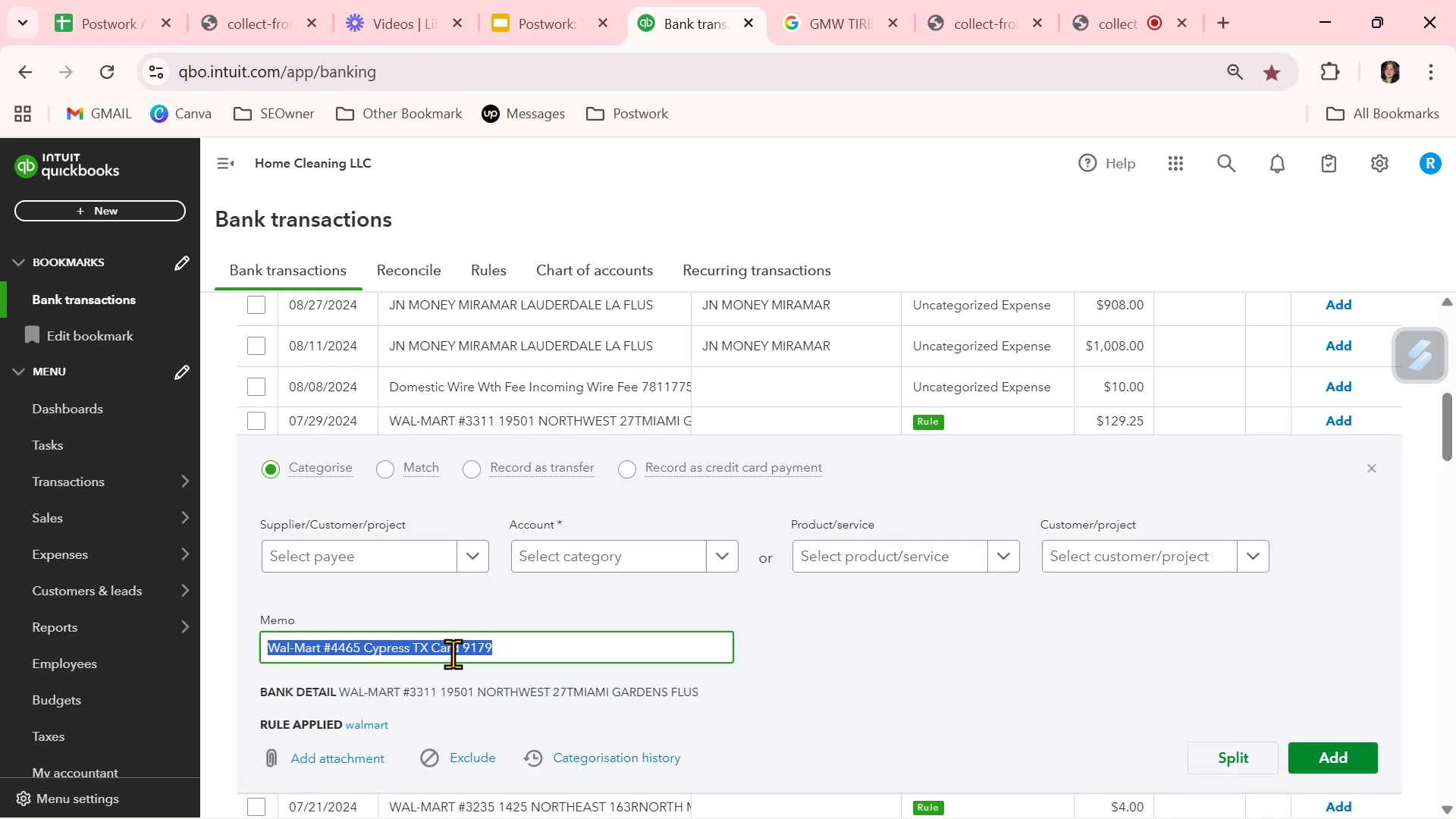 
key(Control+V)
 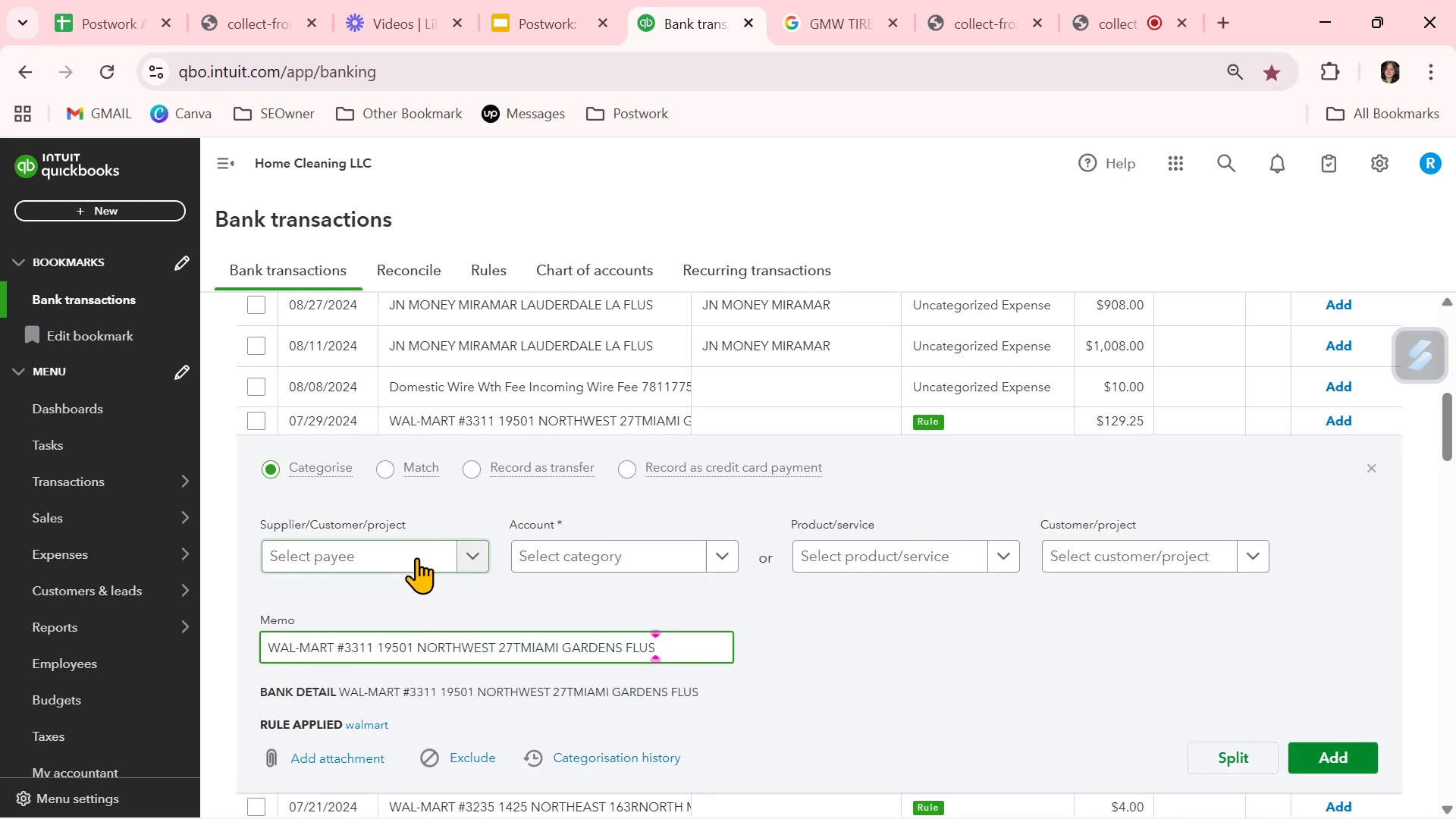 
left_click([416, 557])
 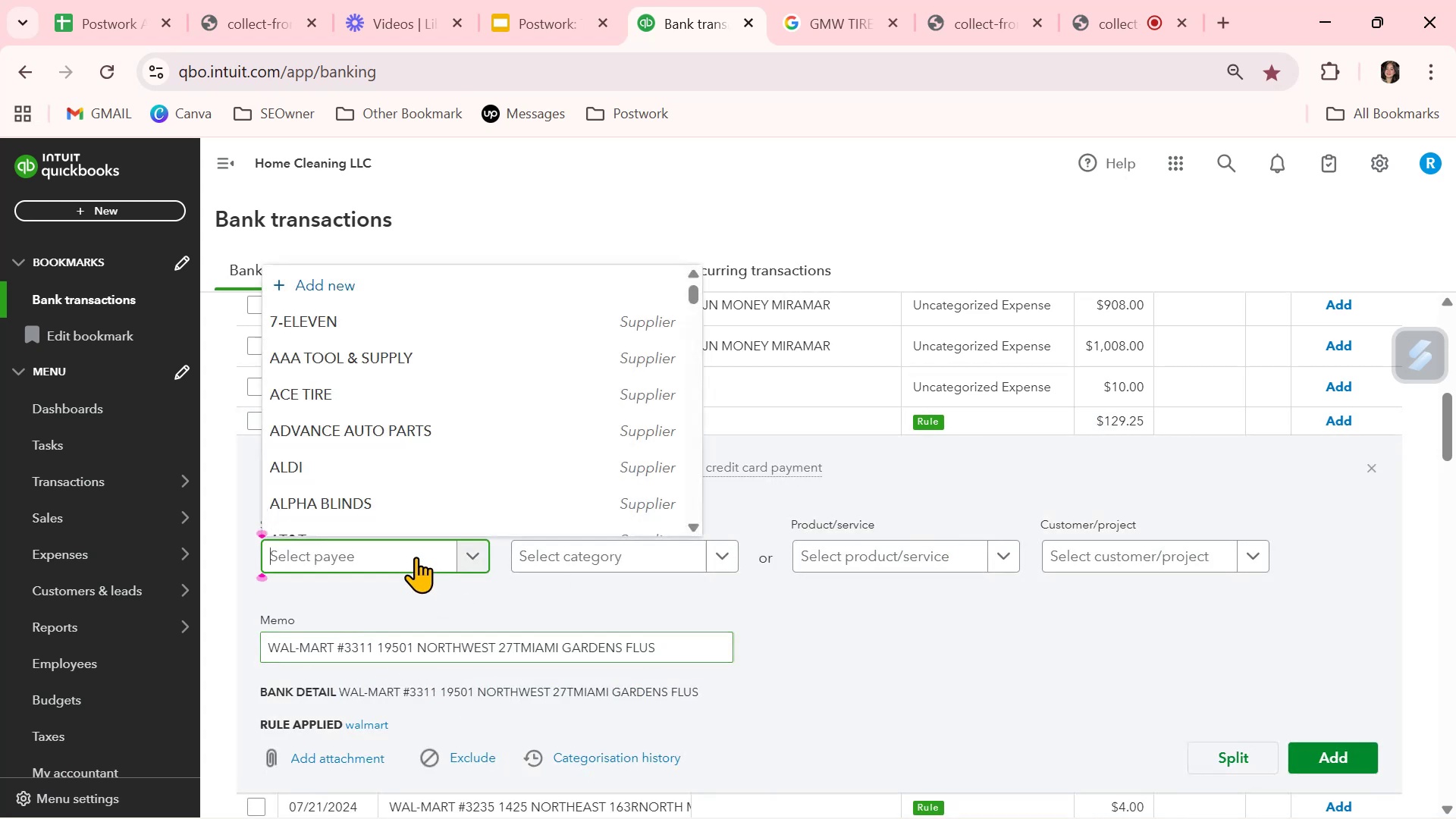 
type(walm)
 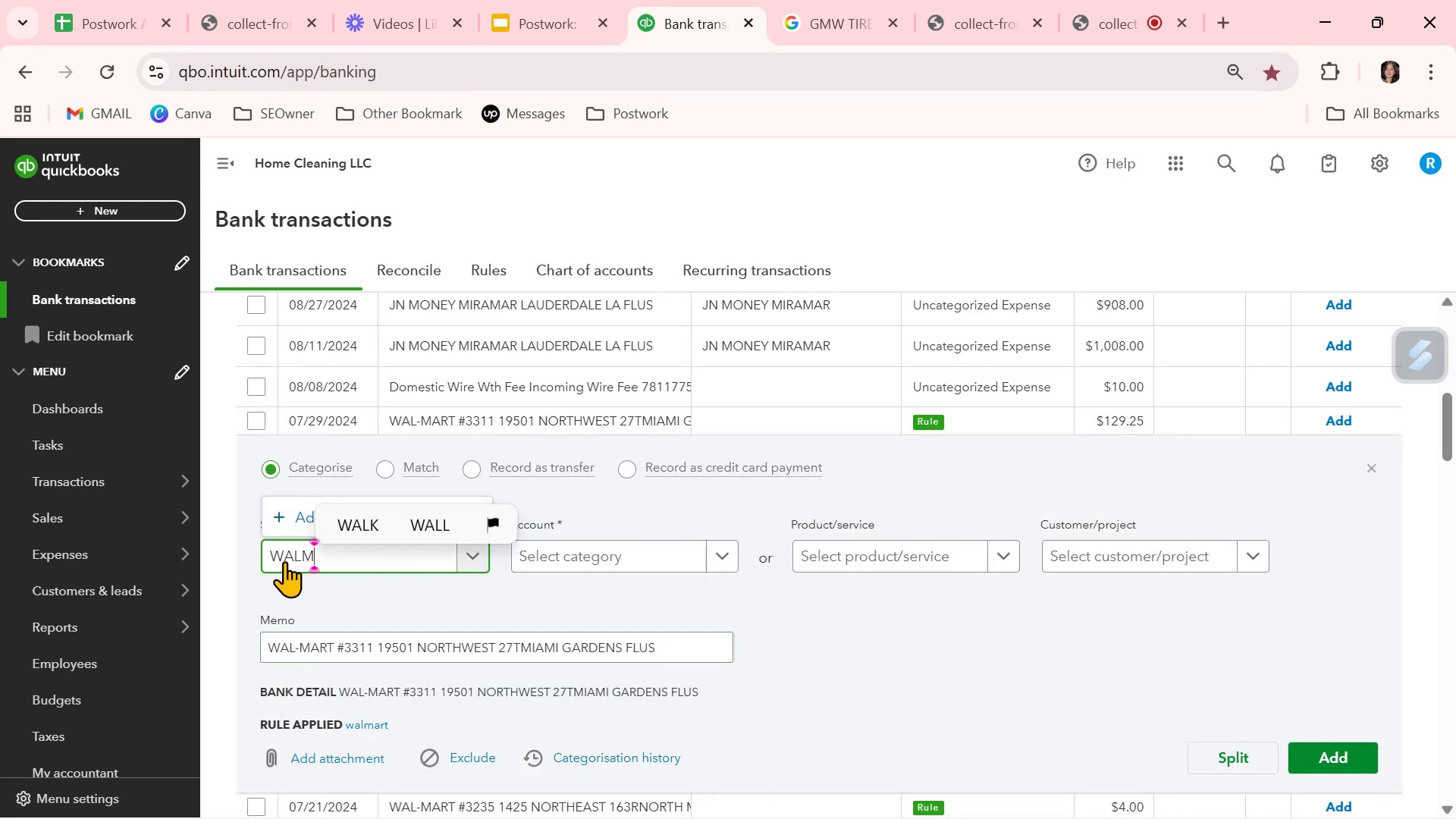 
key(Backspace)
 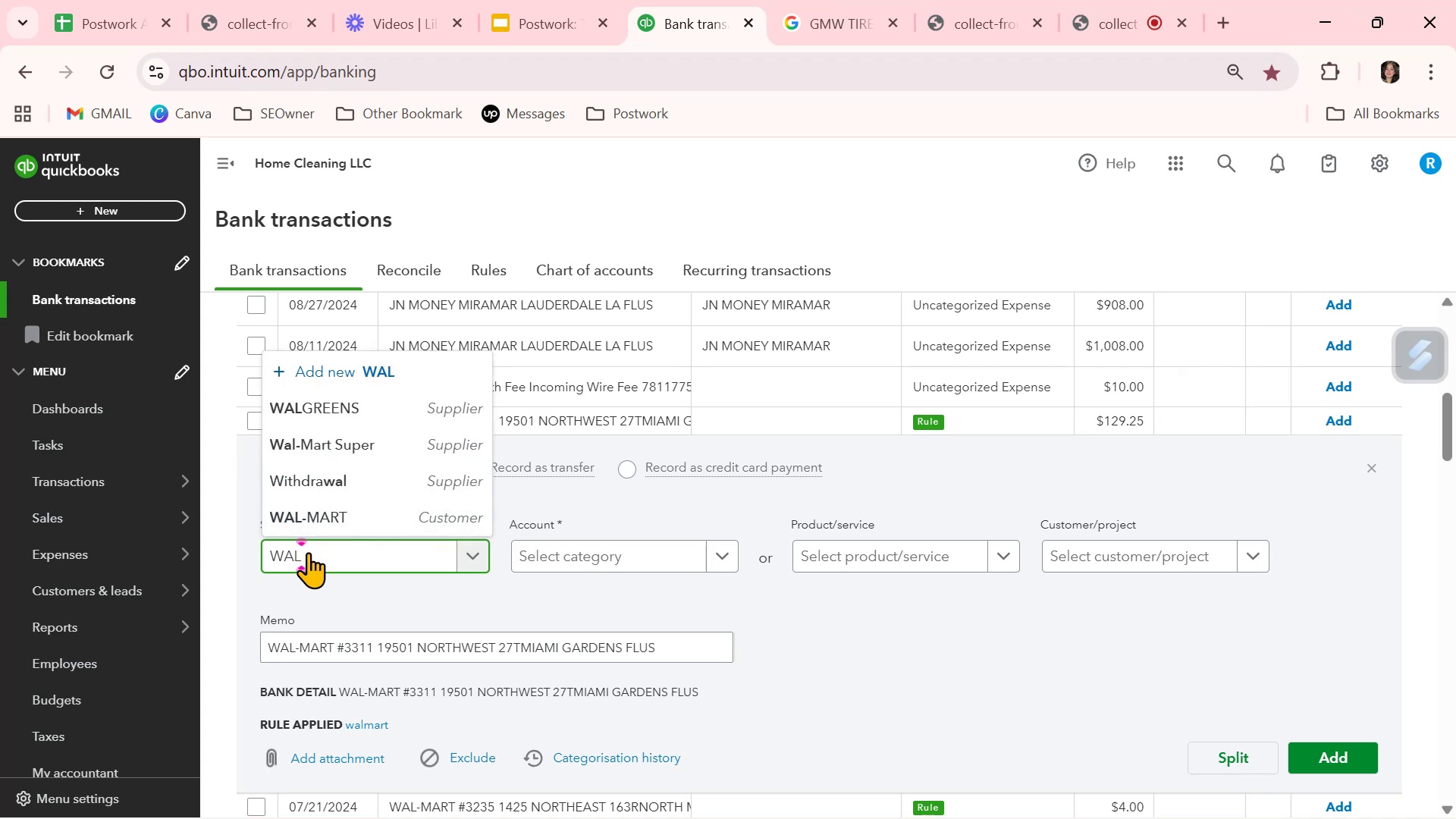 
left_click([314, 516])
 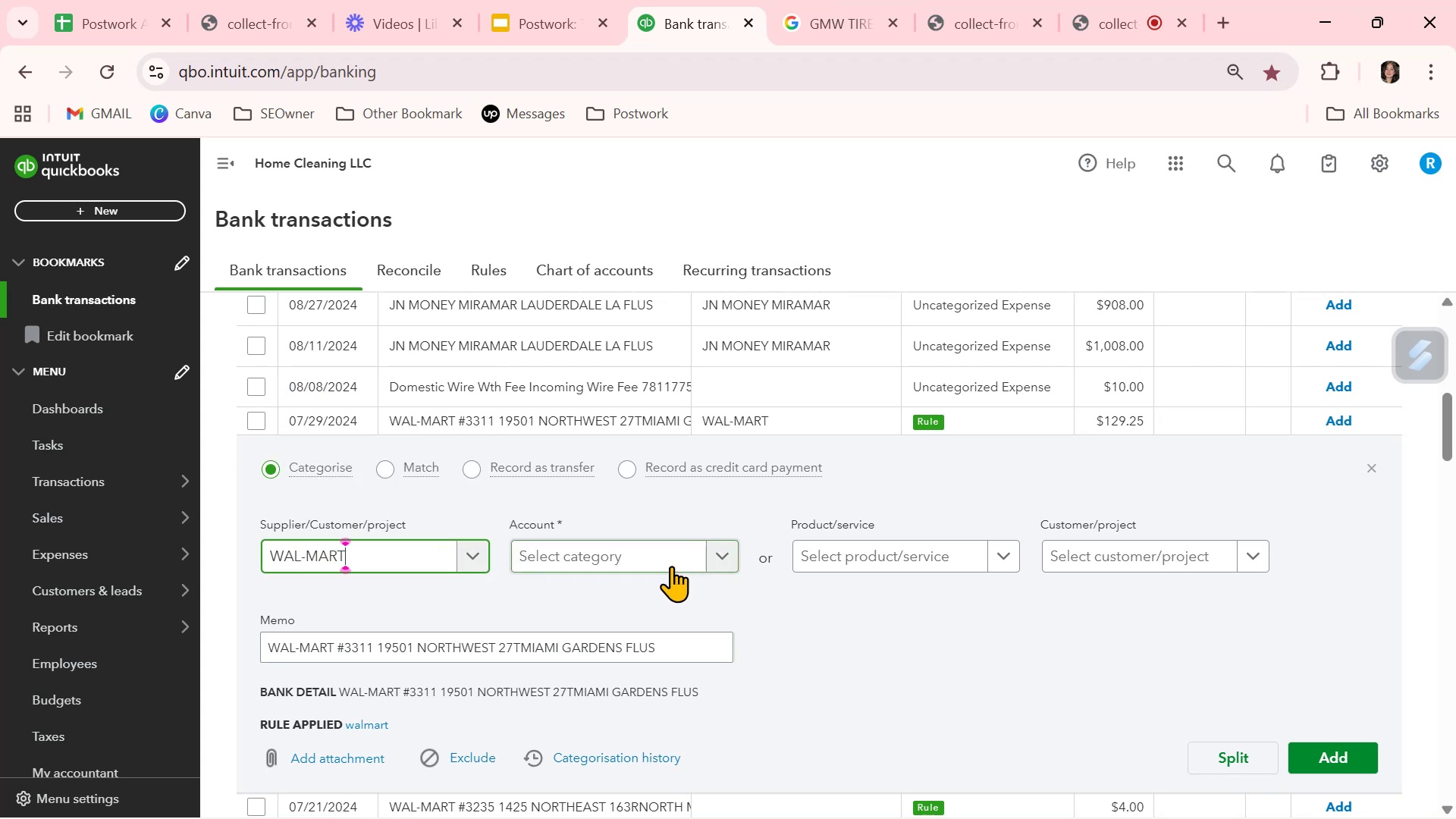 
left_click([664, 563])
 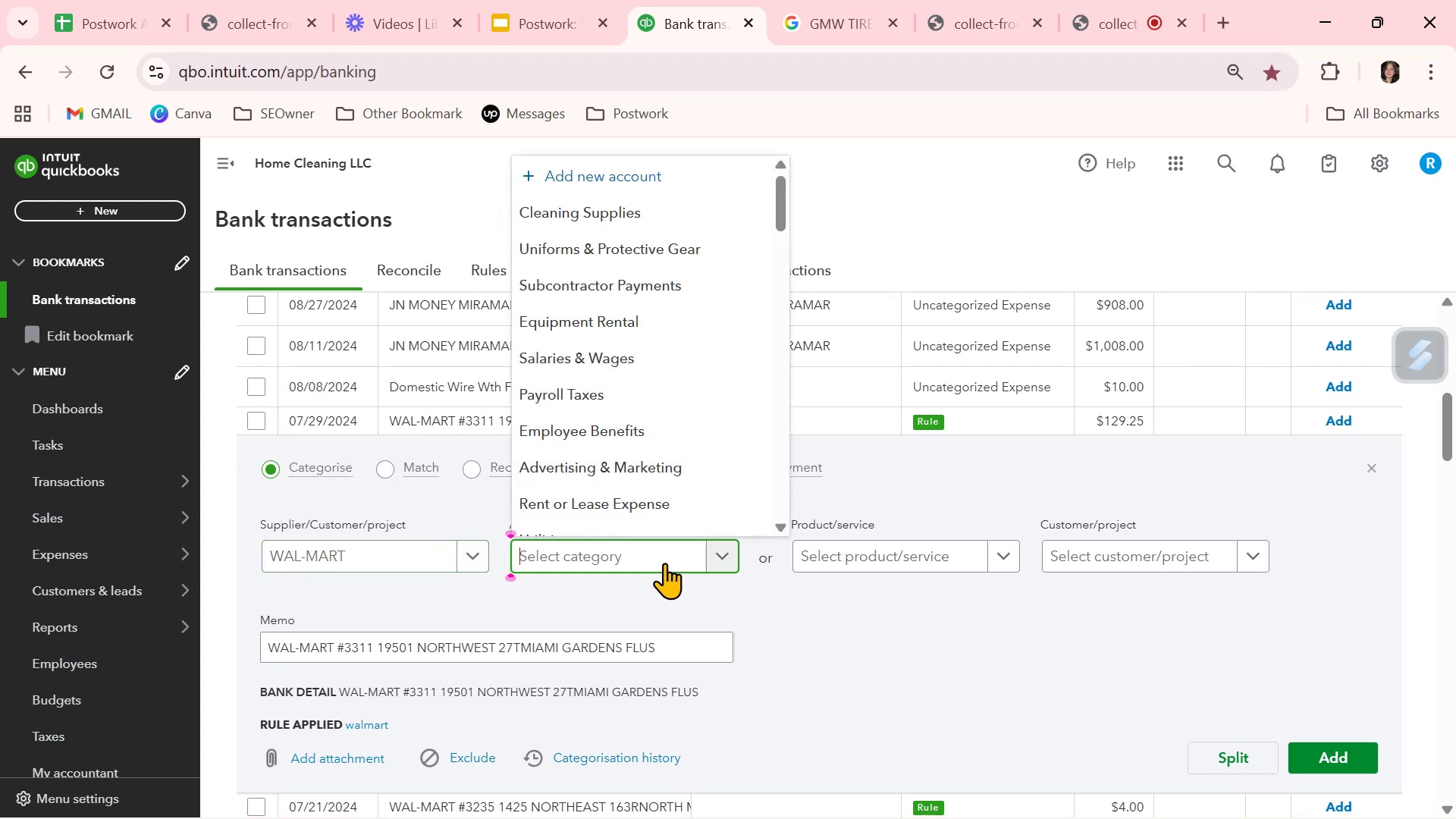 
type(foo)
 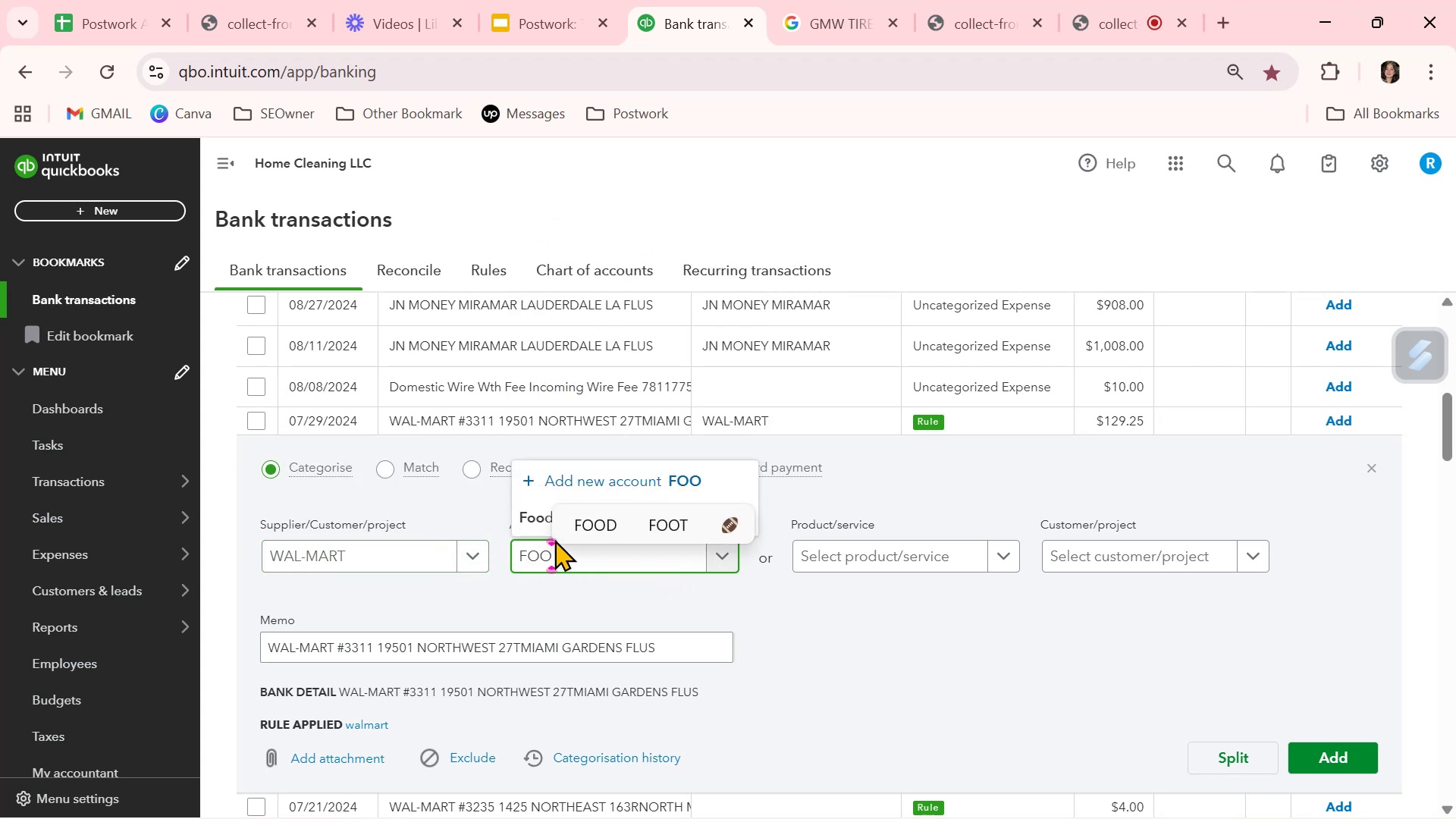 
left_click([526, 519])
 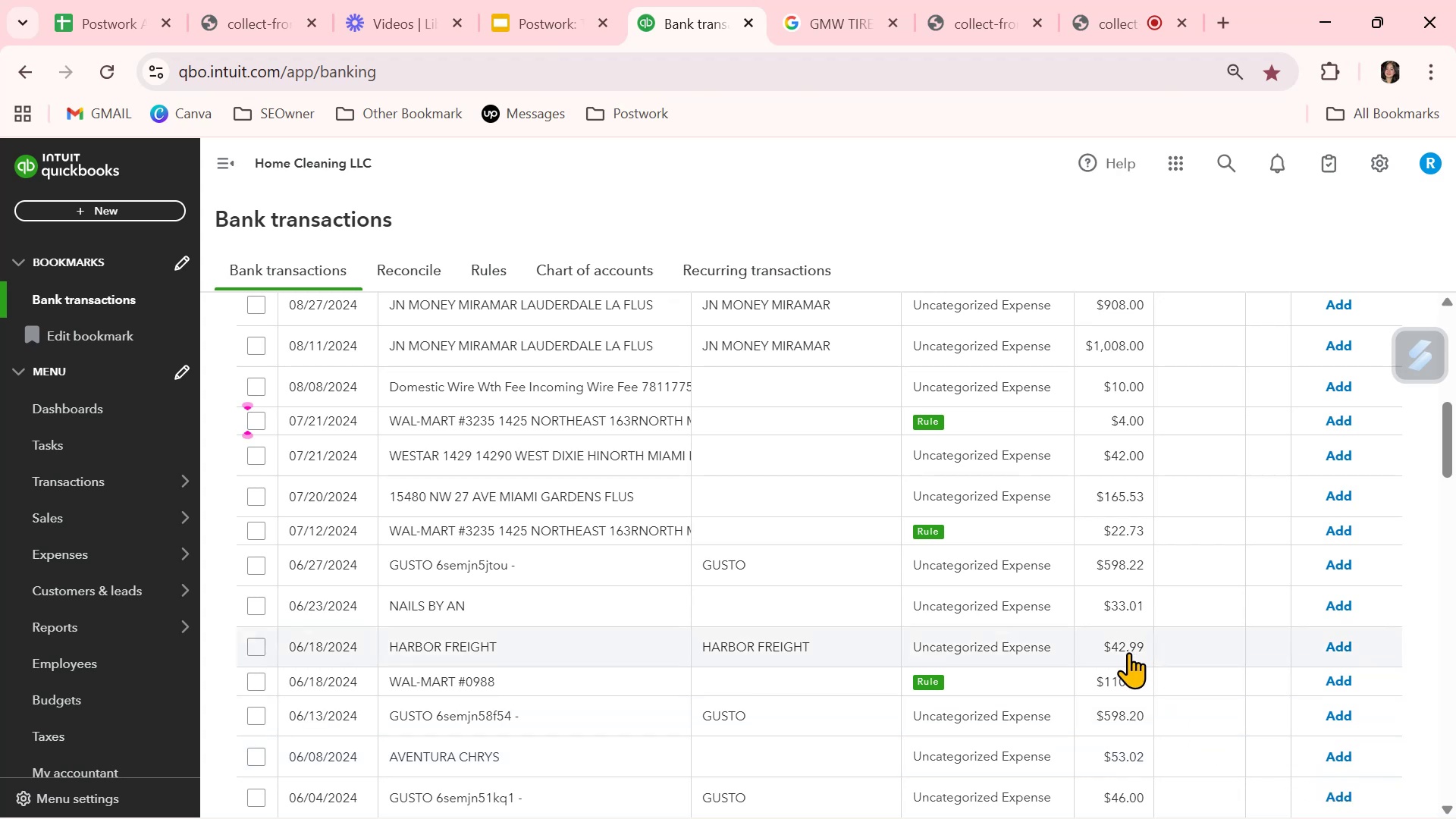 
wait(17.31)
 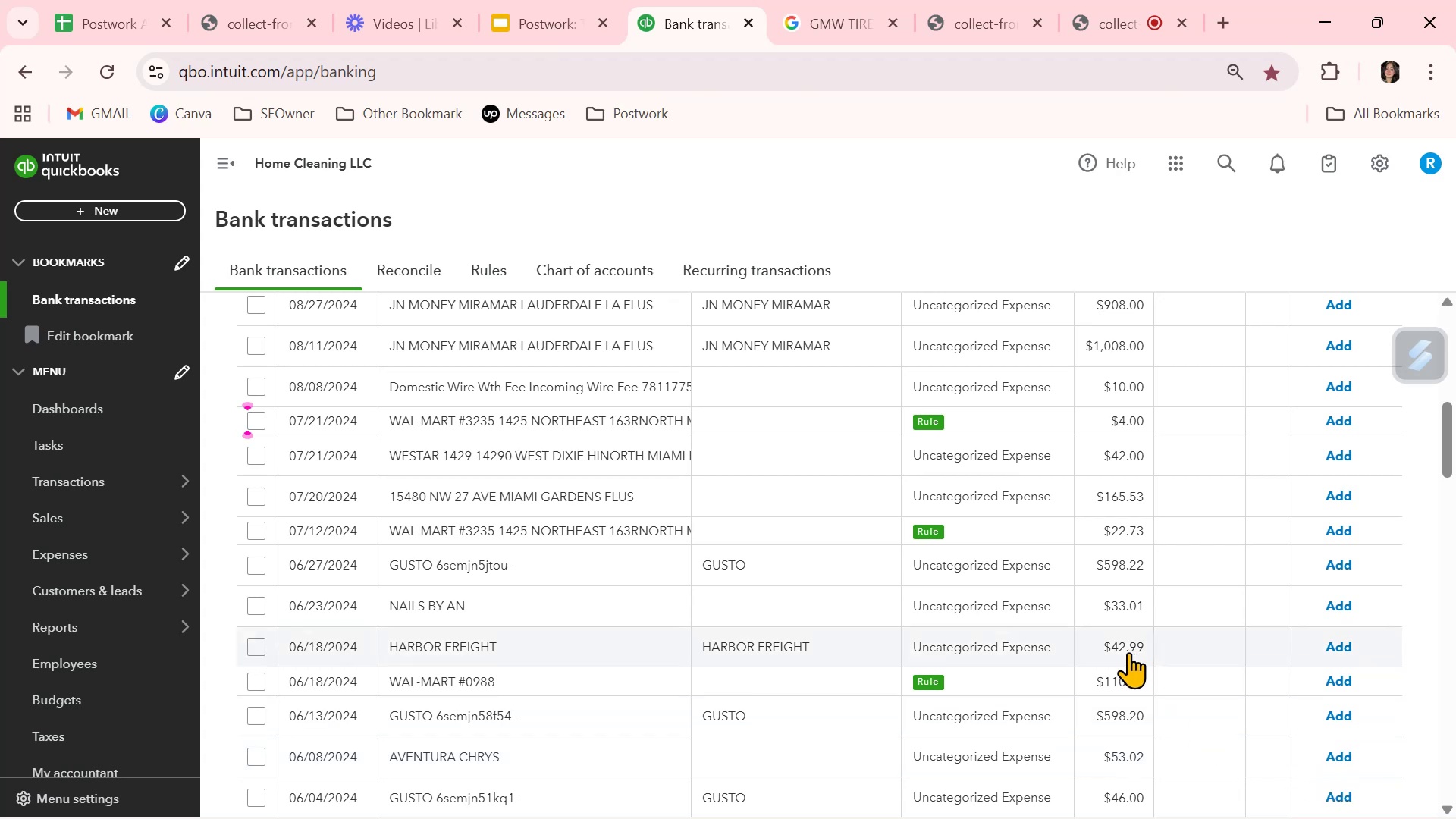 
scroll: coordinate [667, 567], scroll_direction: up, amount: 5.0
 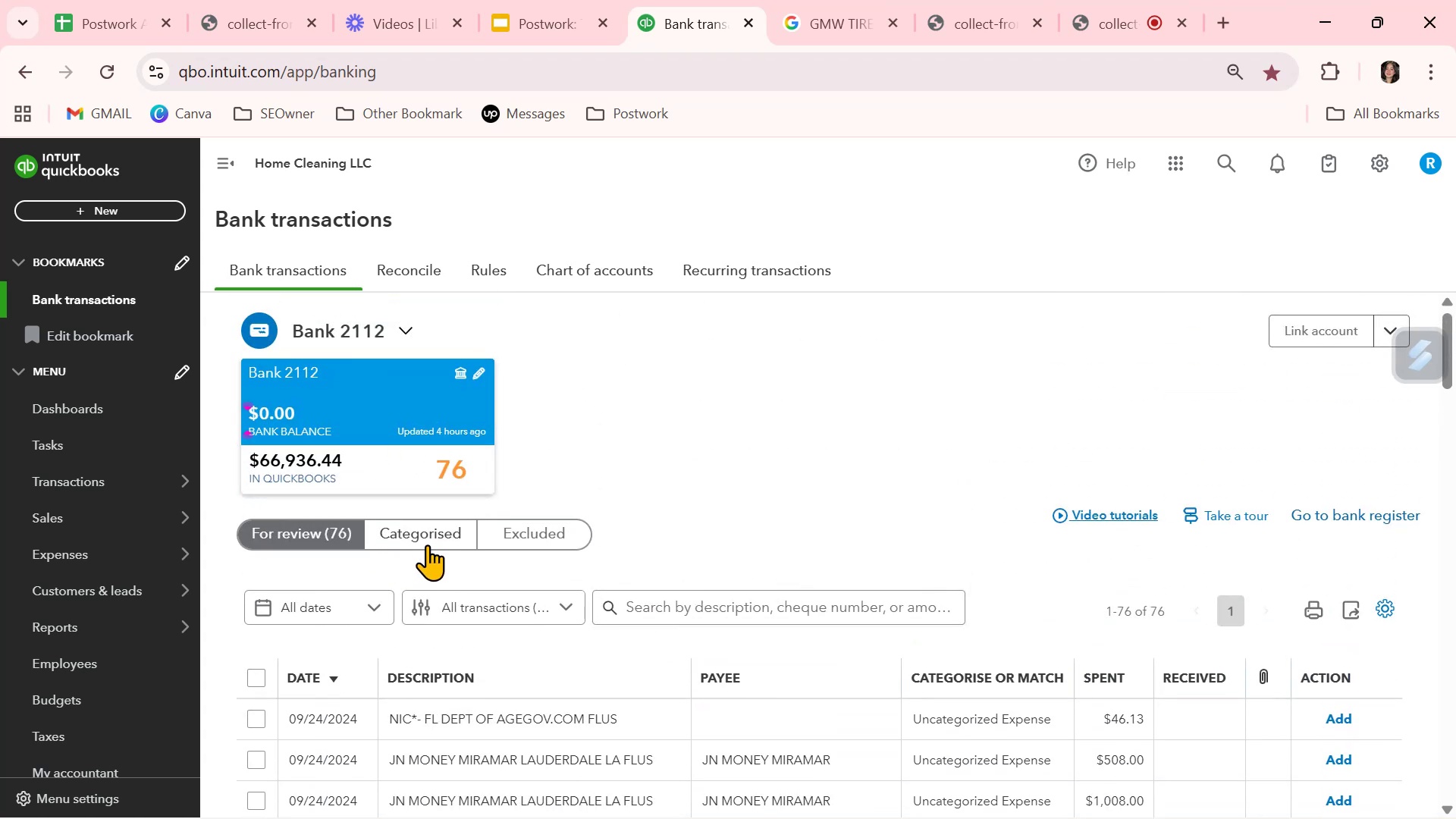 
left_click([429, 535])
 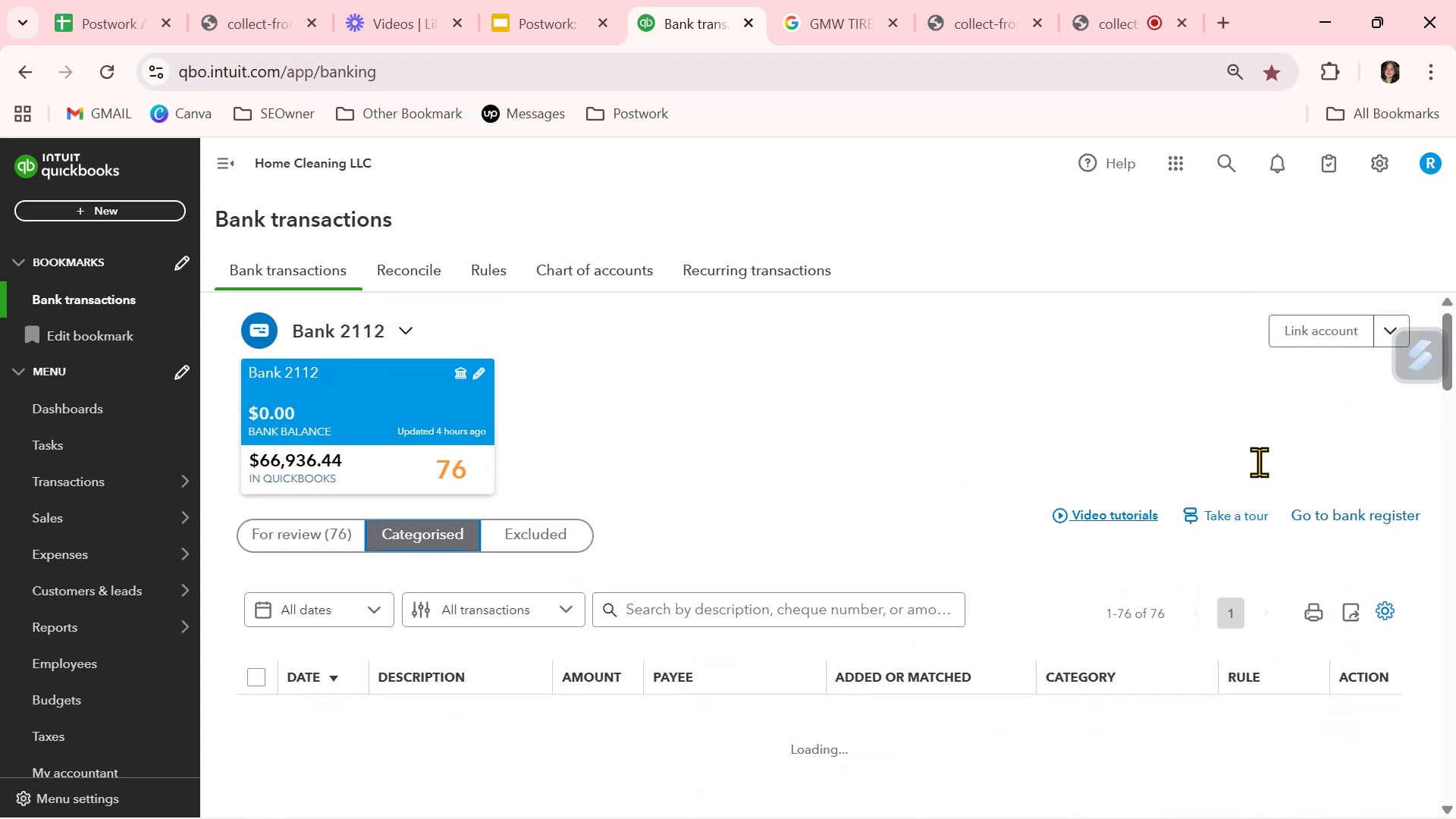 
left_click([792, 604])
 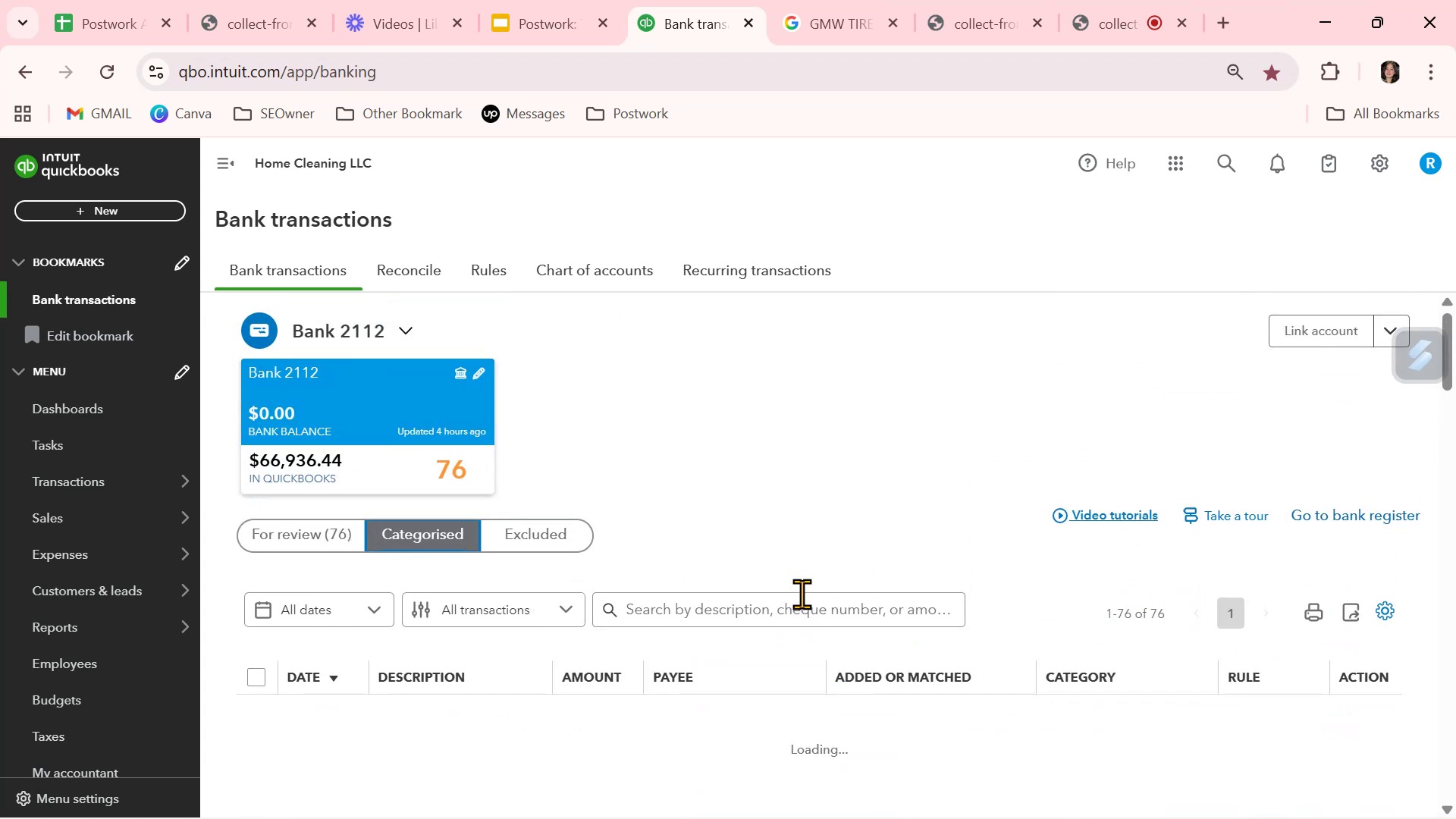 
type(wal)
 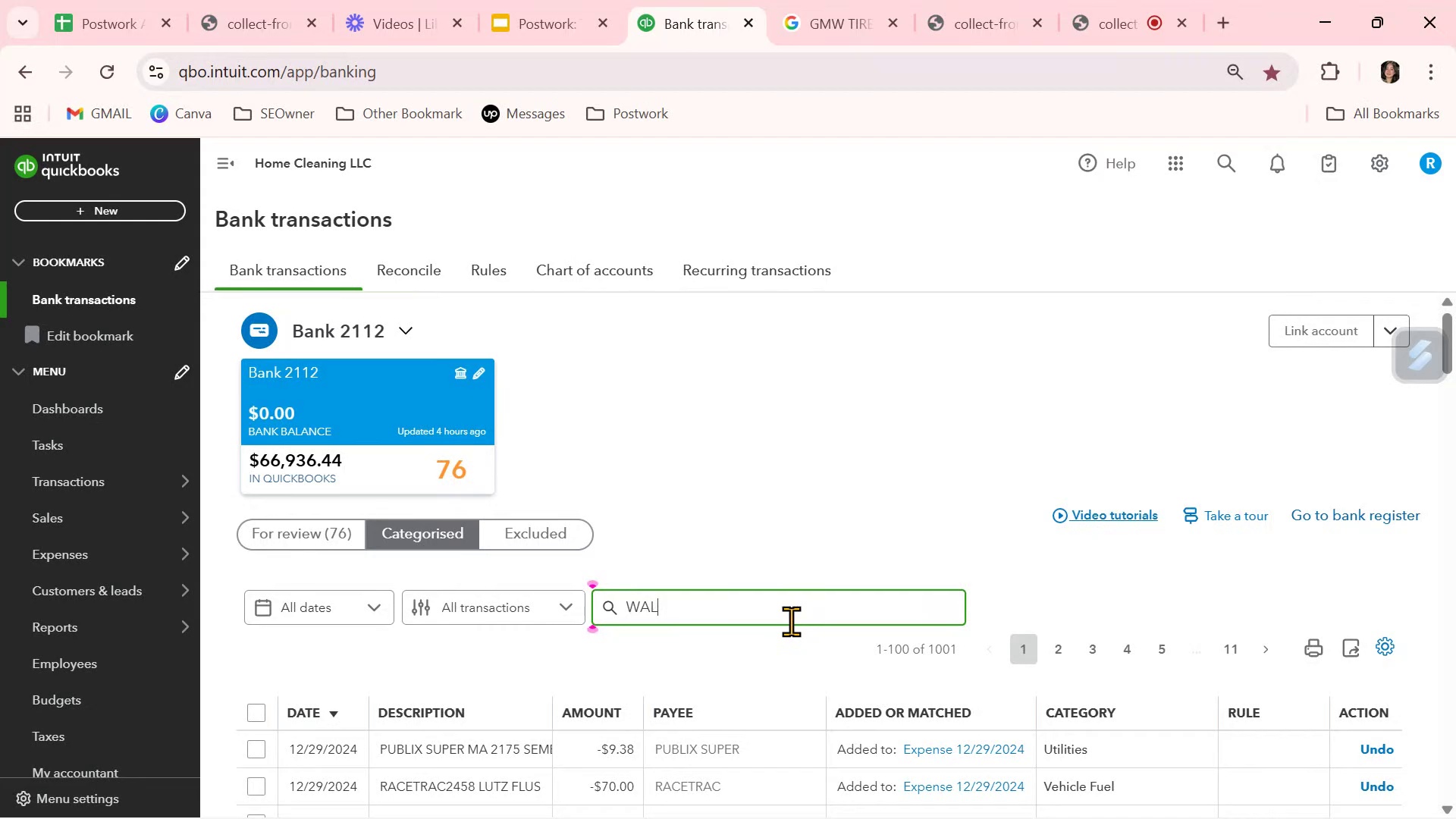 
scroll: coordinate [779, 699], scroll_direction: down, amount: 2.0
 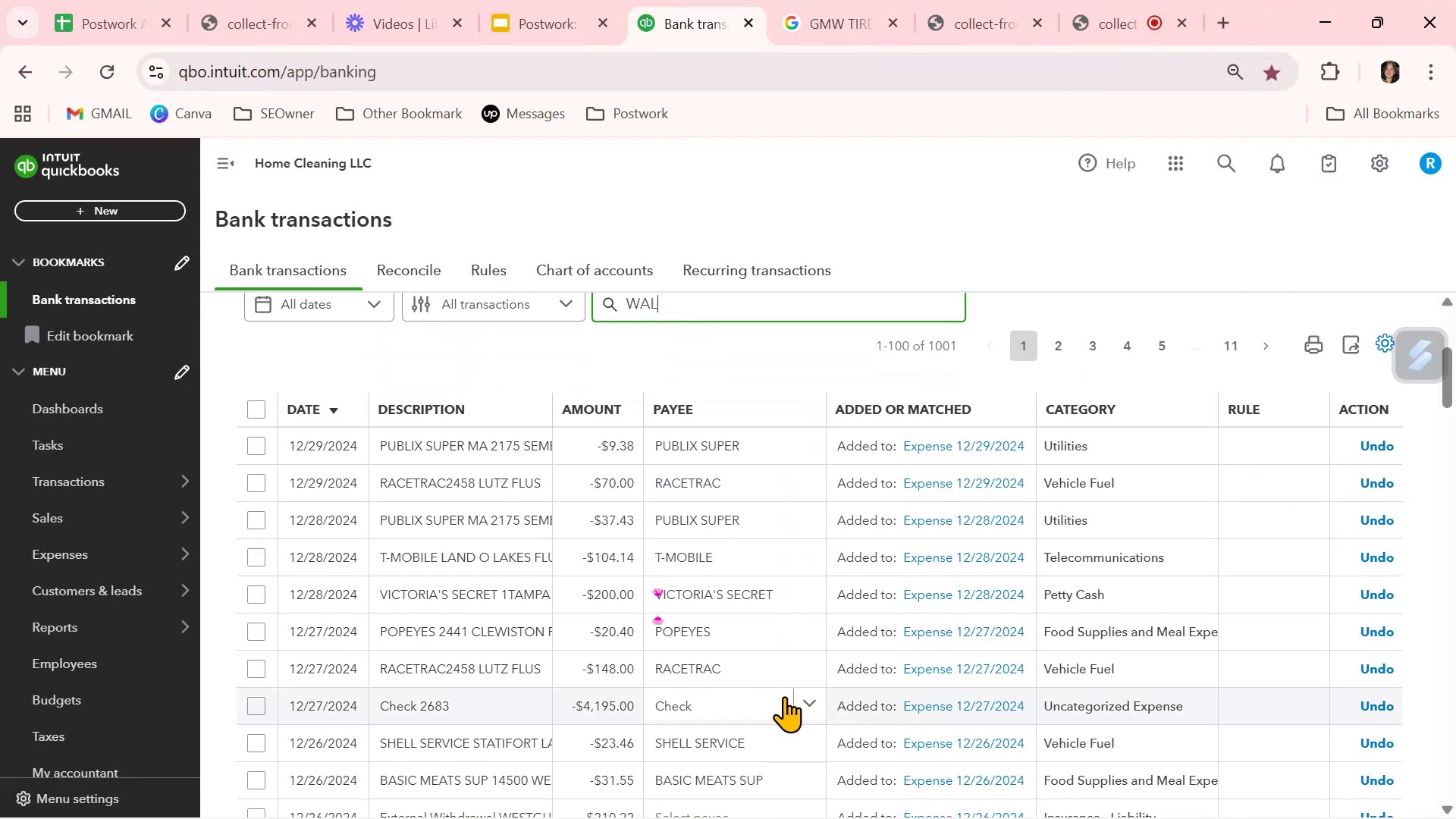 
type(-mart)
key(NumpadEnter)
 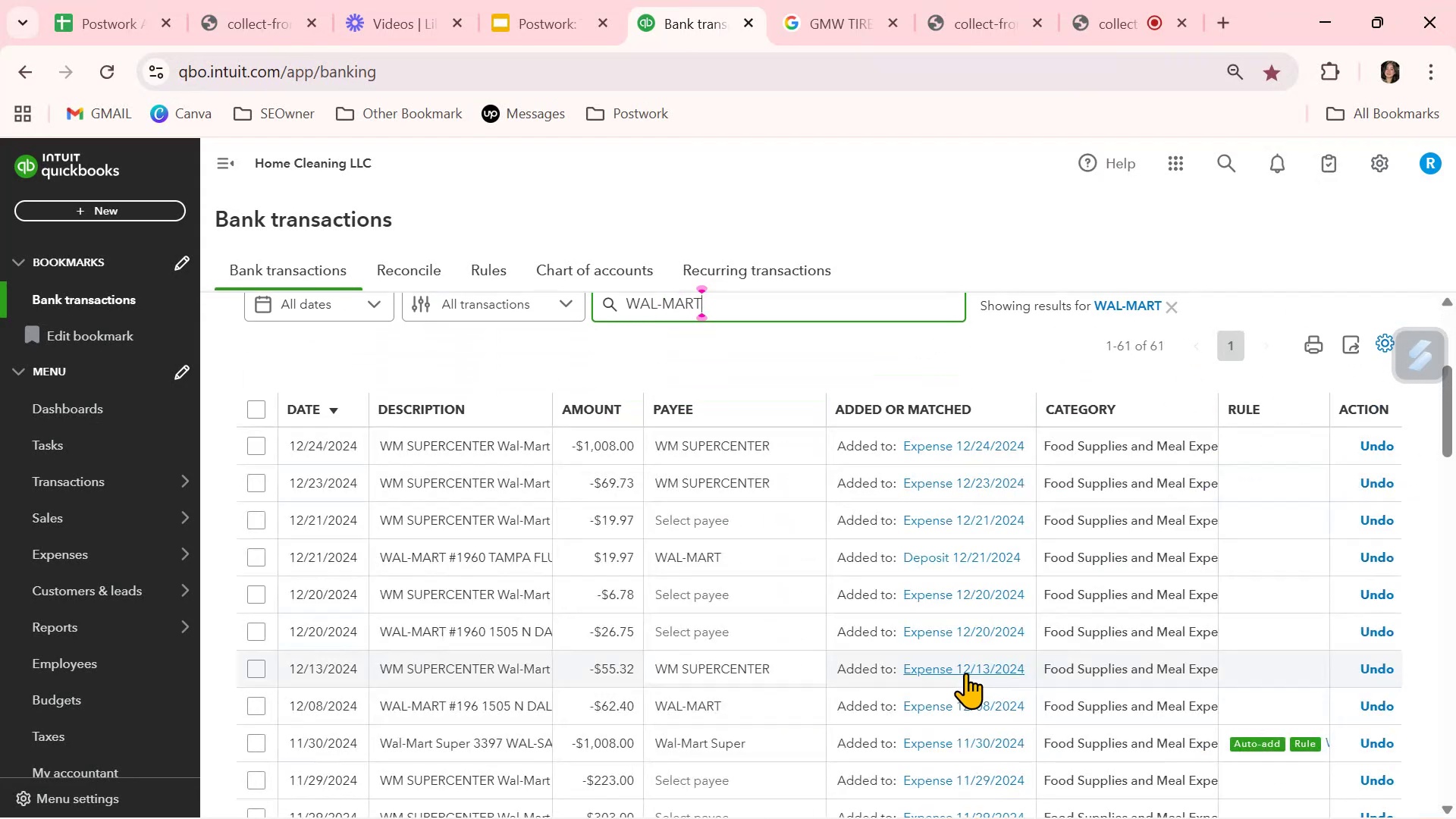 
wait(5.1)
 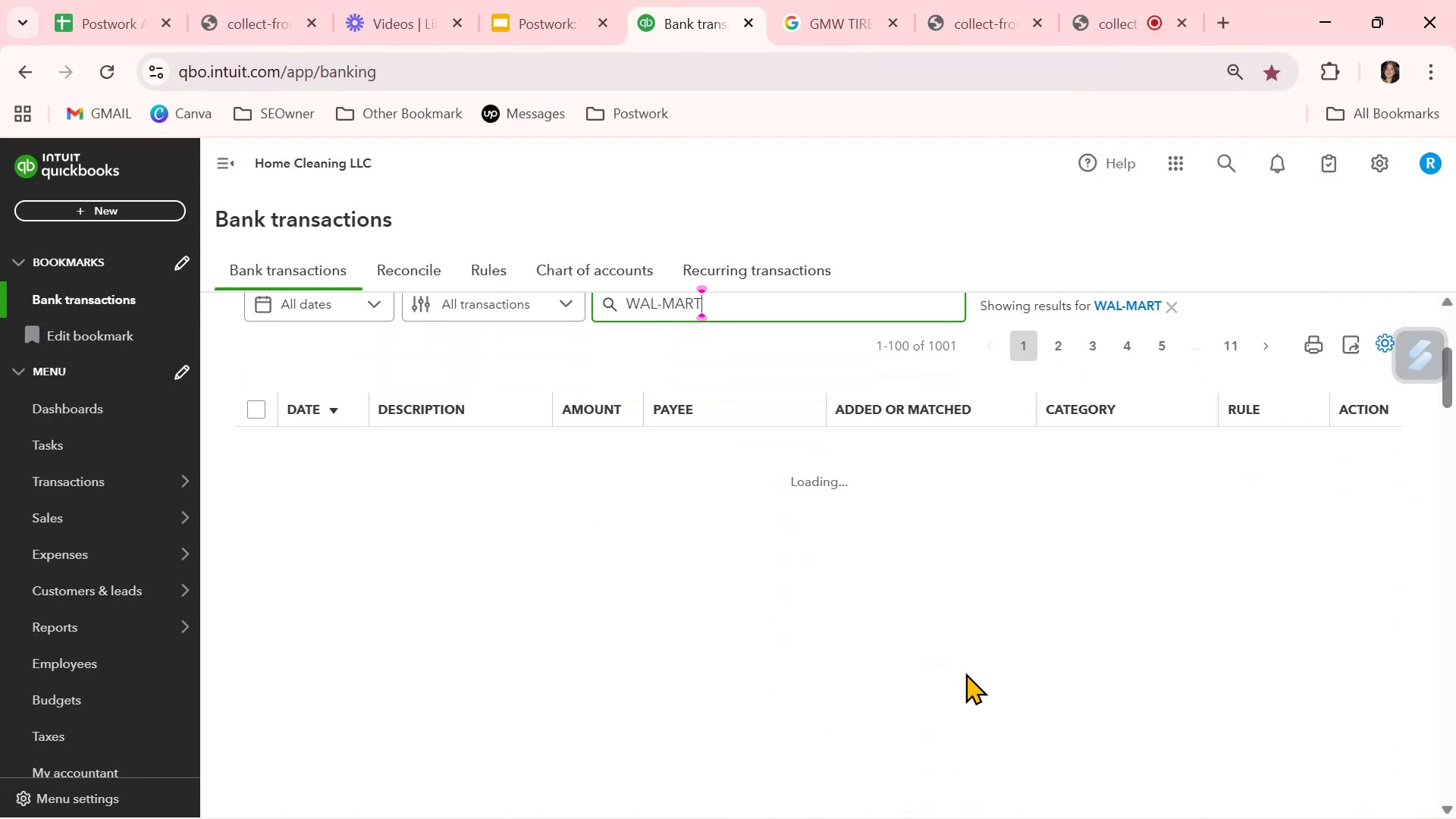 
scroll: coordinate [965, 673], scroll_direction: down, amount: 1.0
 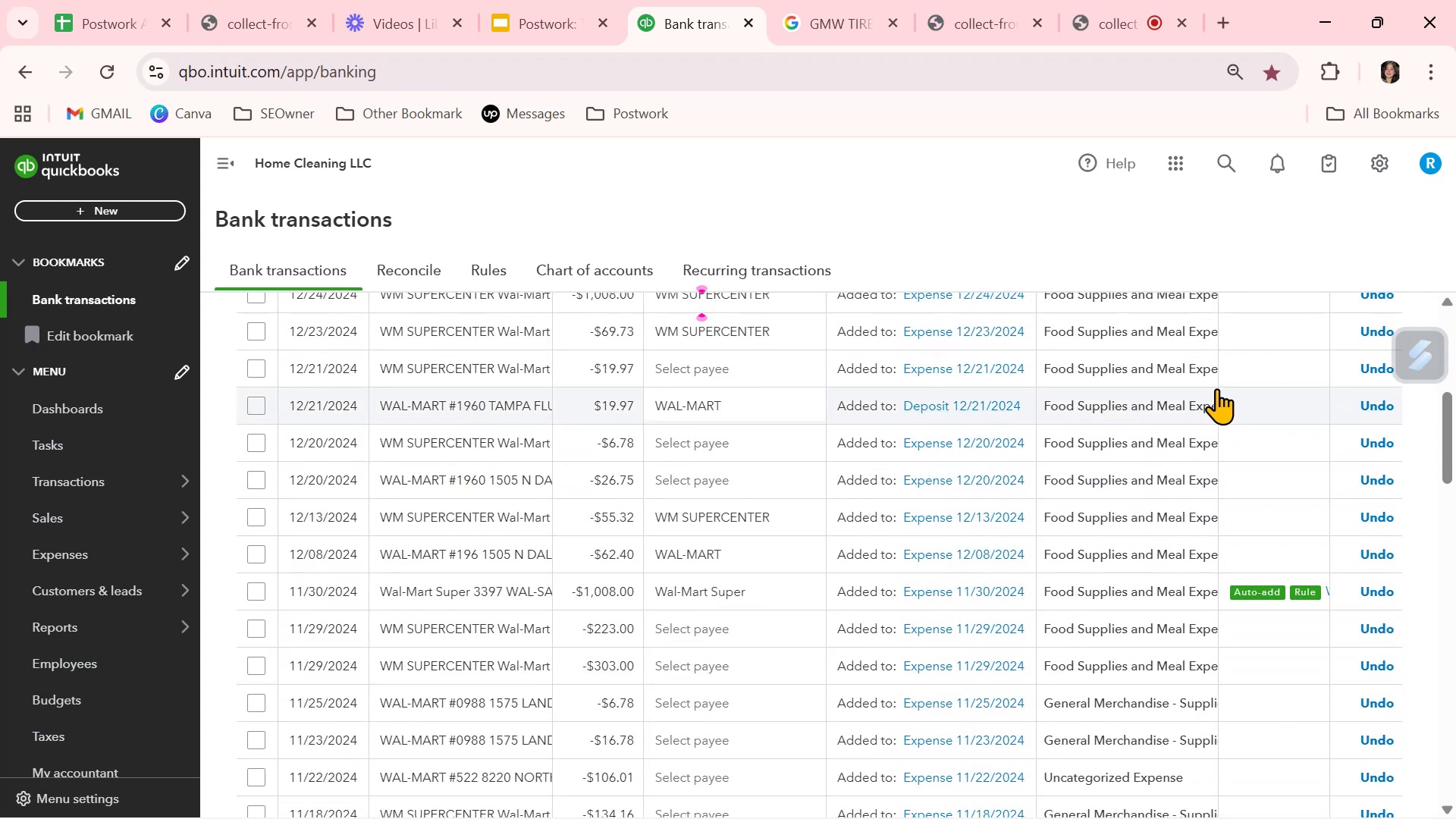 
left_click([1204, 403])
 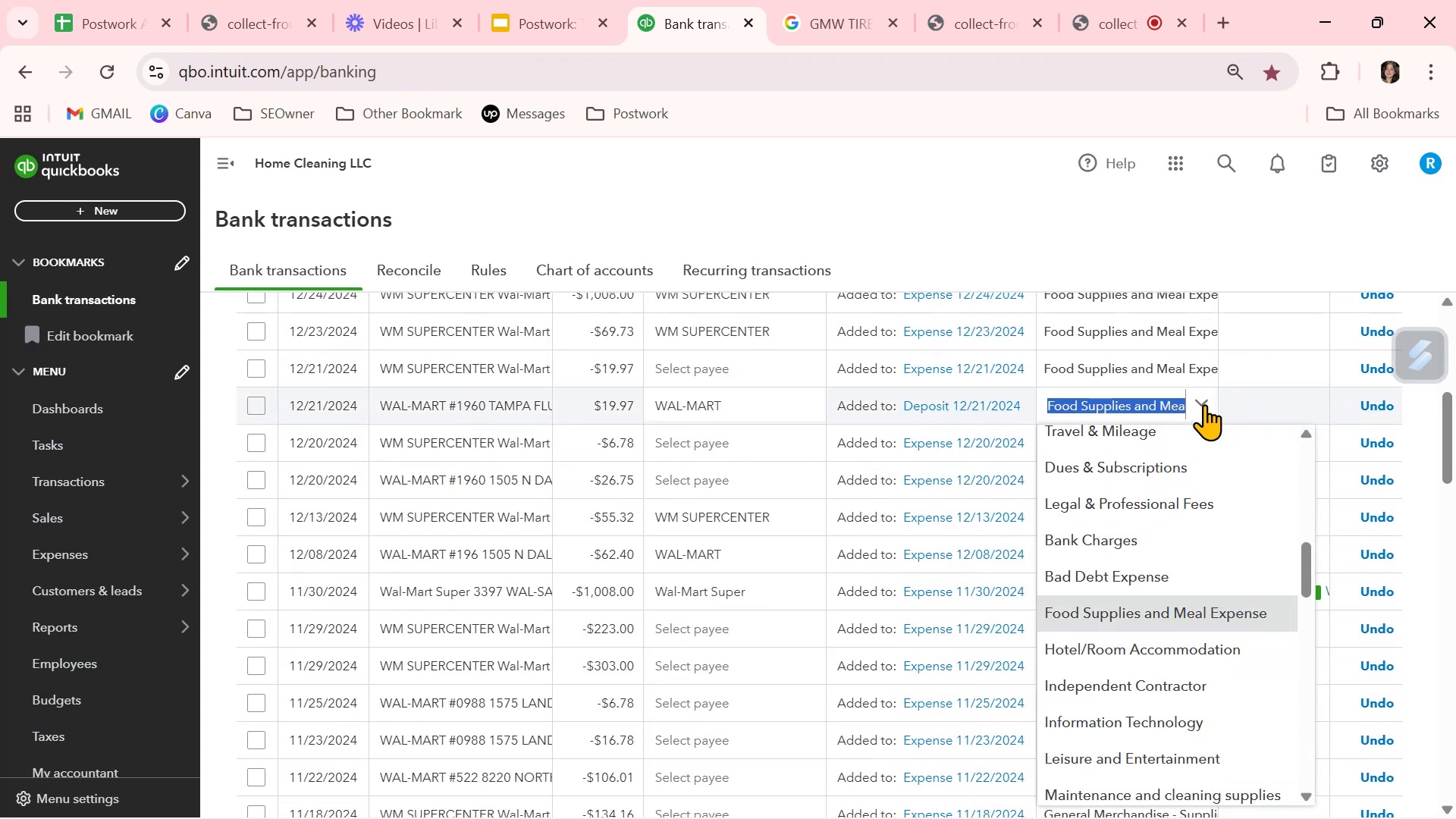 
key(F)
 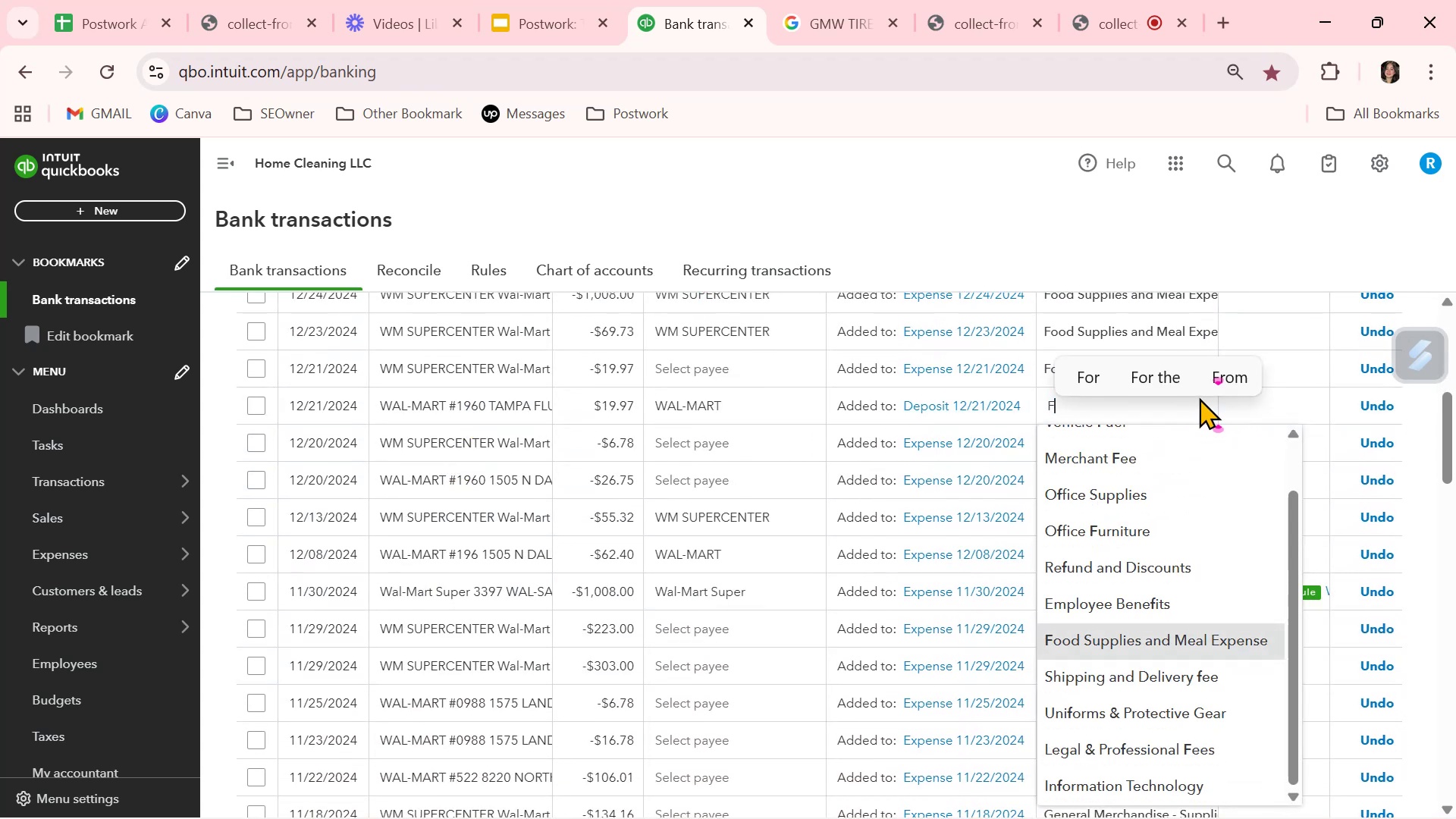 
key(Backspace)
 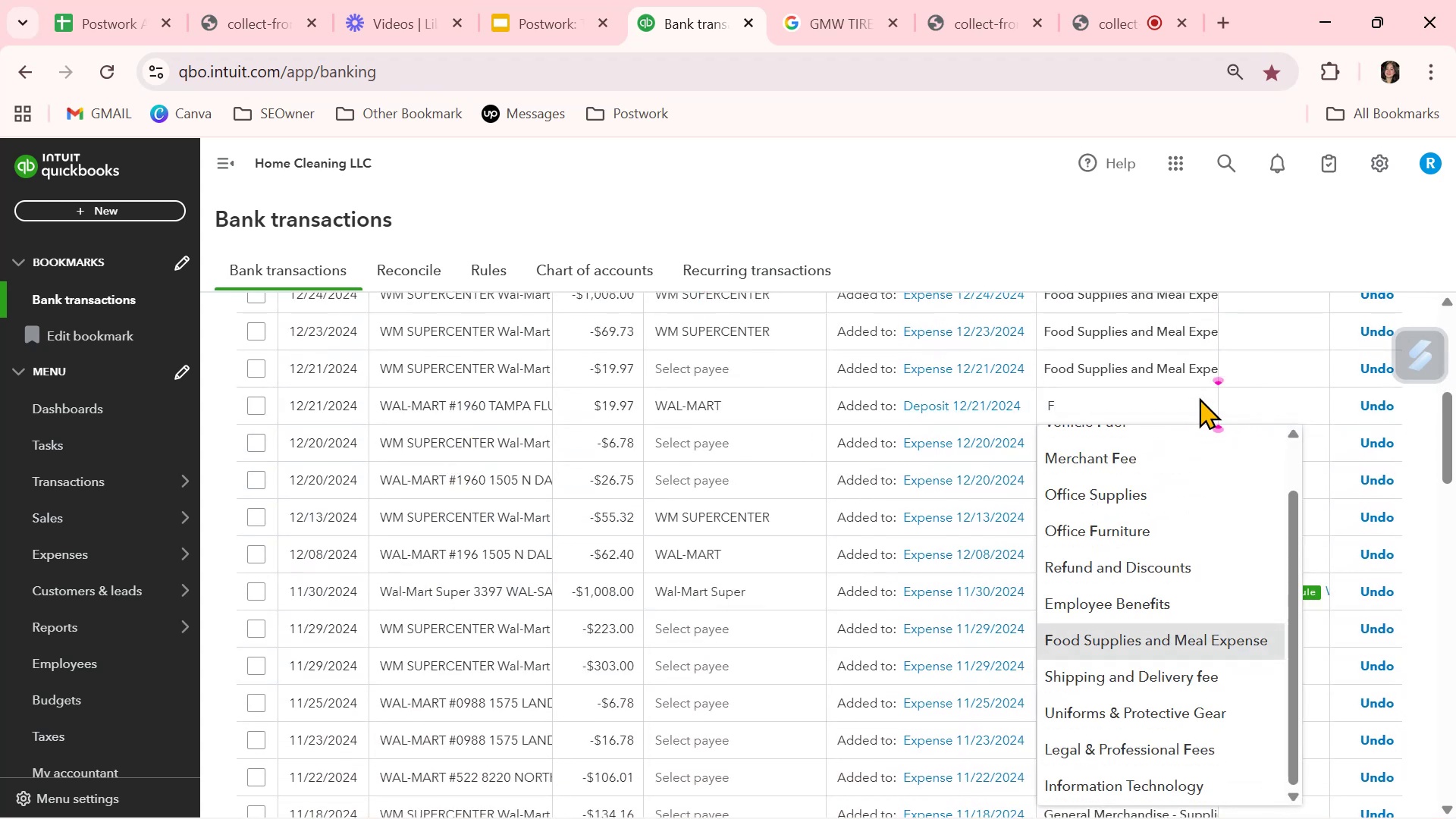 
key(G)
 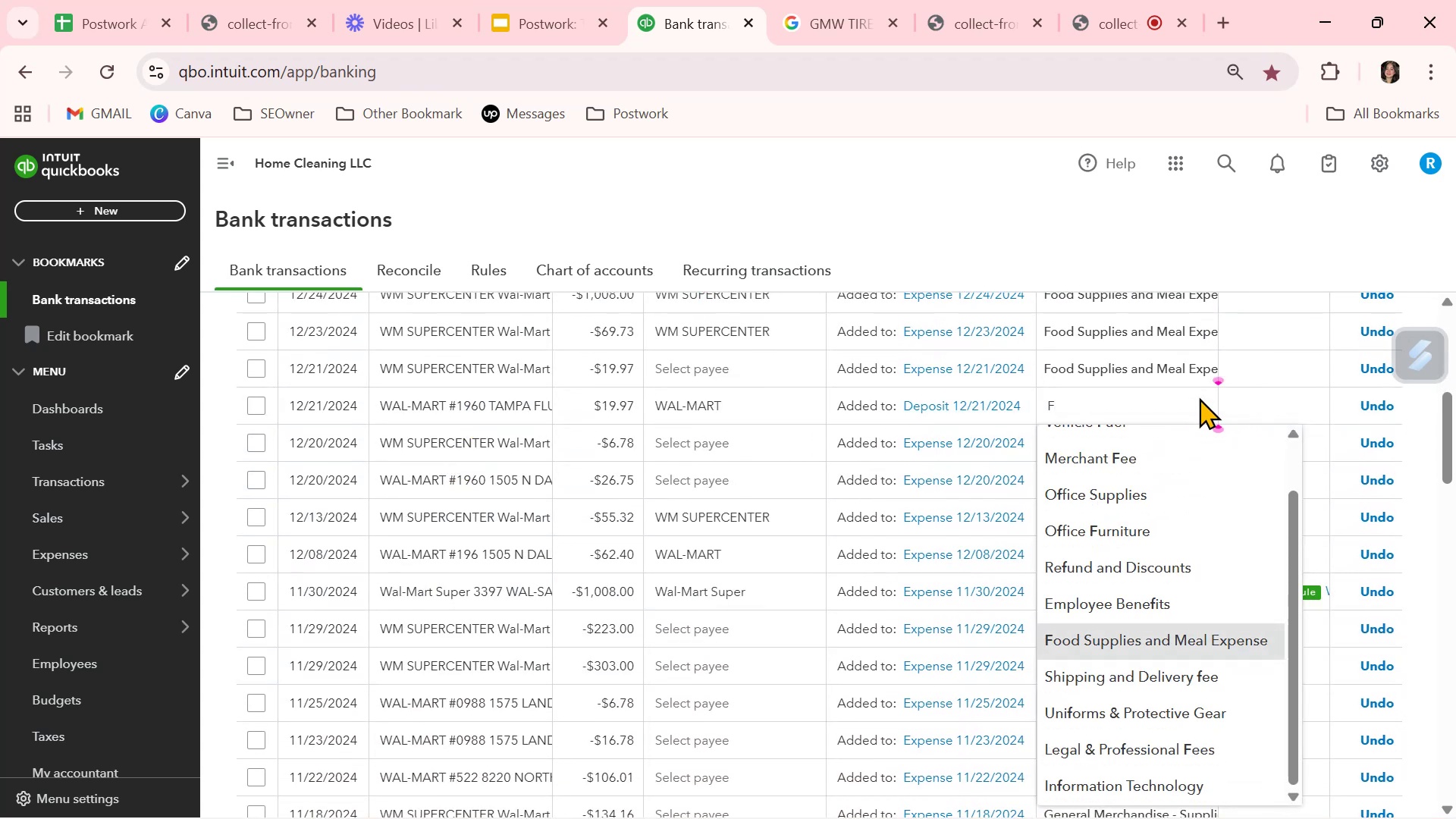 
hold_key(key=E, duration=6.78)
 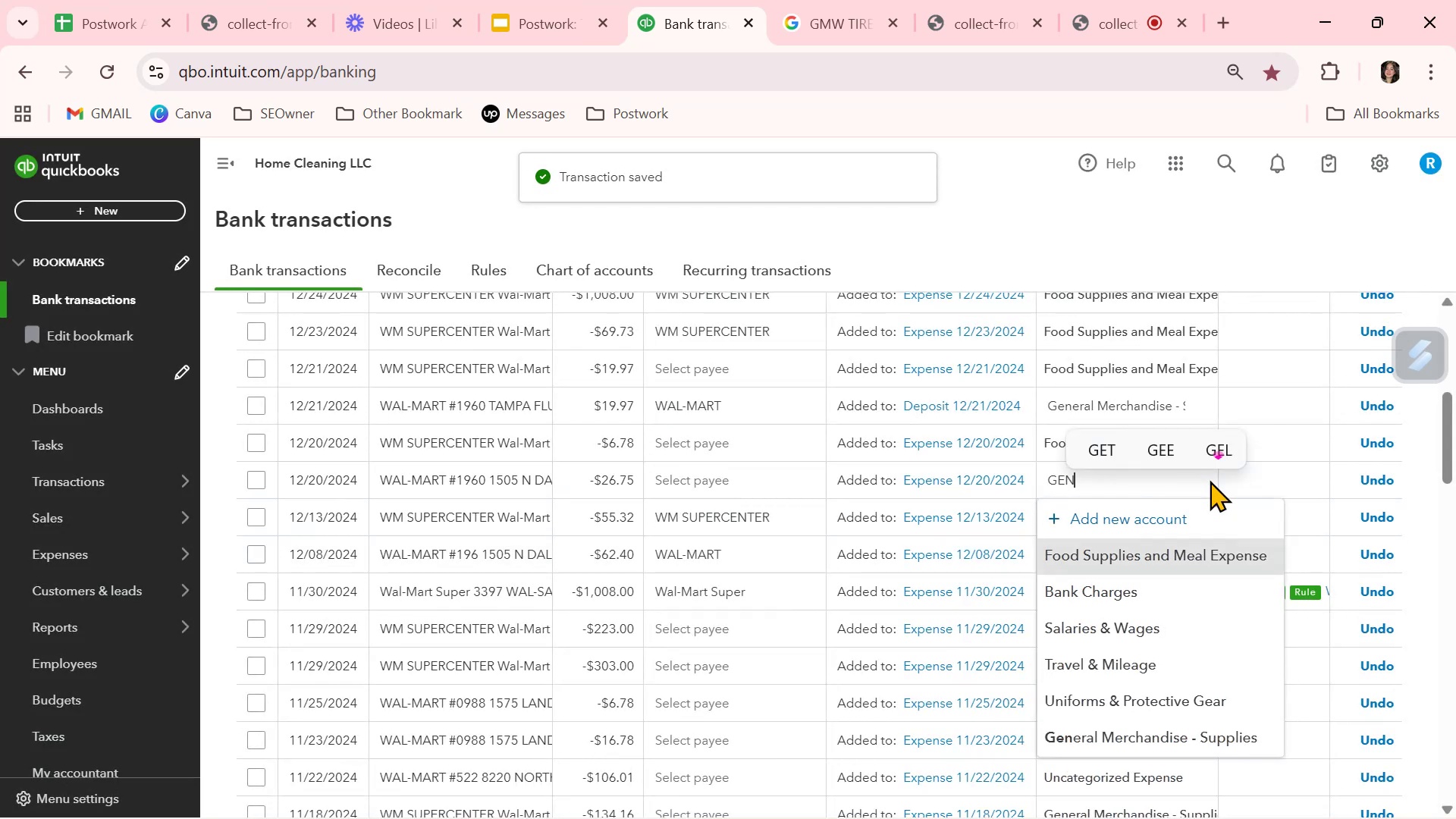 
left_click([1141, 630])
 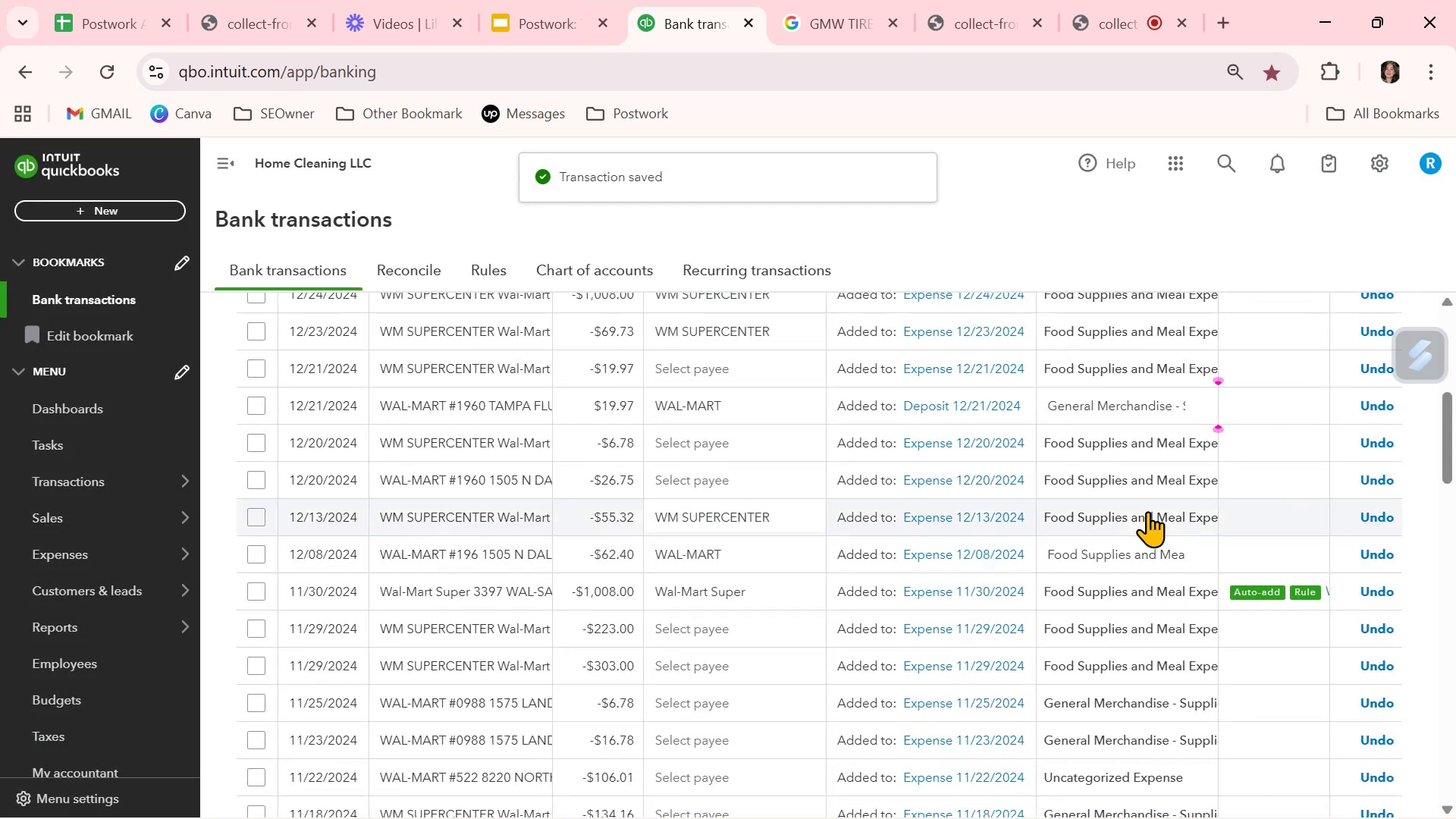 
left_click([1210, 480])
 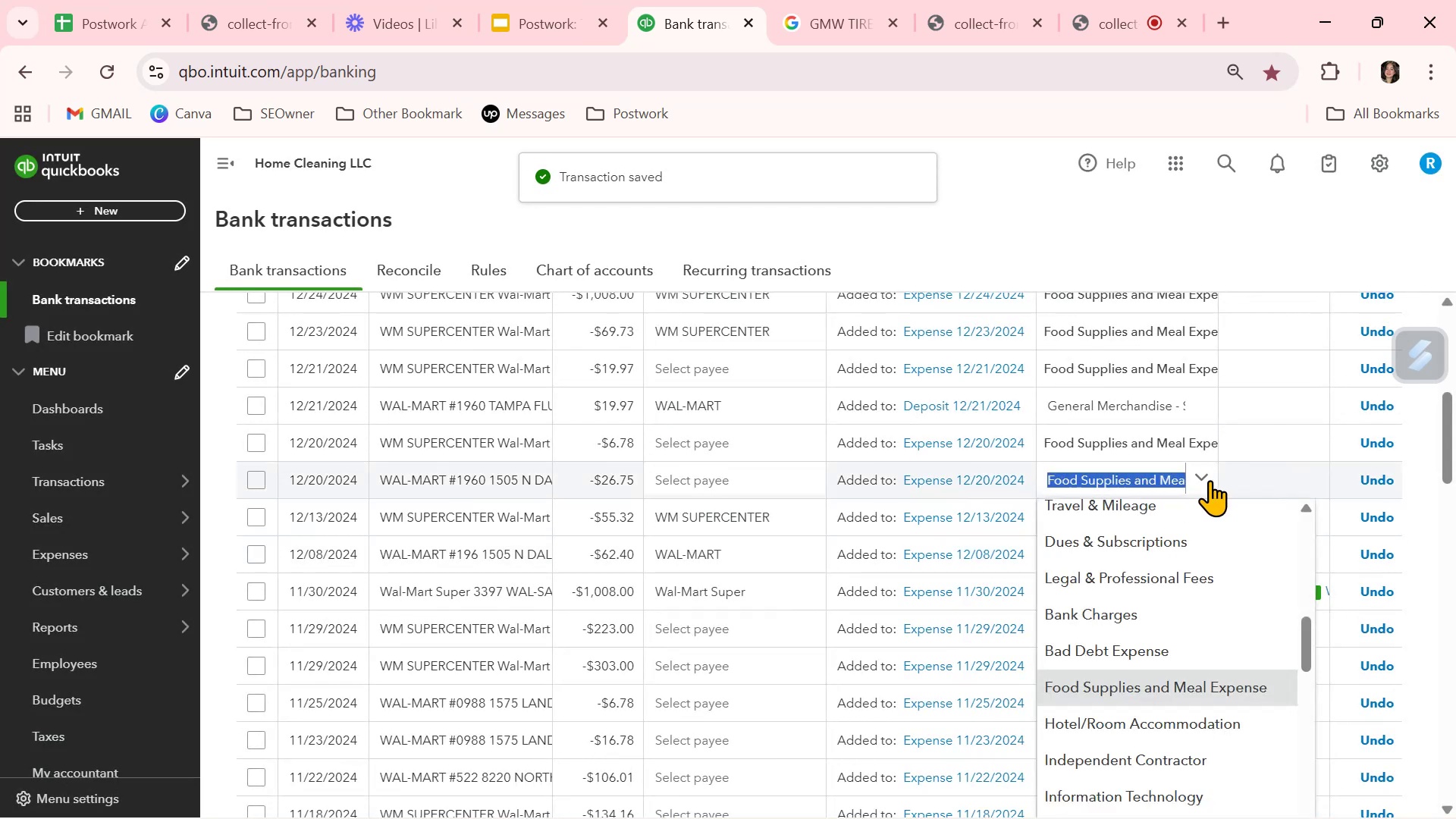 
type(gn)
 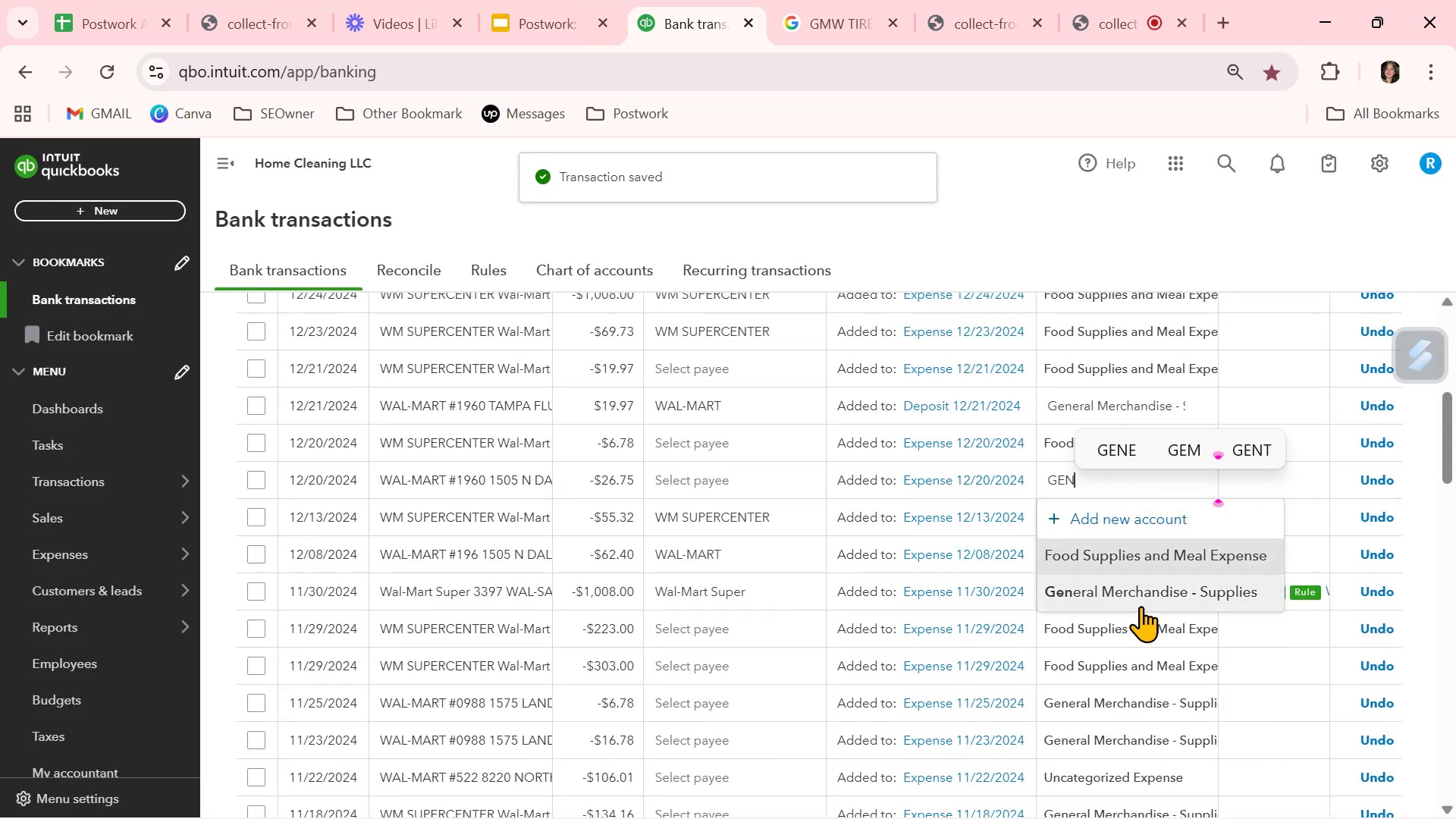 
left_click([1141, 595])
 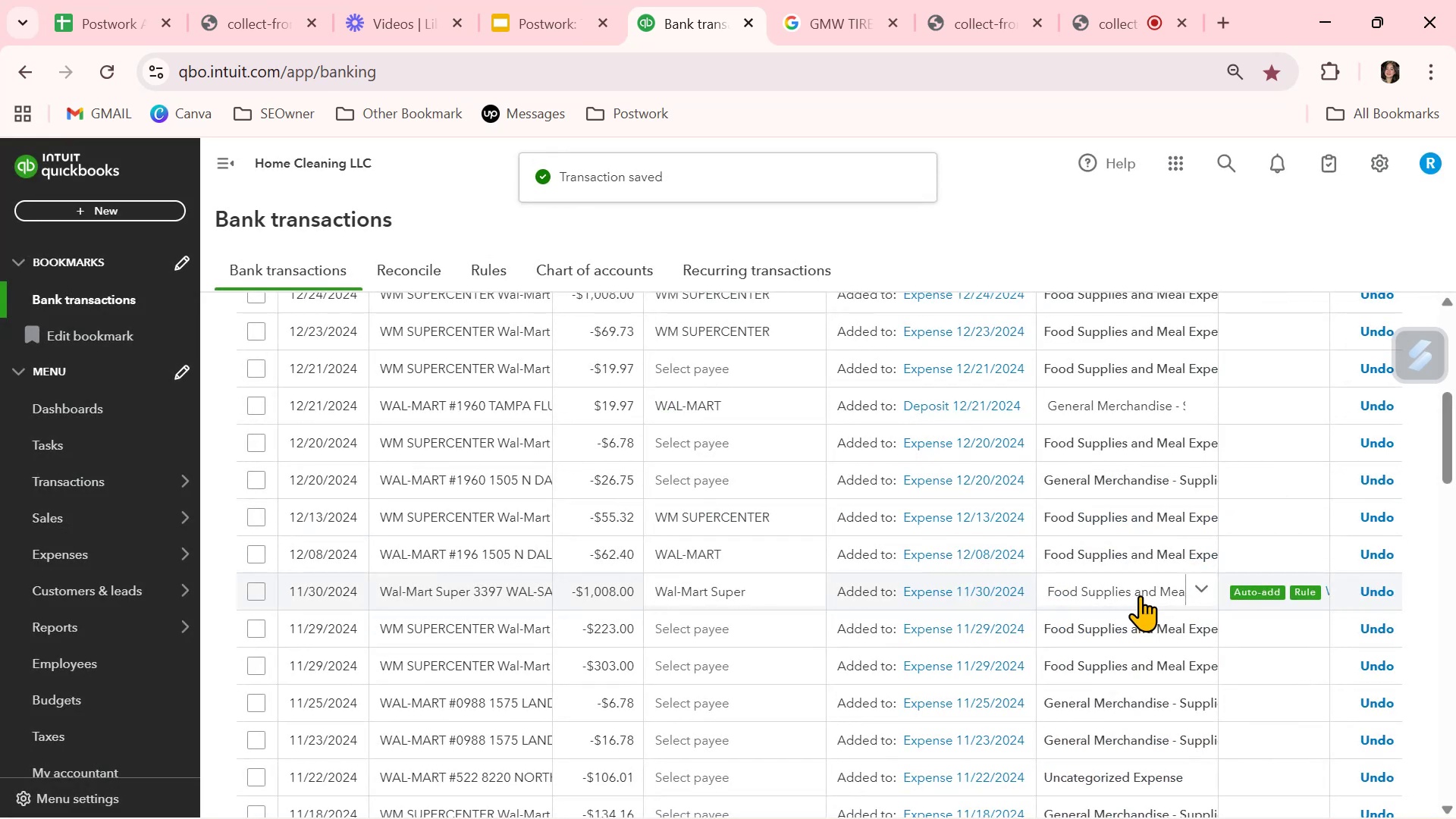 
scroll: coordinate [1131, 646], scroll_direction: down, amount: 1.0
 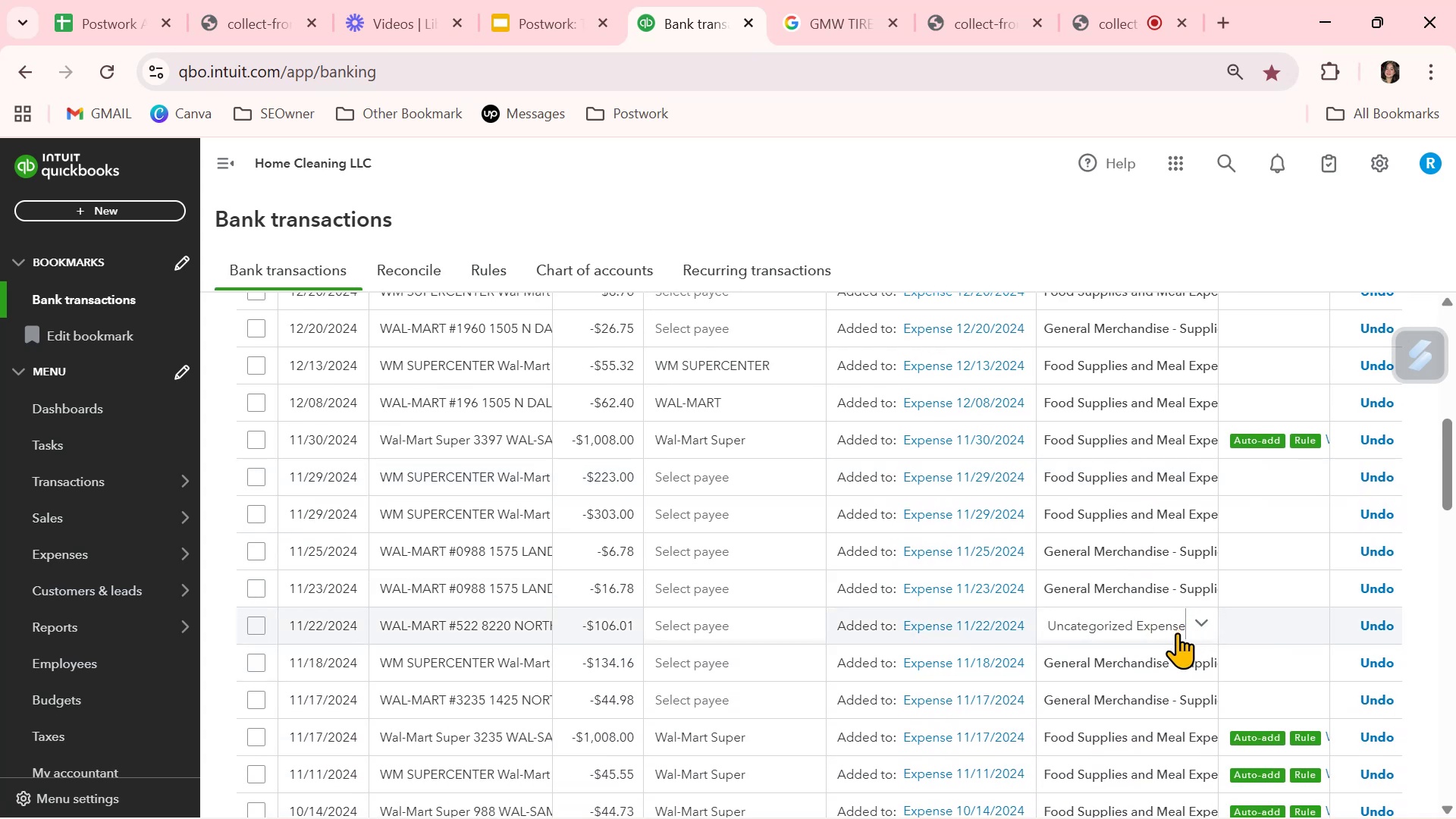 
left_click([1201, 620])
 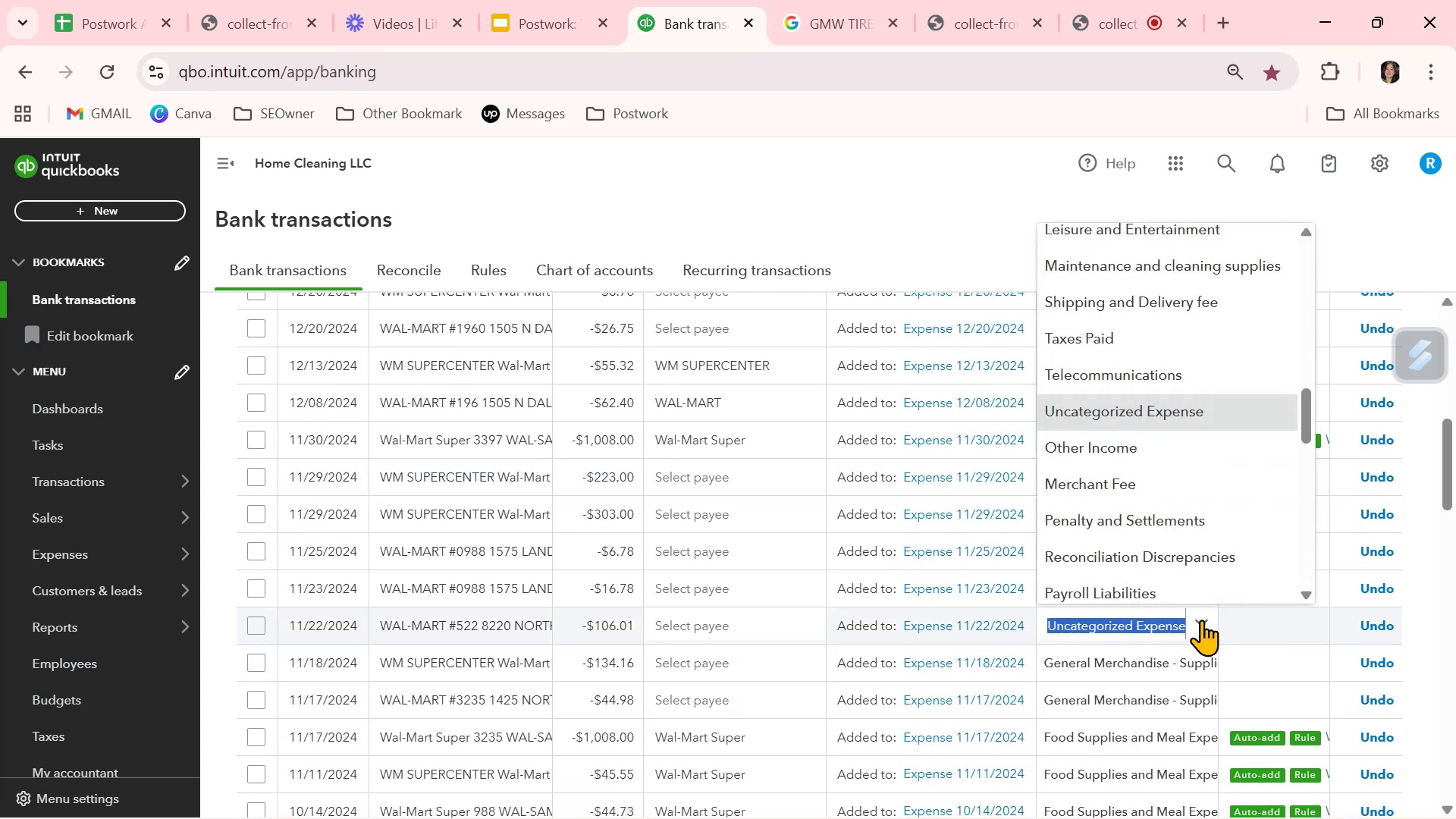 
type(ge)
 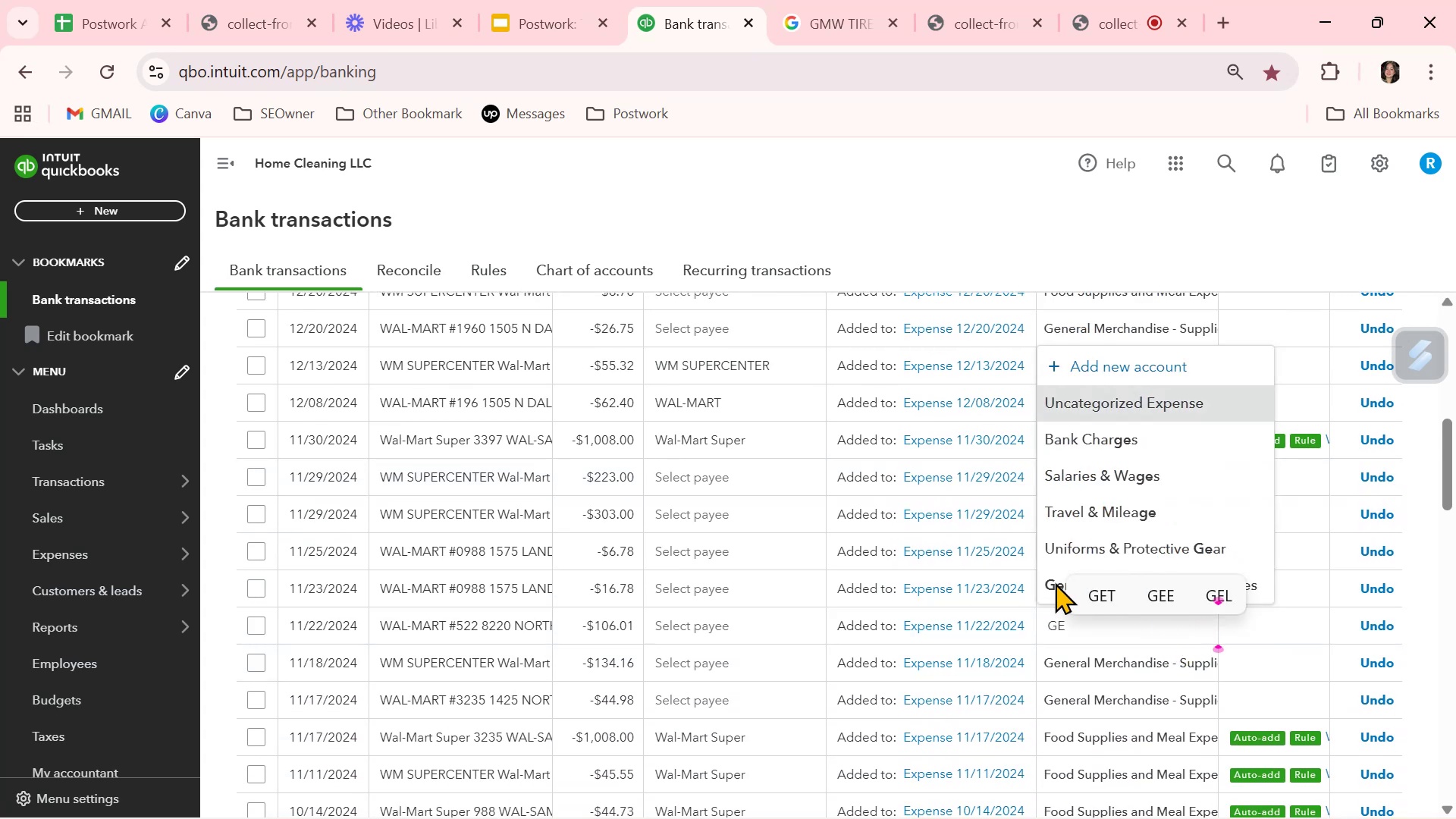 
left_click([1050, 582])
 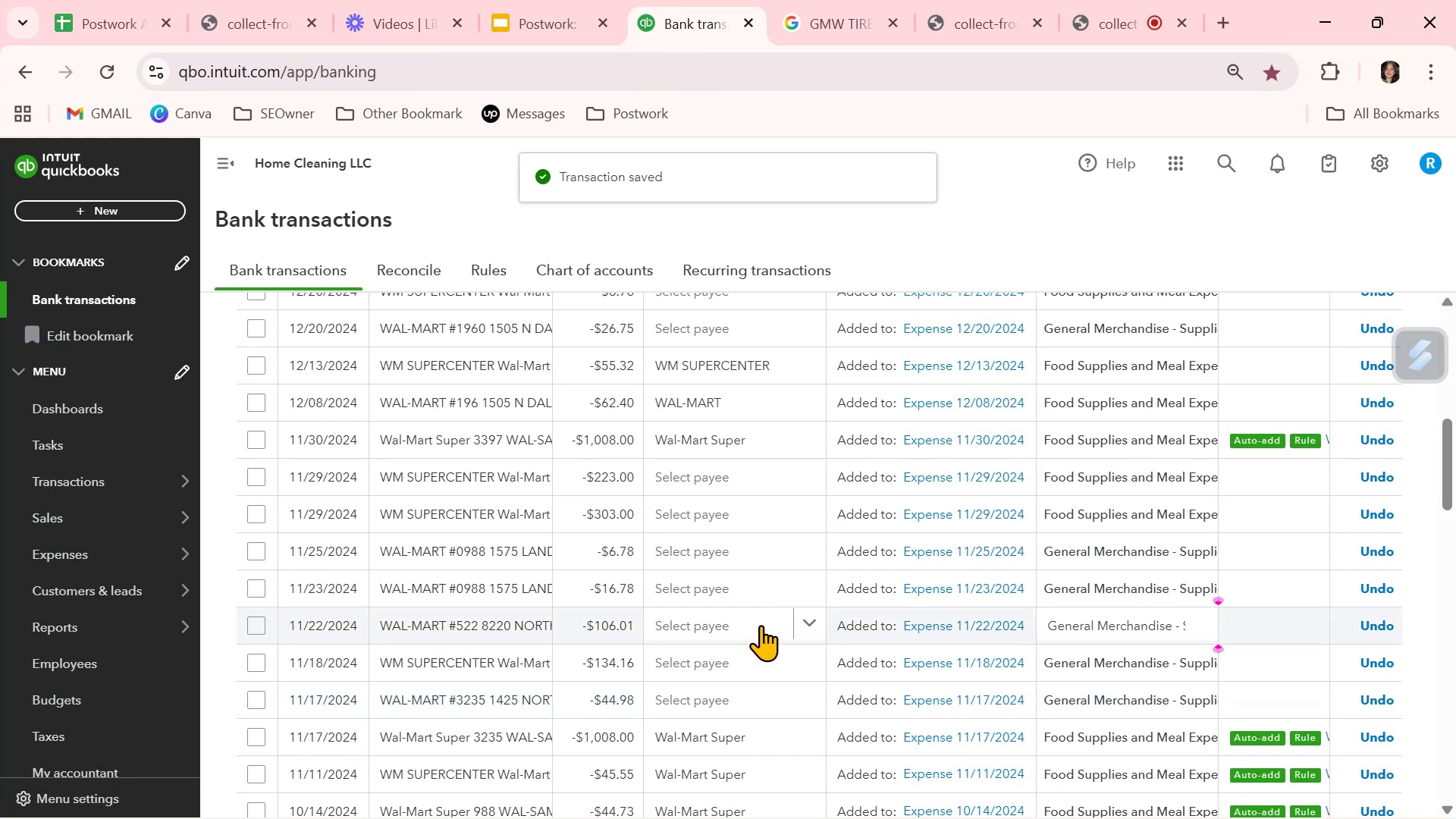 
left_click([803, 624])
 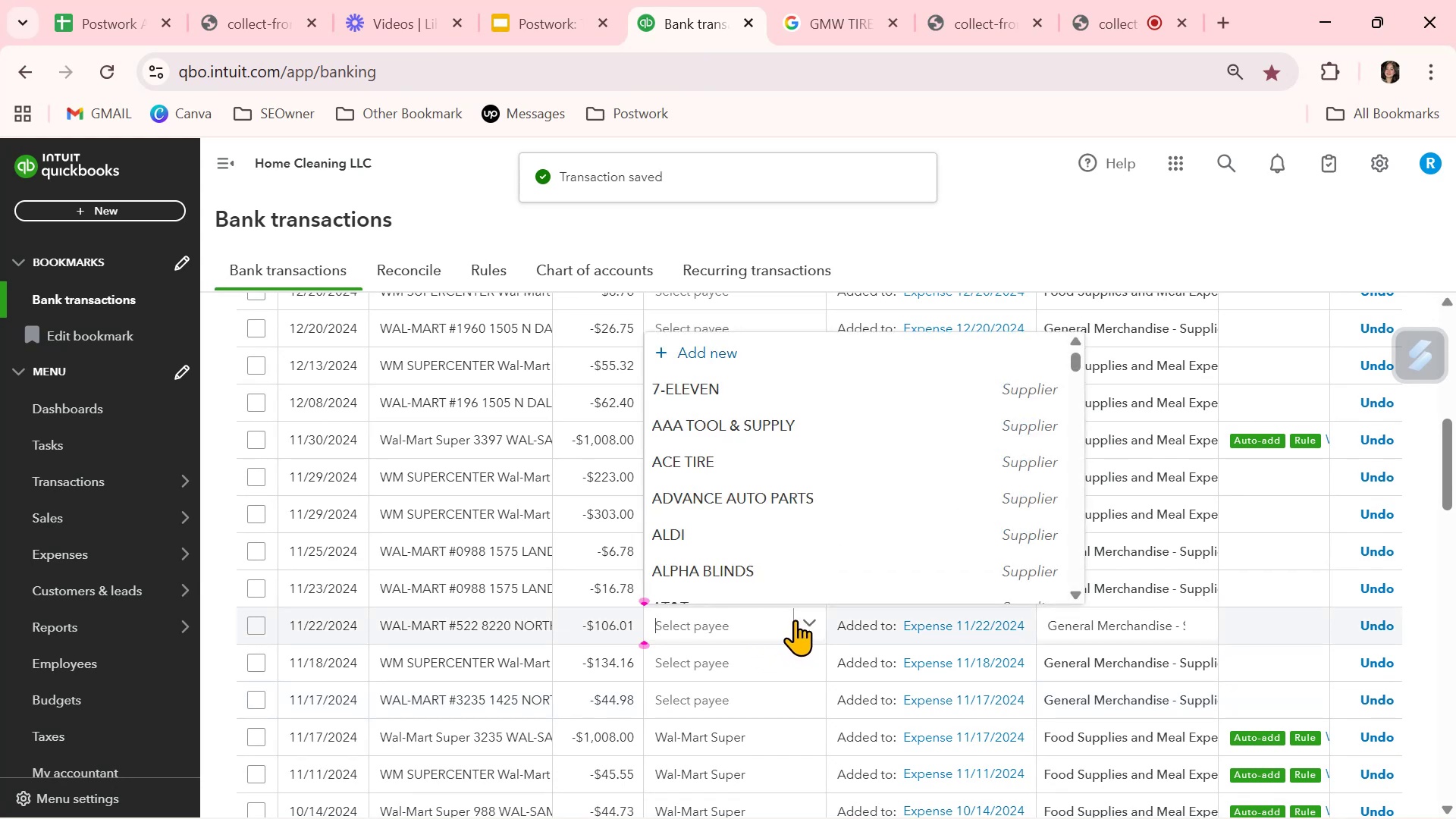 
type(wal)
 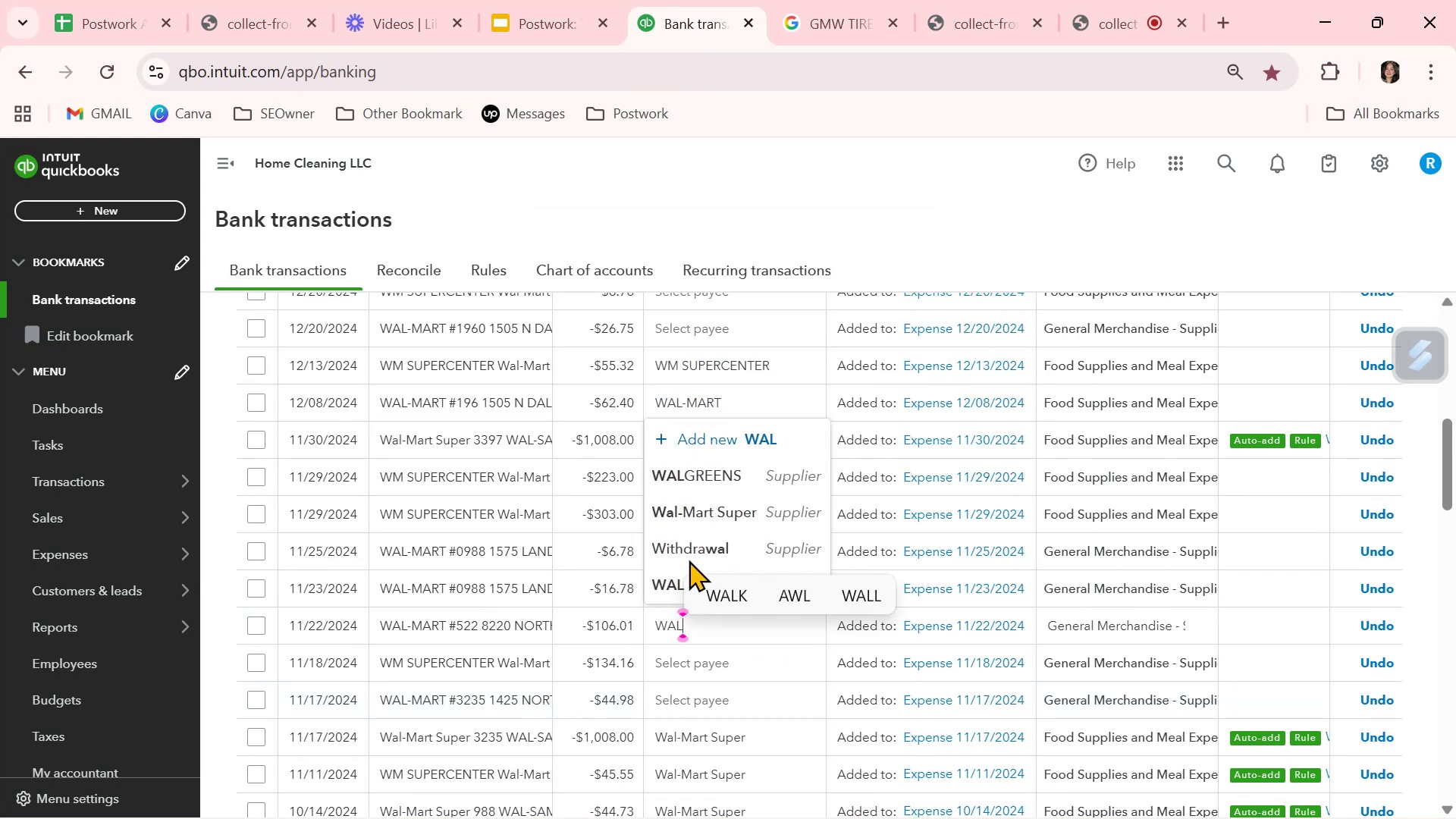 
left_click([656, 585])
 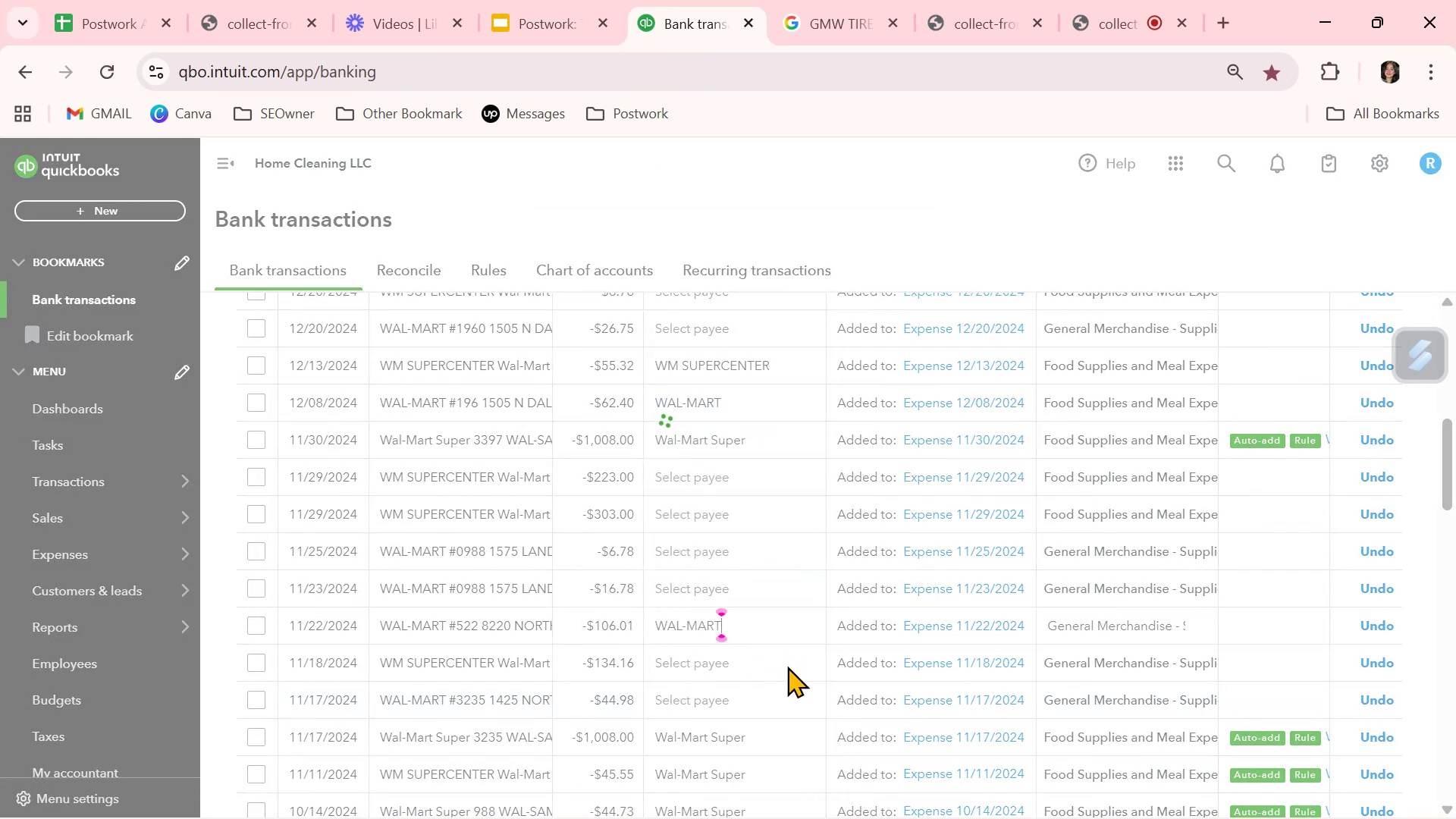 
left_click([811, 668])
 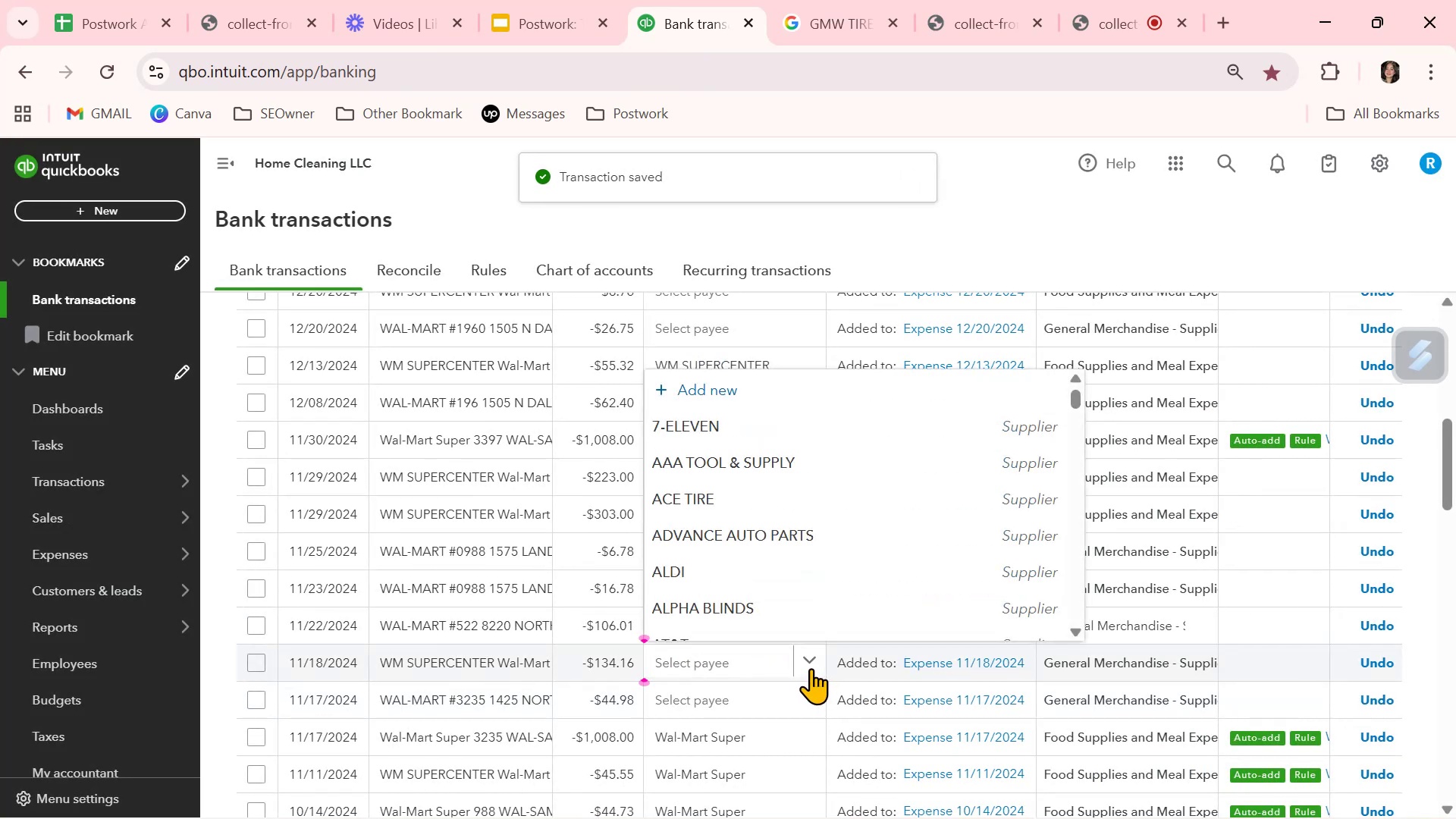 
type(wm)
 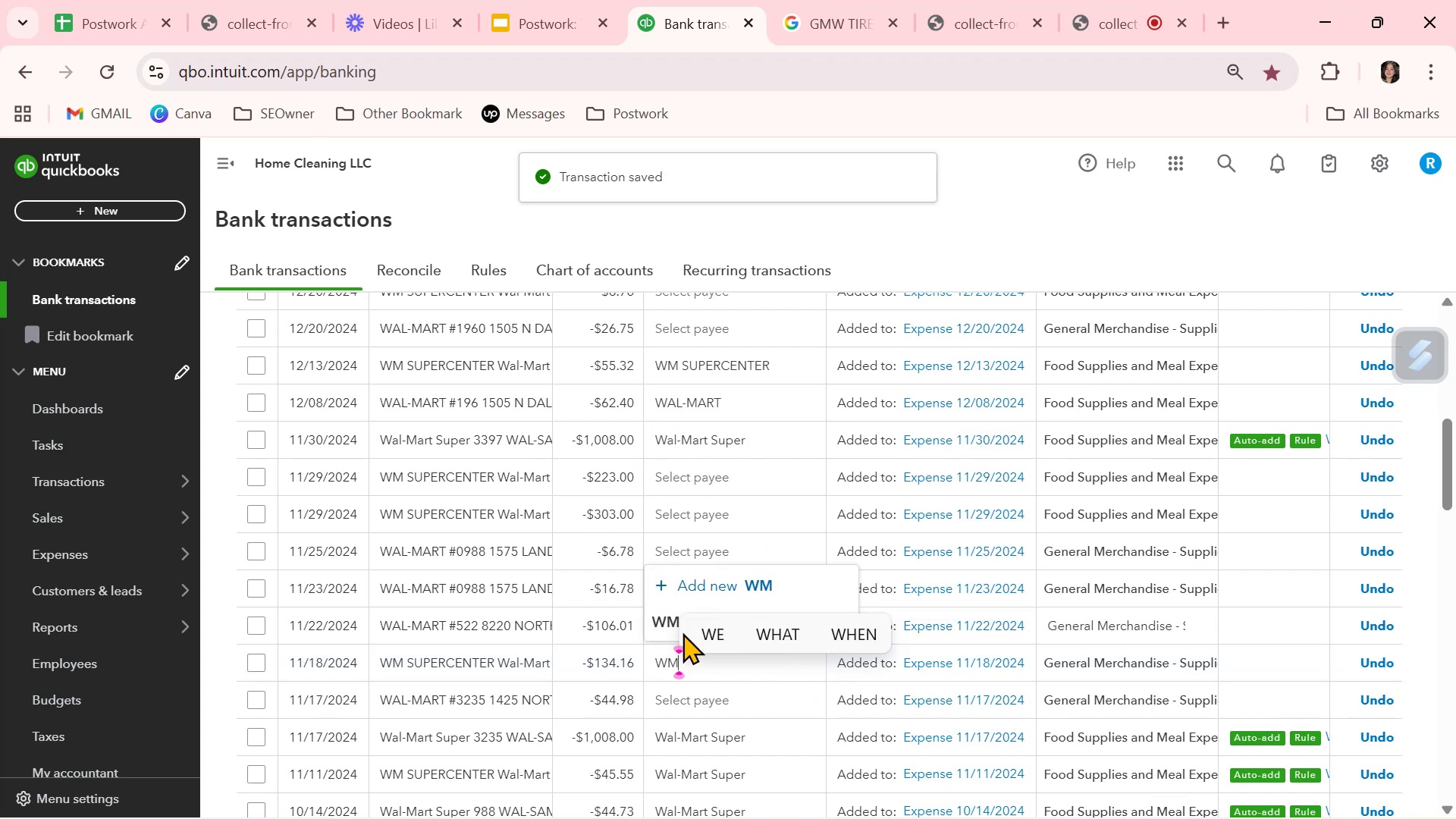 
left_click([660, 624])
 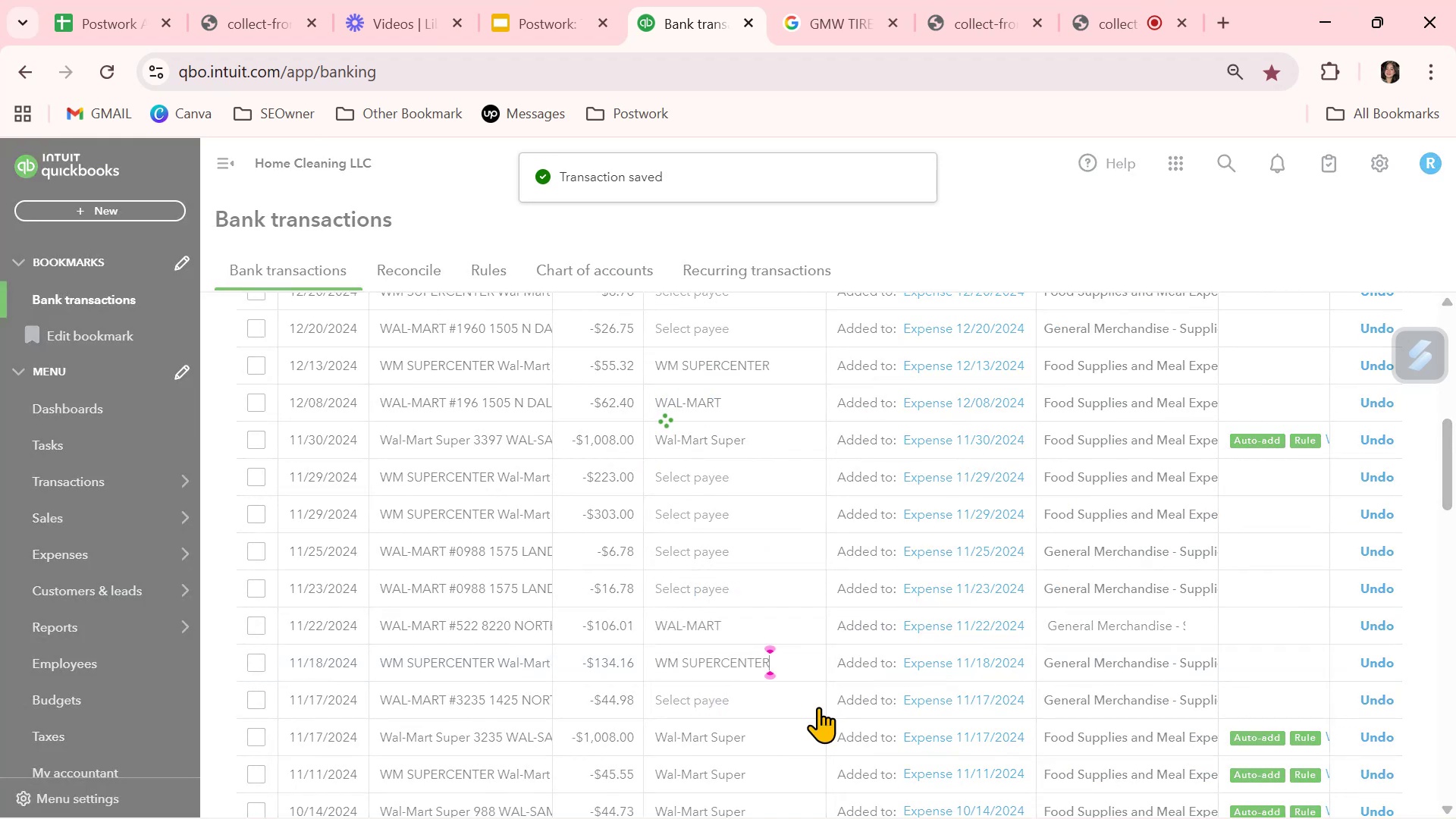 
left_click([811, 706])
 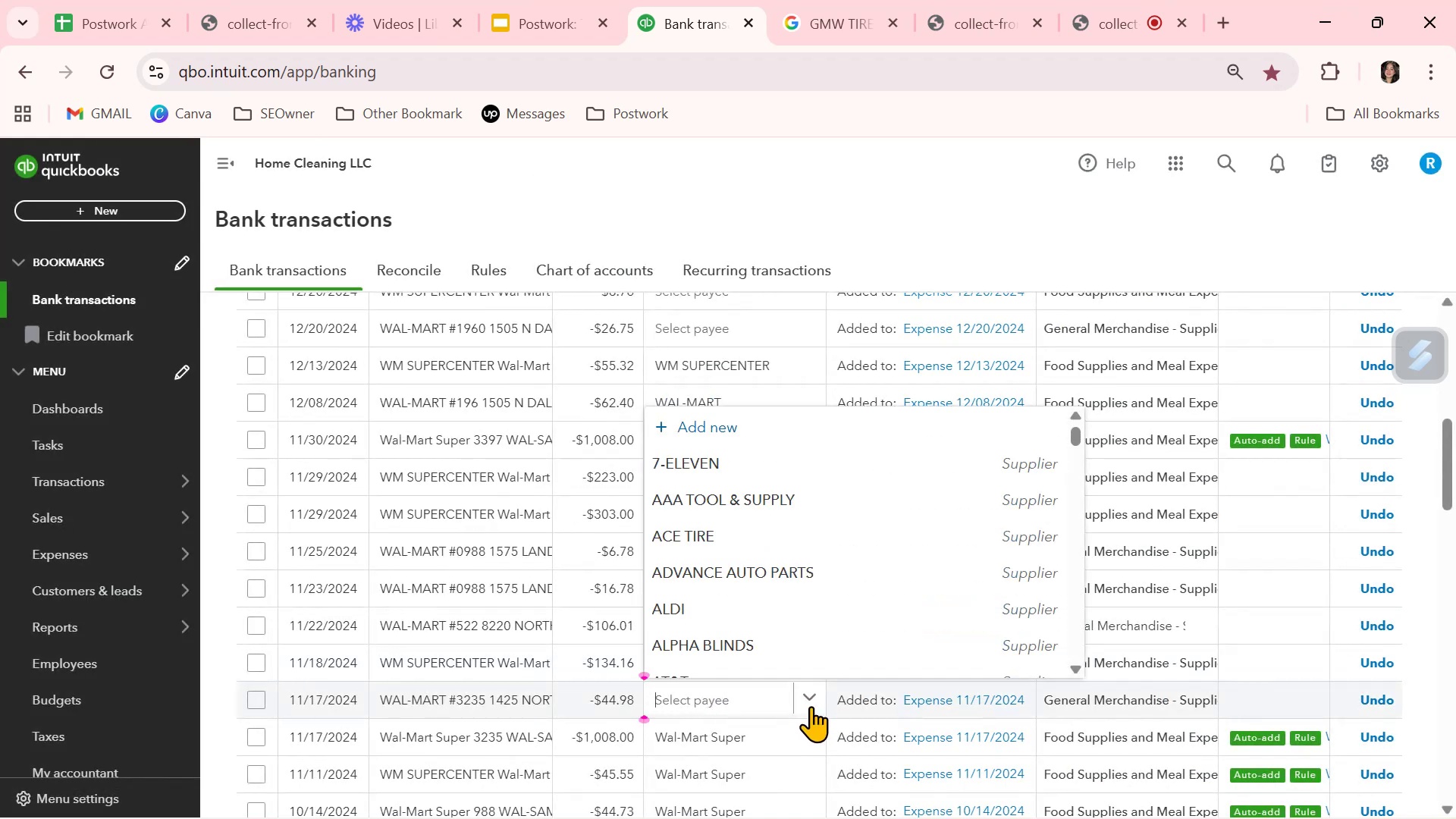 
type(wal)
 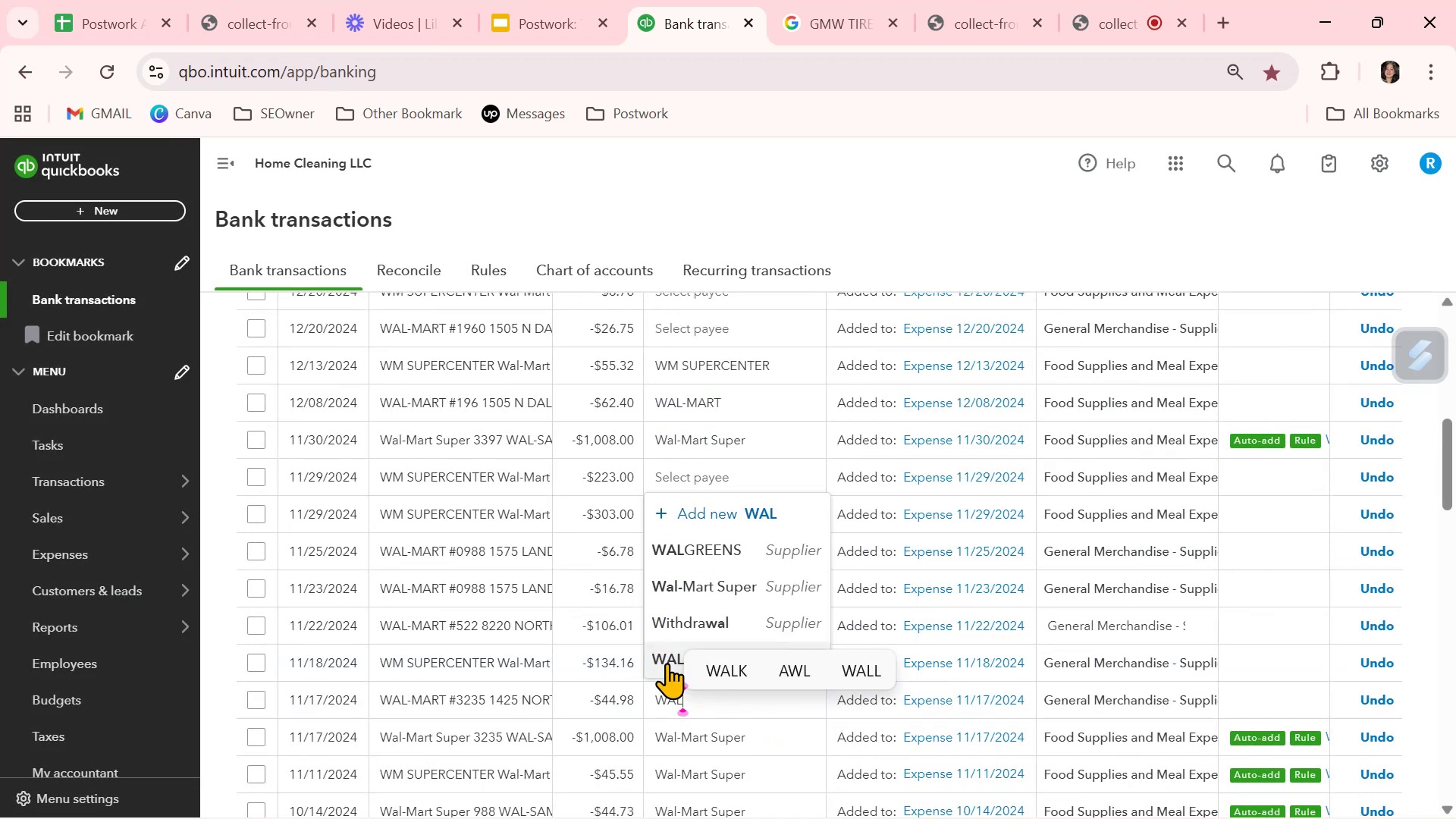 
left_click([665, 663])
 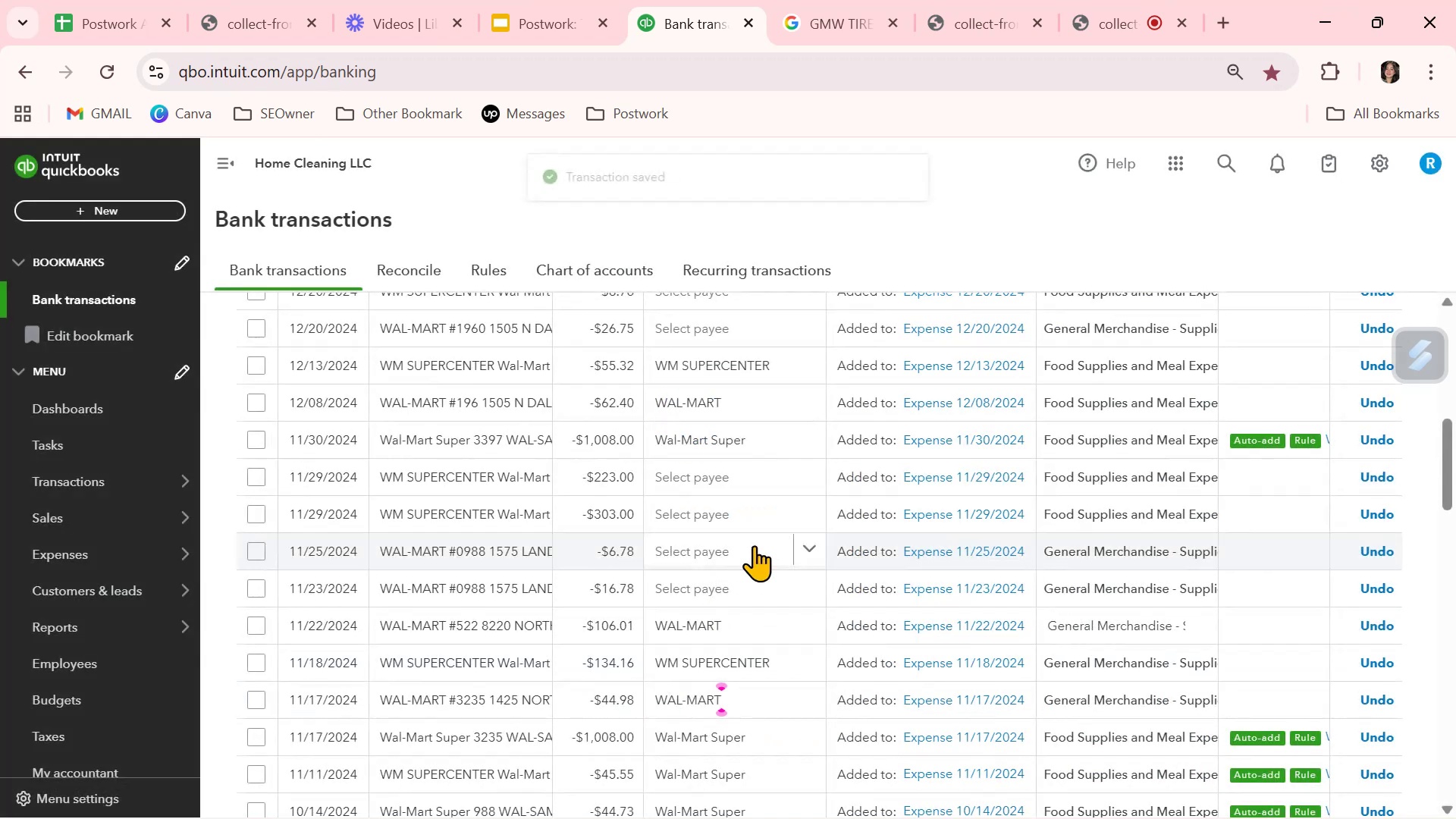 
left_click([814, 548])
 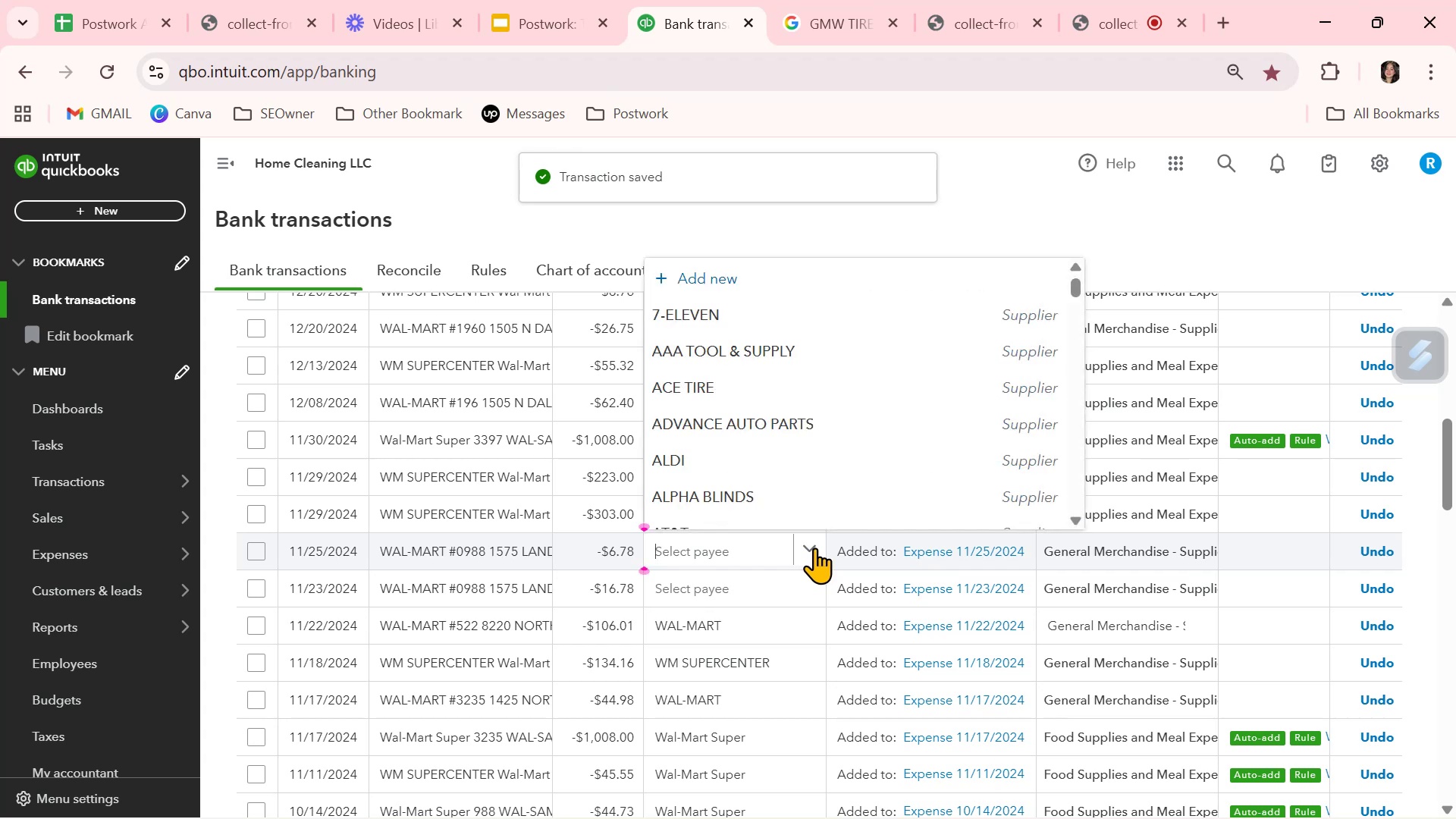 
type(wal)
 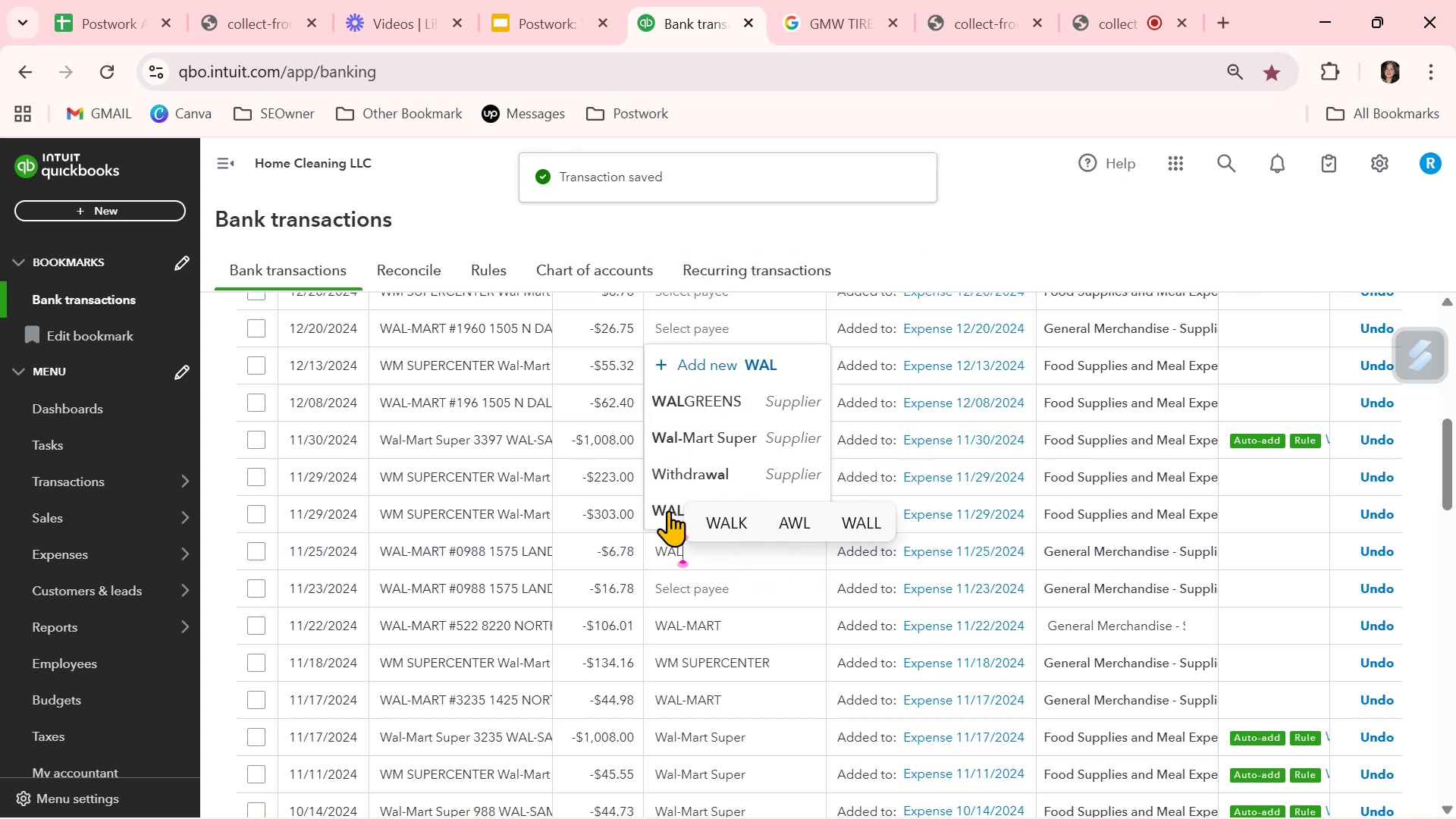 
left_click([664, 510])
 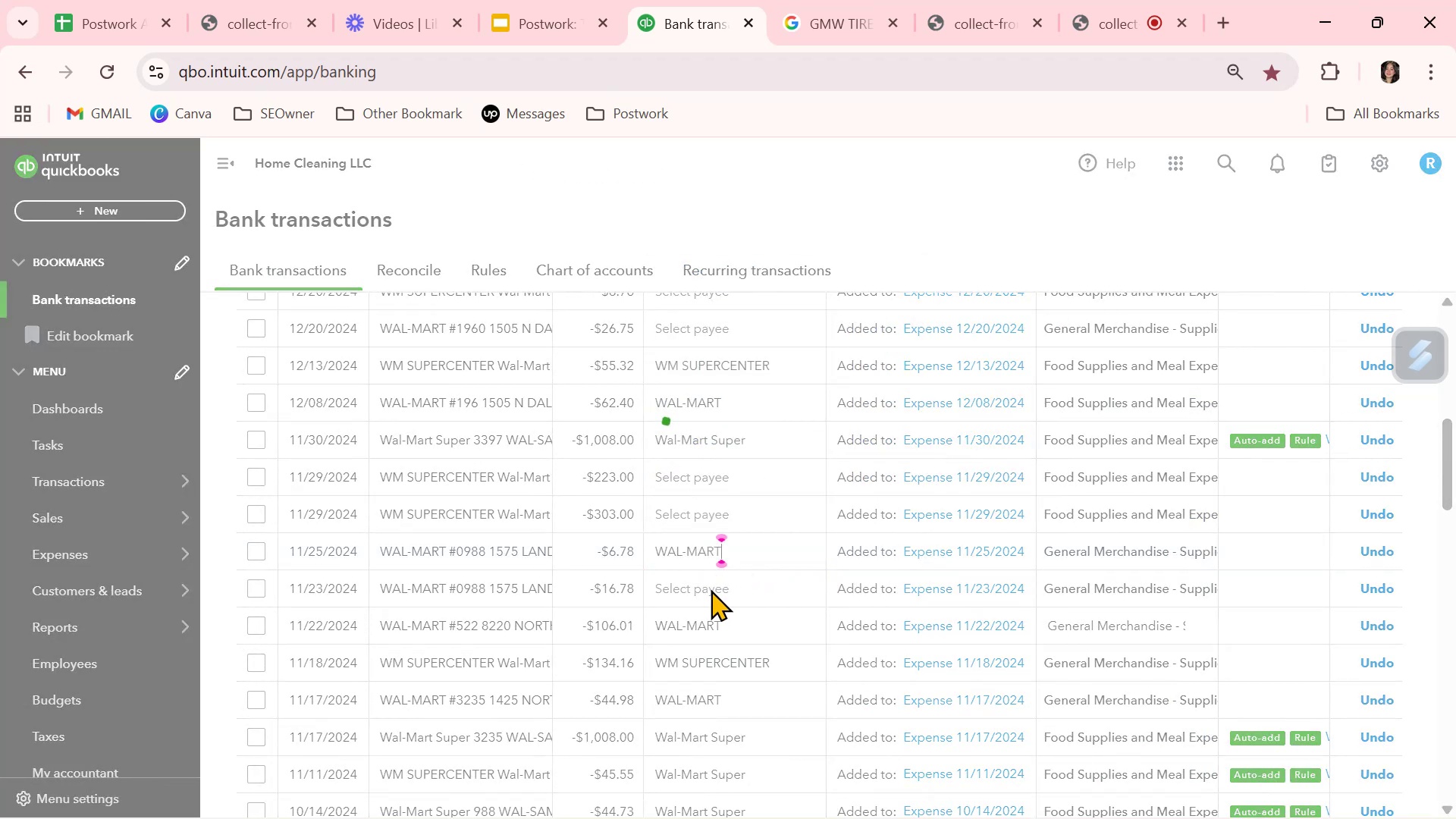 
left_click([708, 592])
 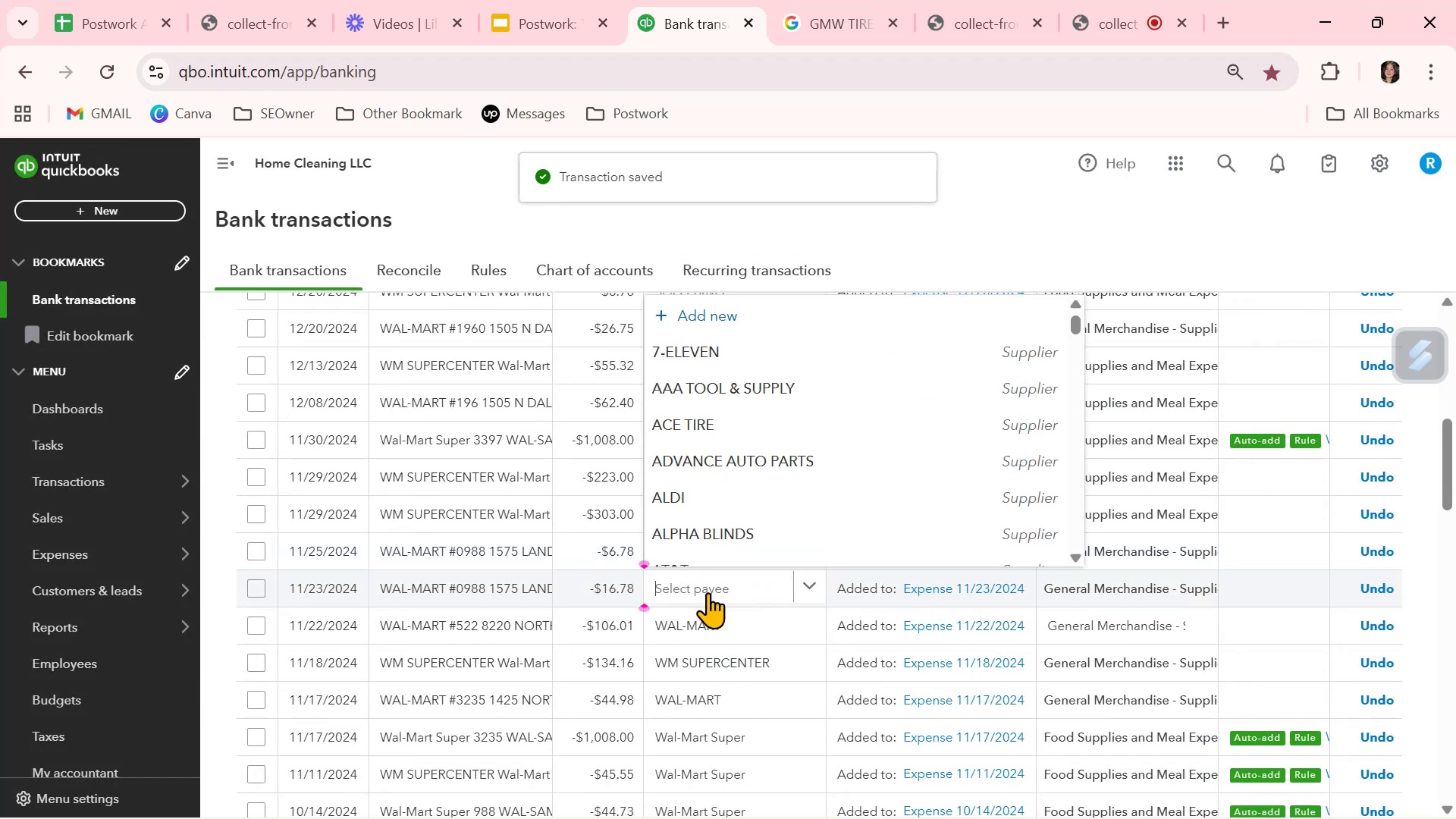 
type(wal)
 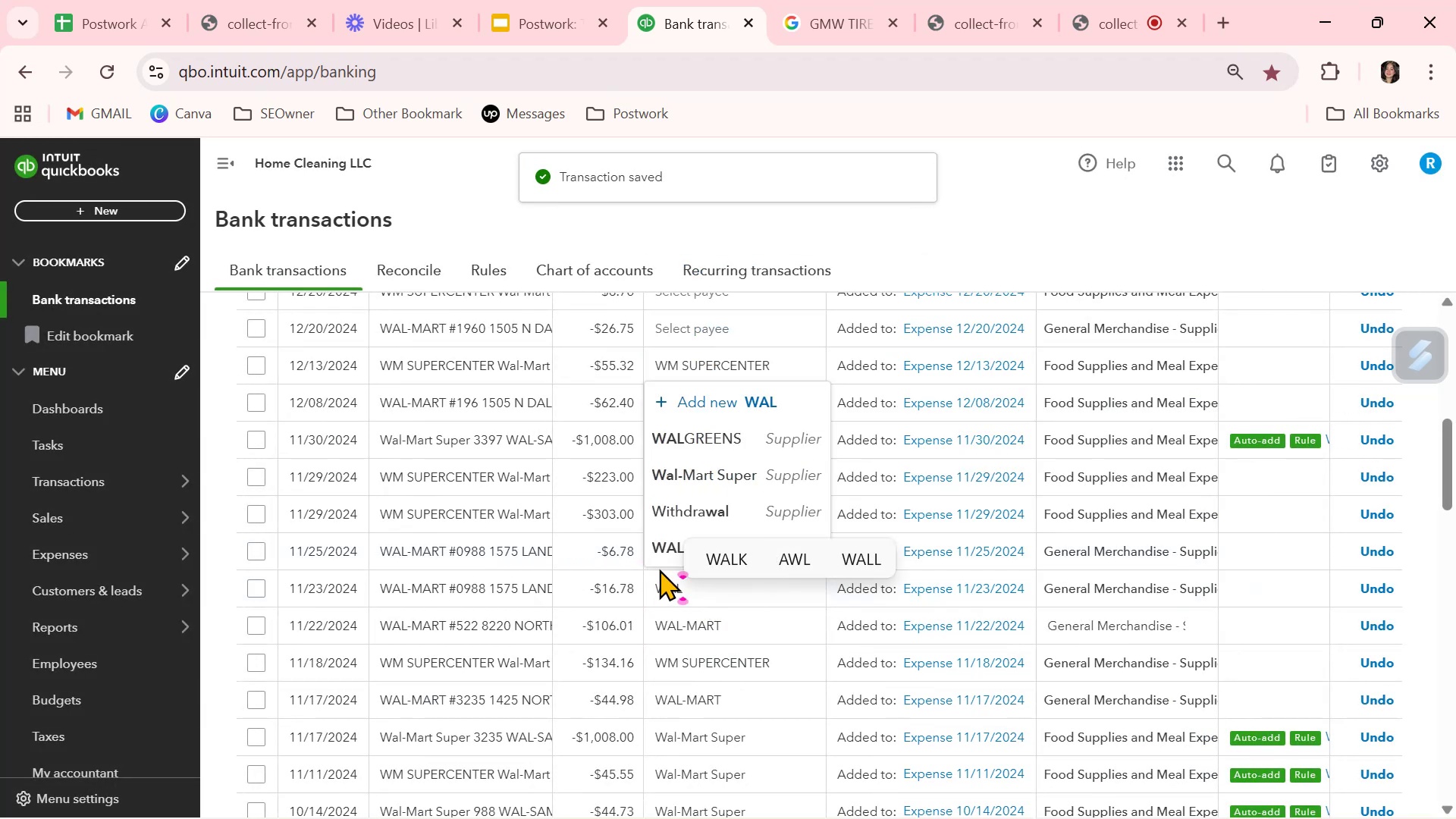 
left_click([663, 548])
 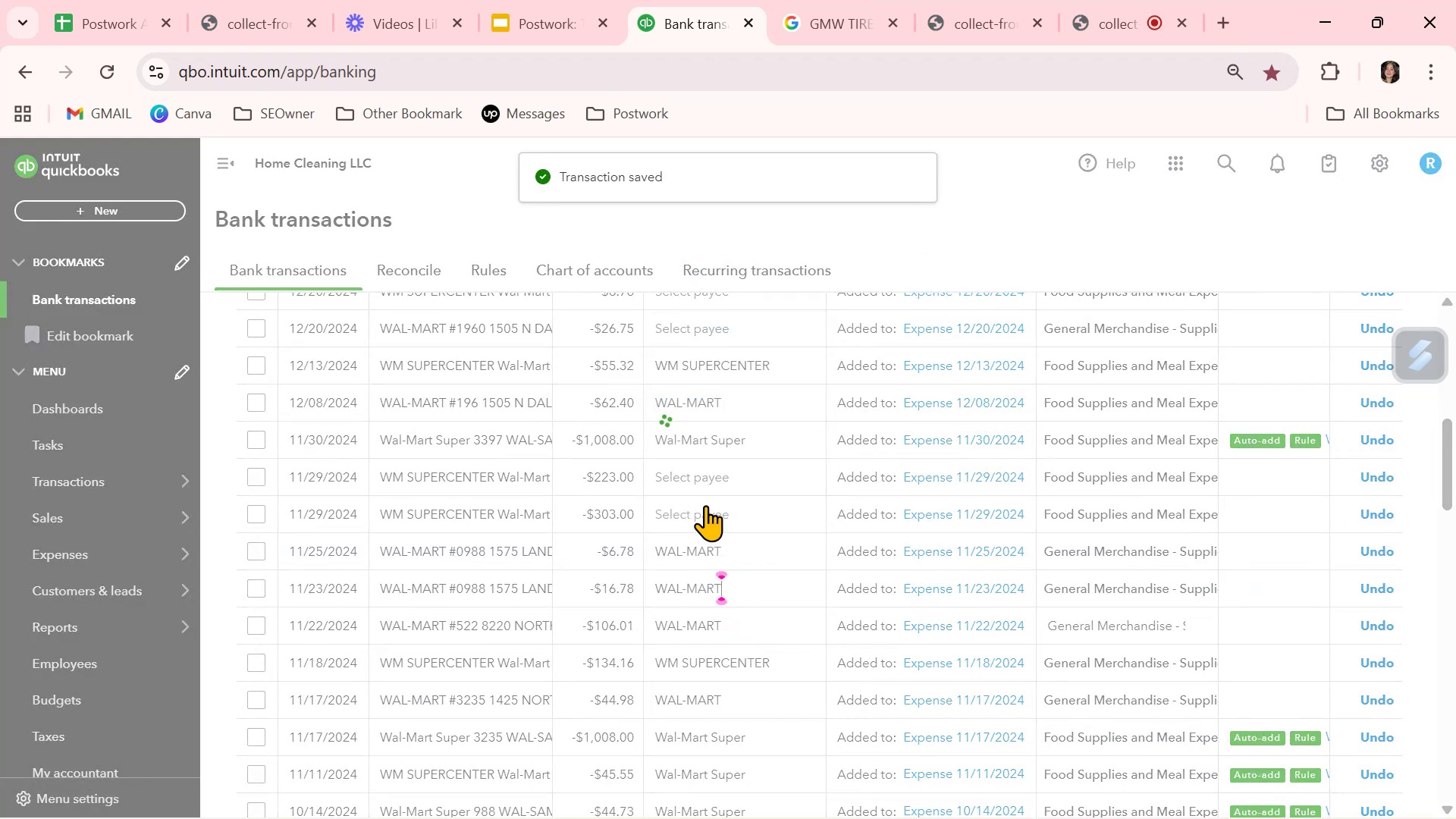 
left_click([704, 512])
 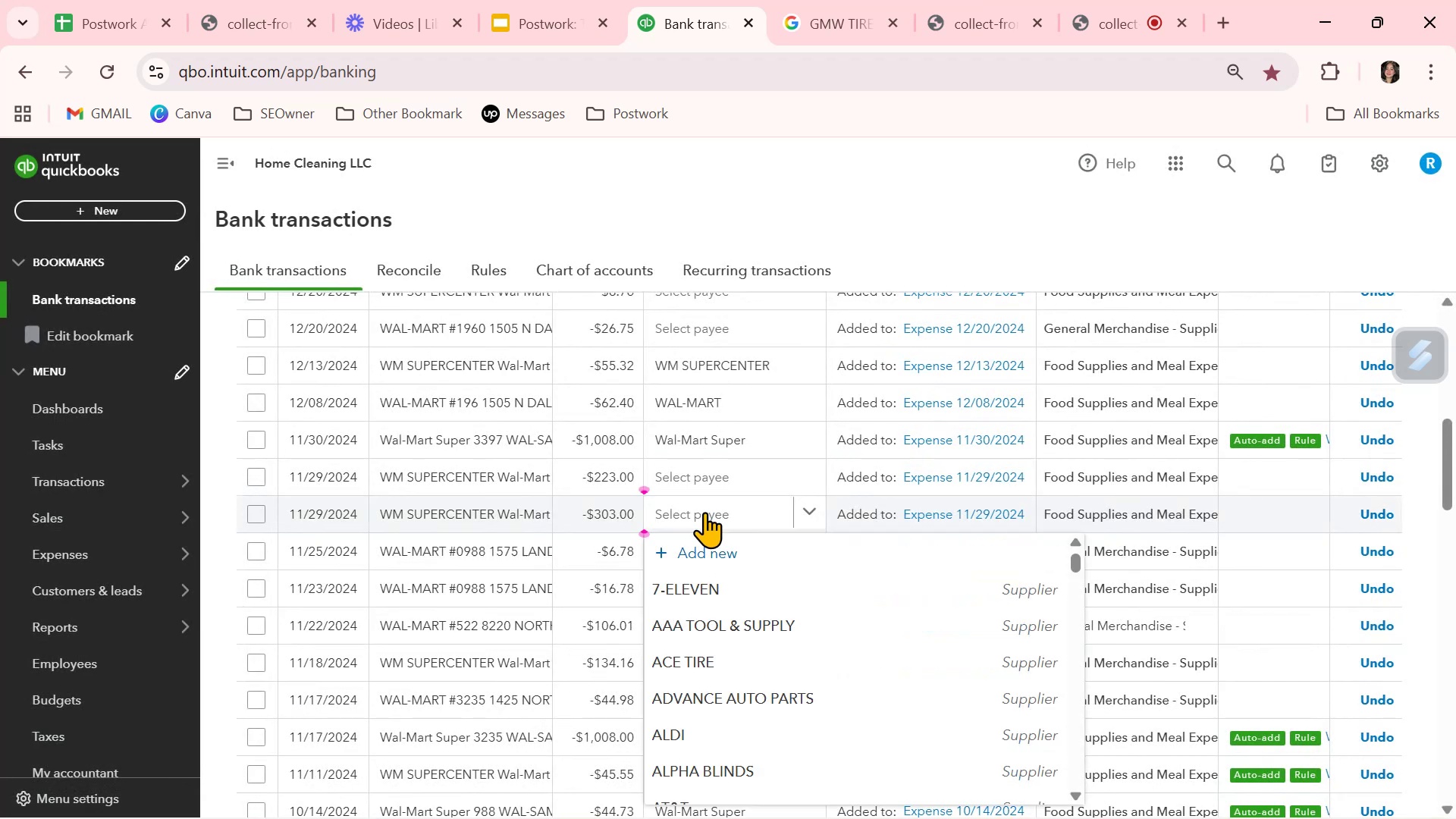 
type(wm)
 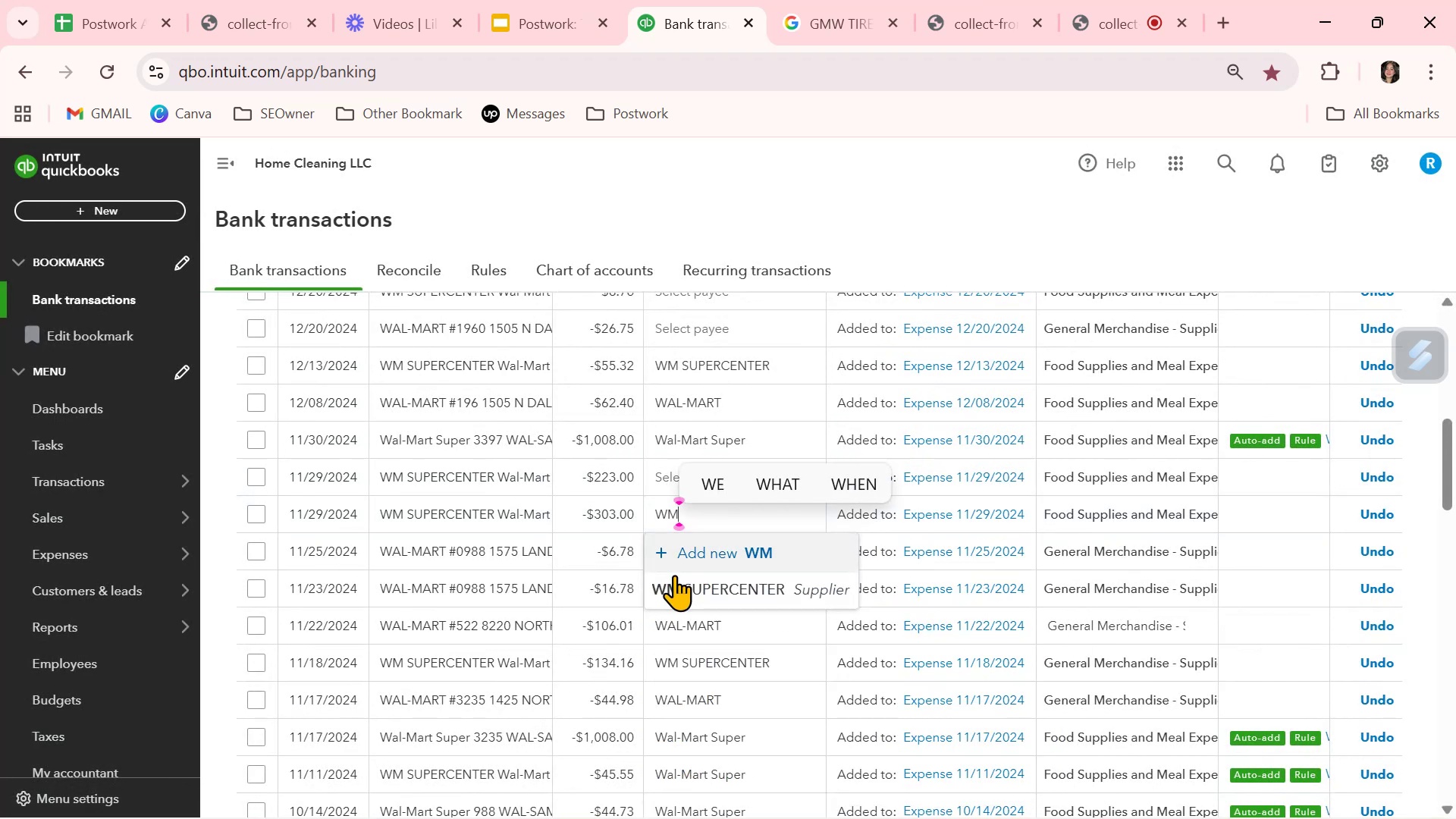 
left_click([676, 587])
 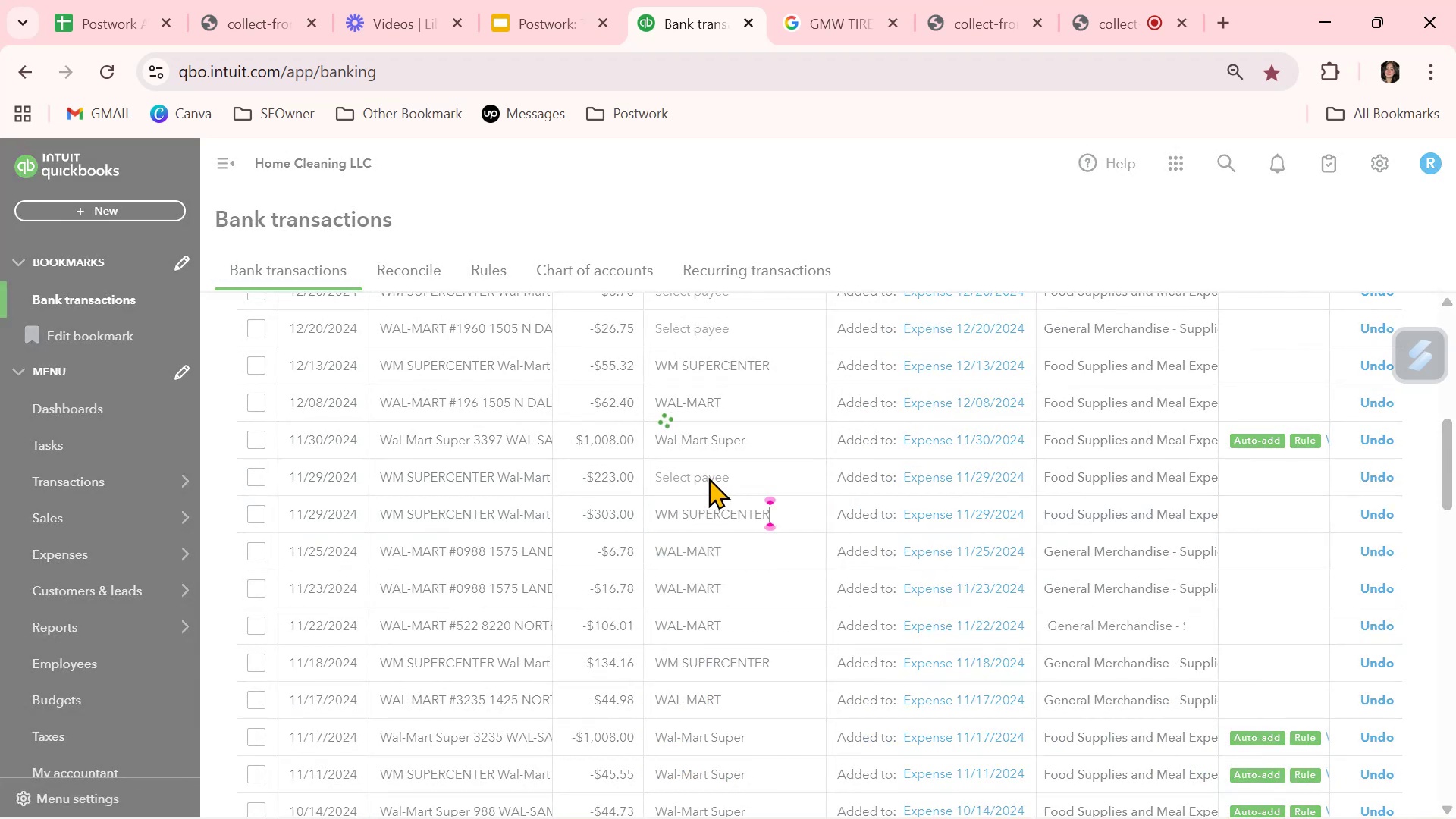 
left_click([706, 477])
 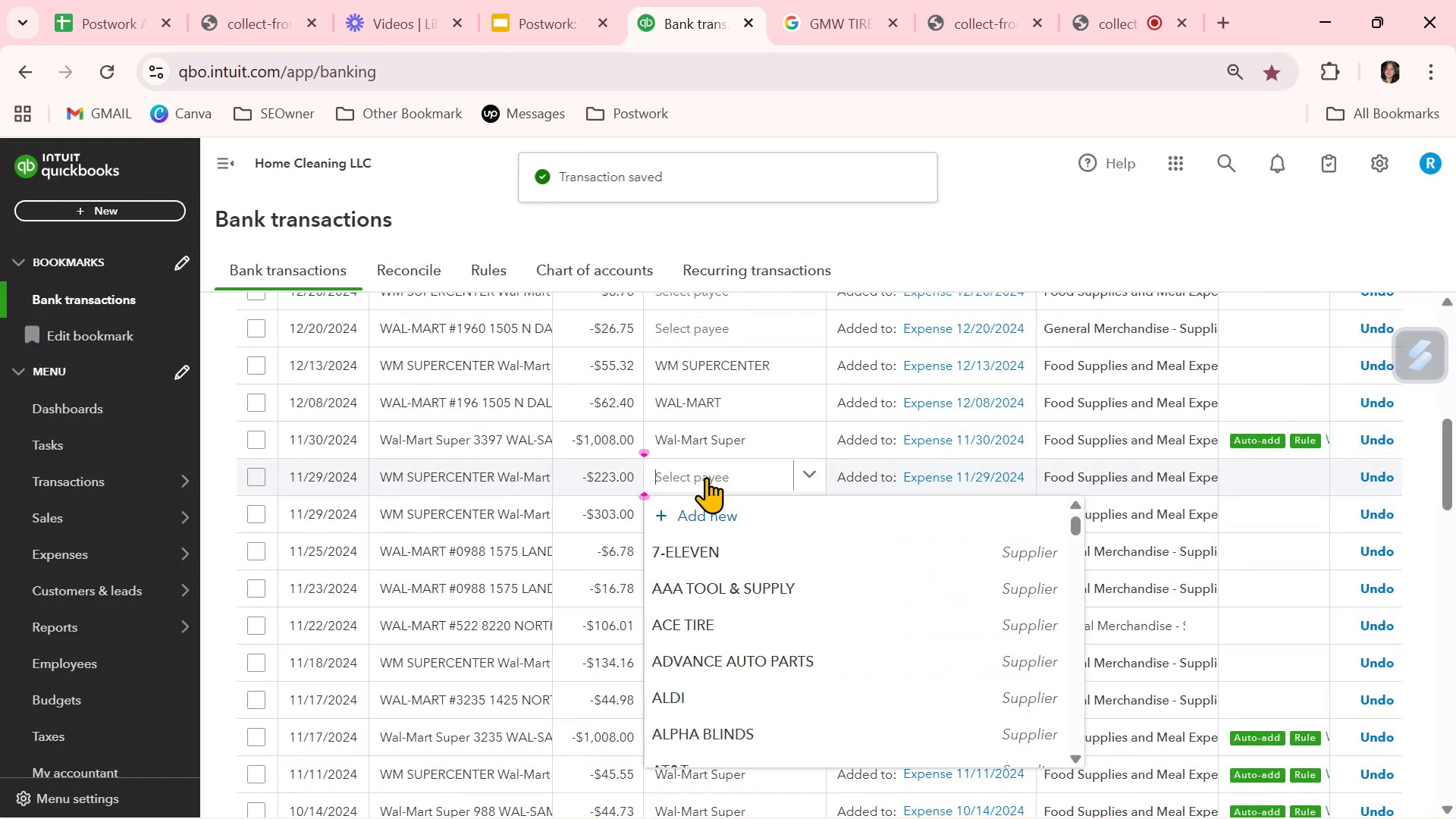 
type(wm)
 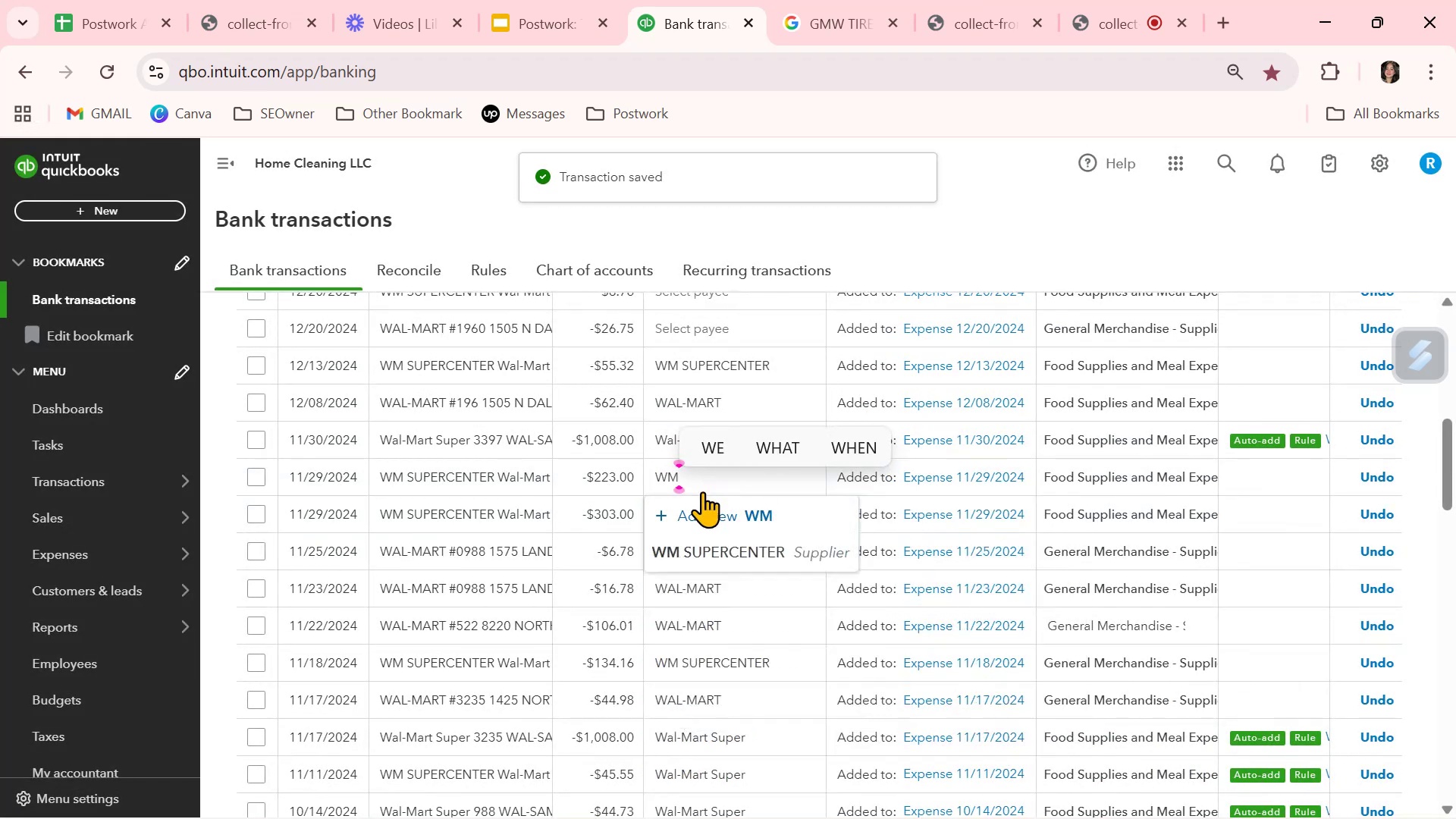 
left_click([704, 550])
 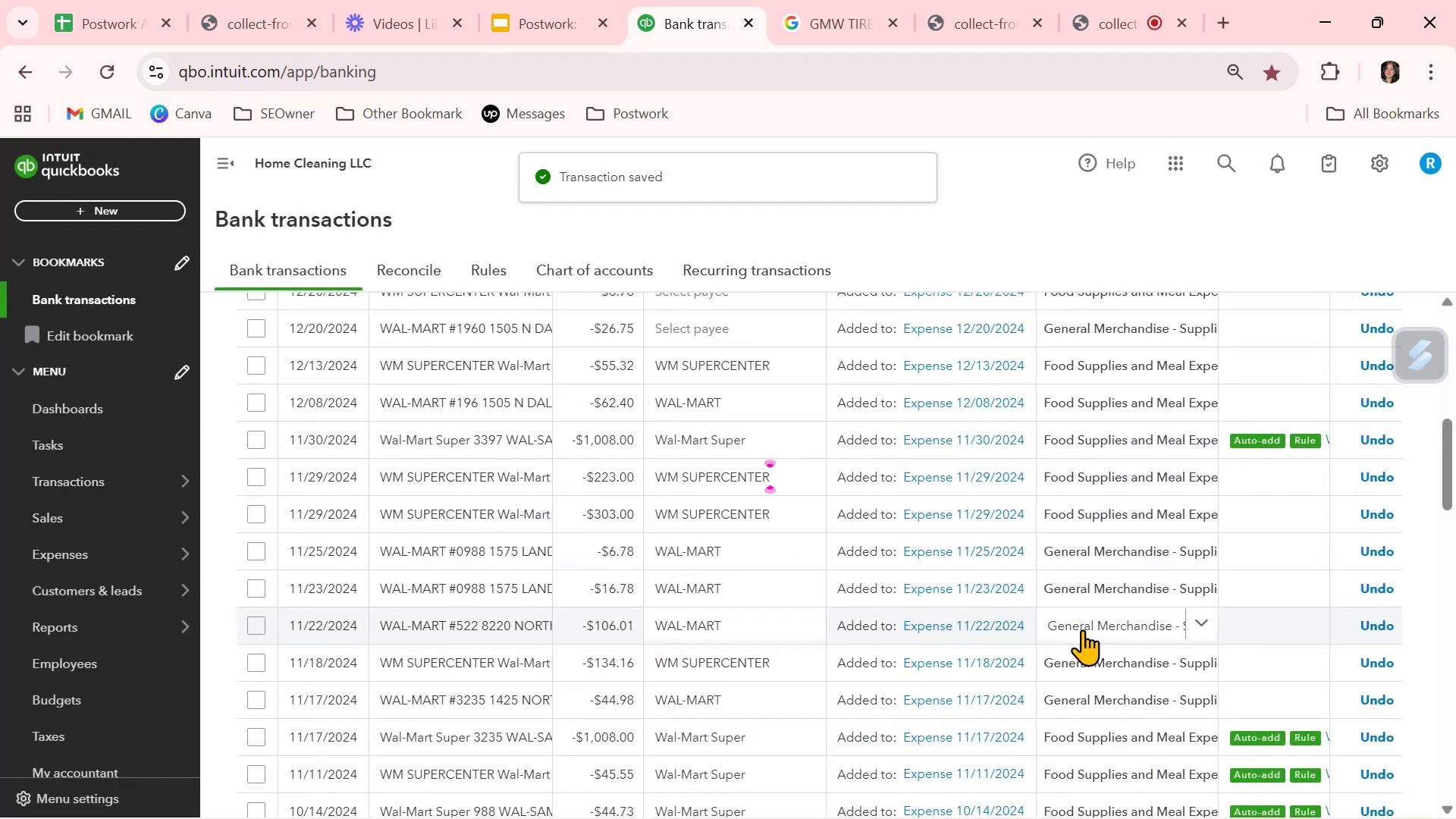 
scroll: coordinate [1079, 628], scroll_direction: up, amount: 2.0
 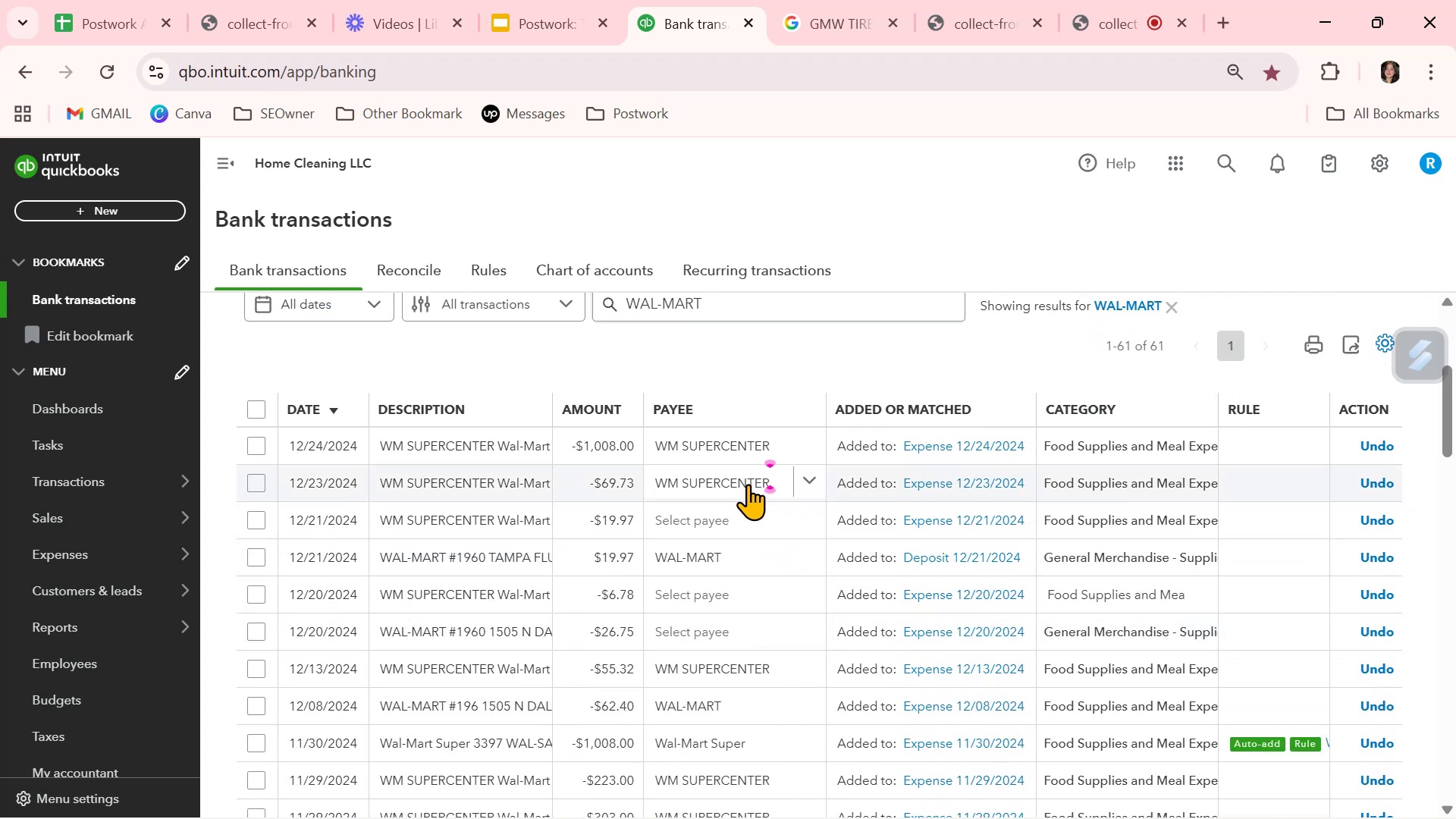 
wait(5.06)
 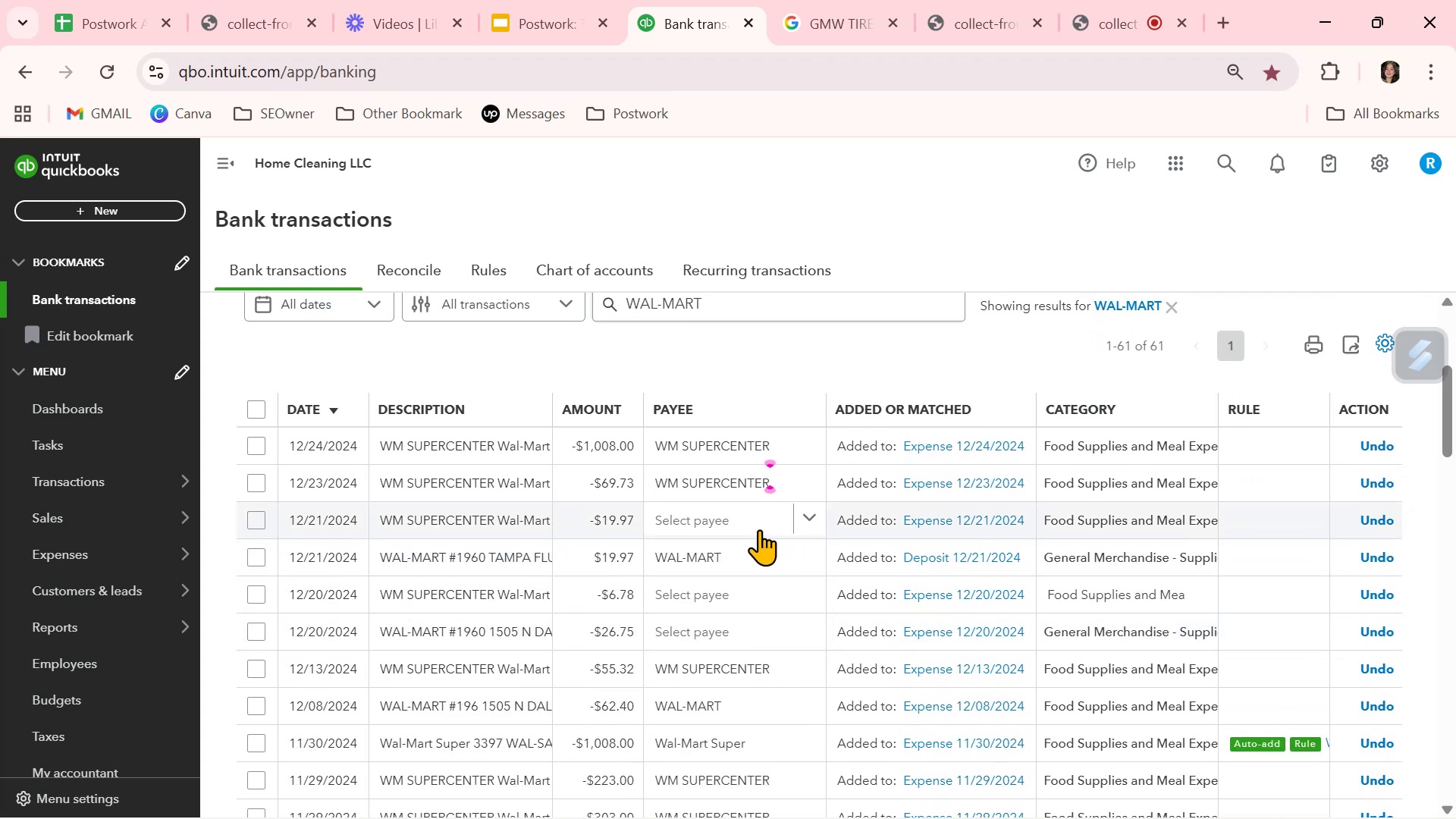 
left_click([810, 516])
 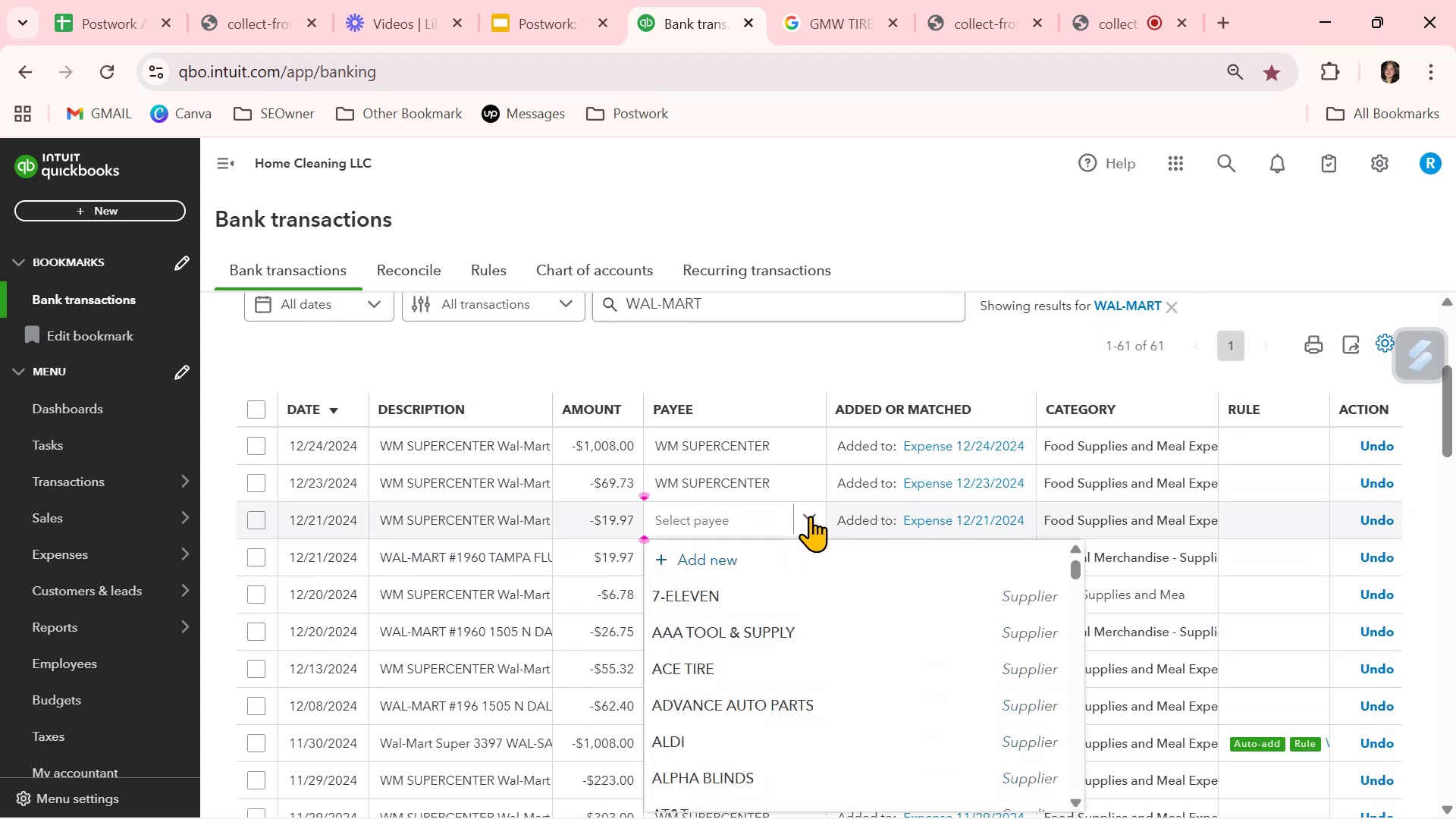 
type(wm)
 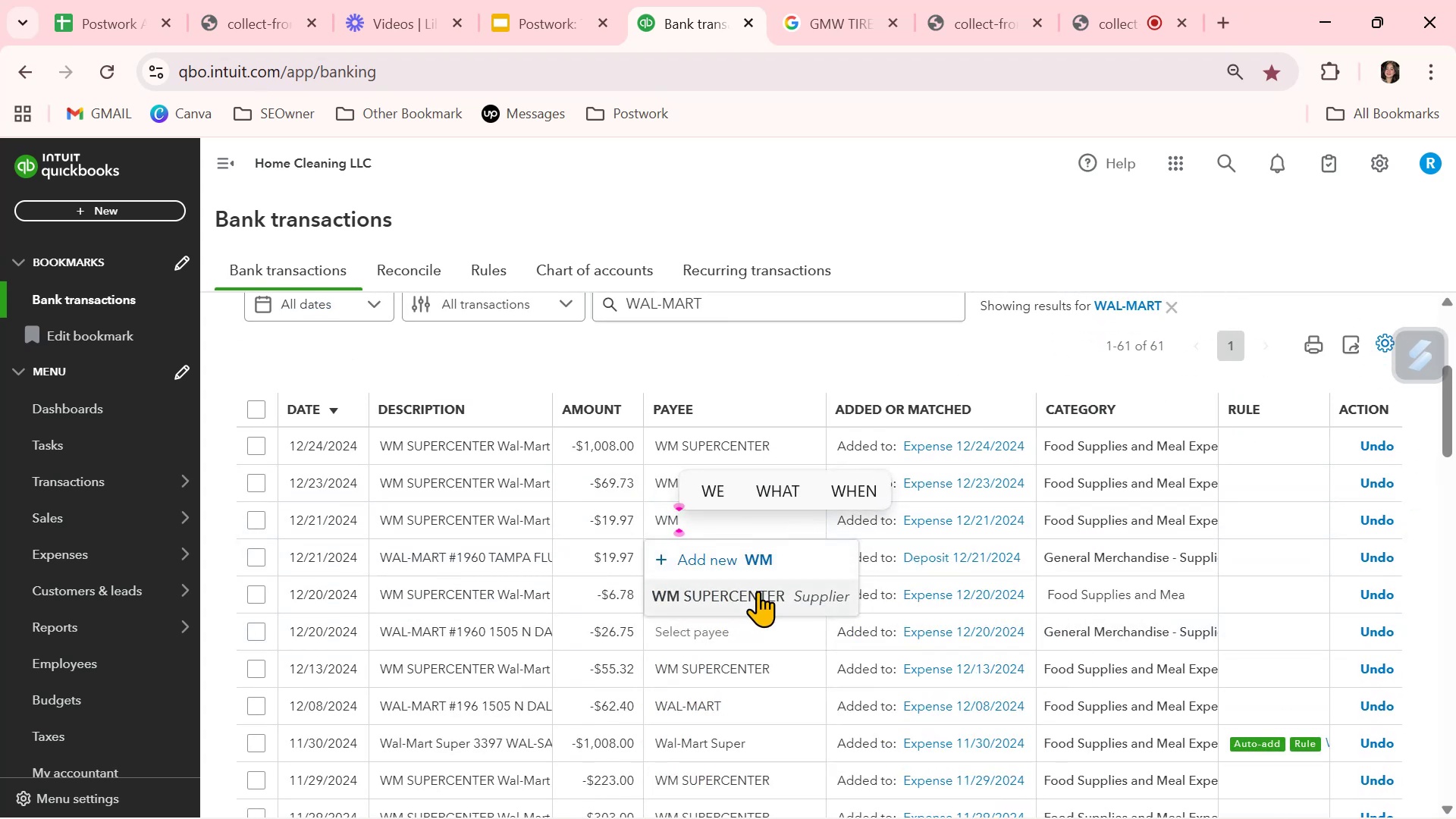 
left_click([755, 593])
 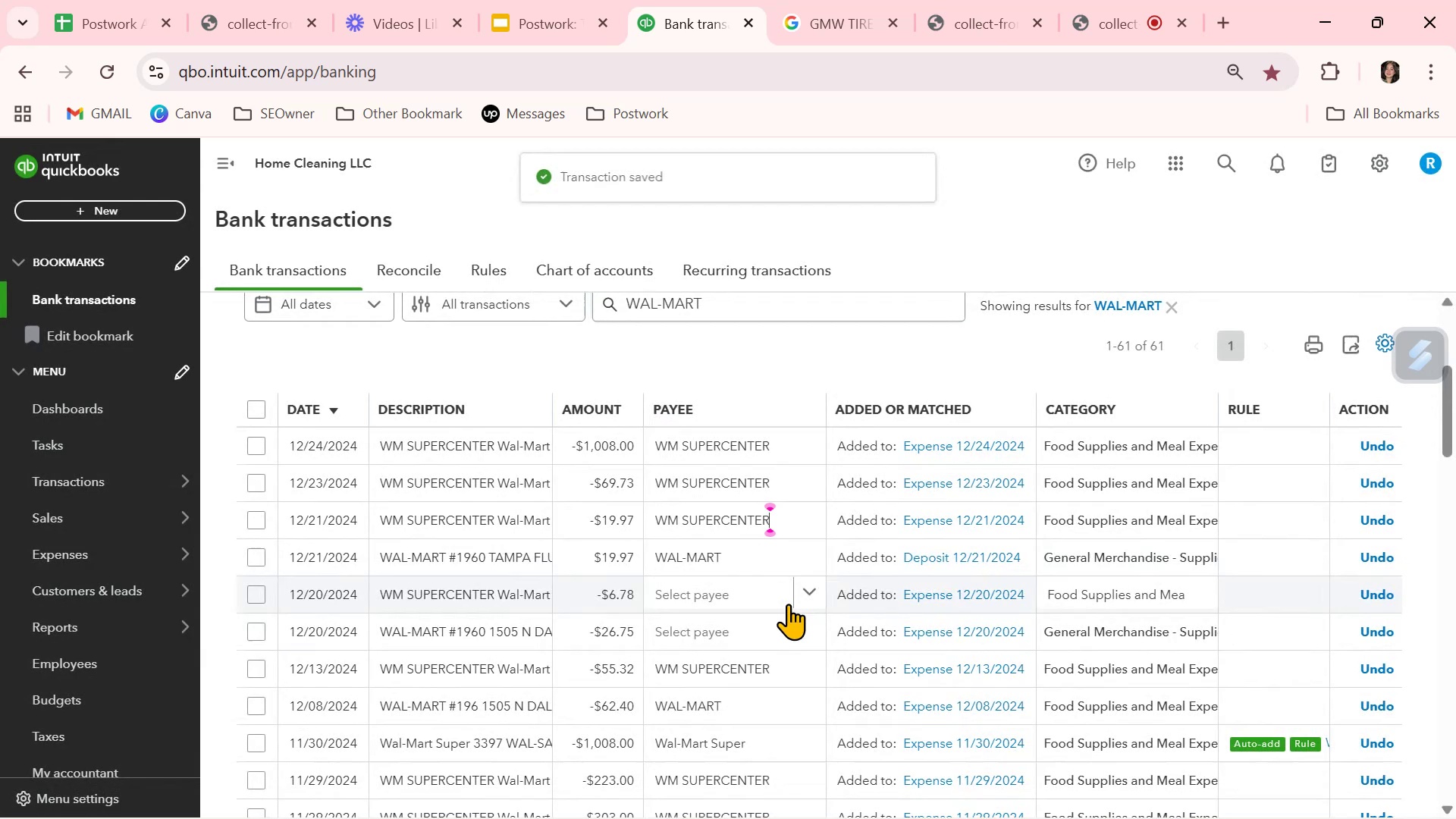 
left_click([811, 592])
 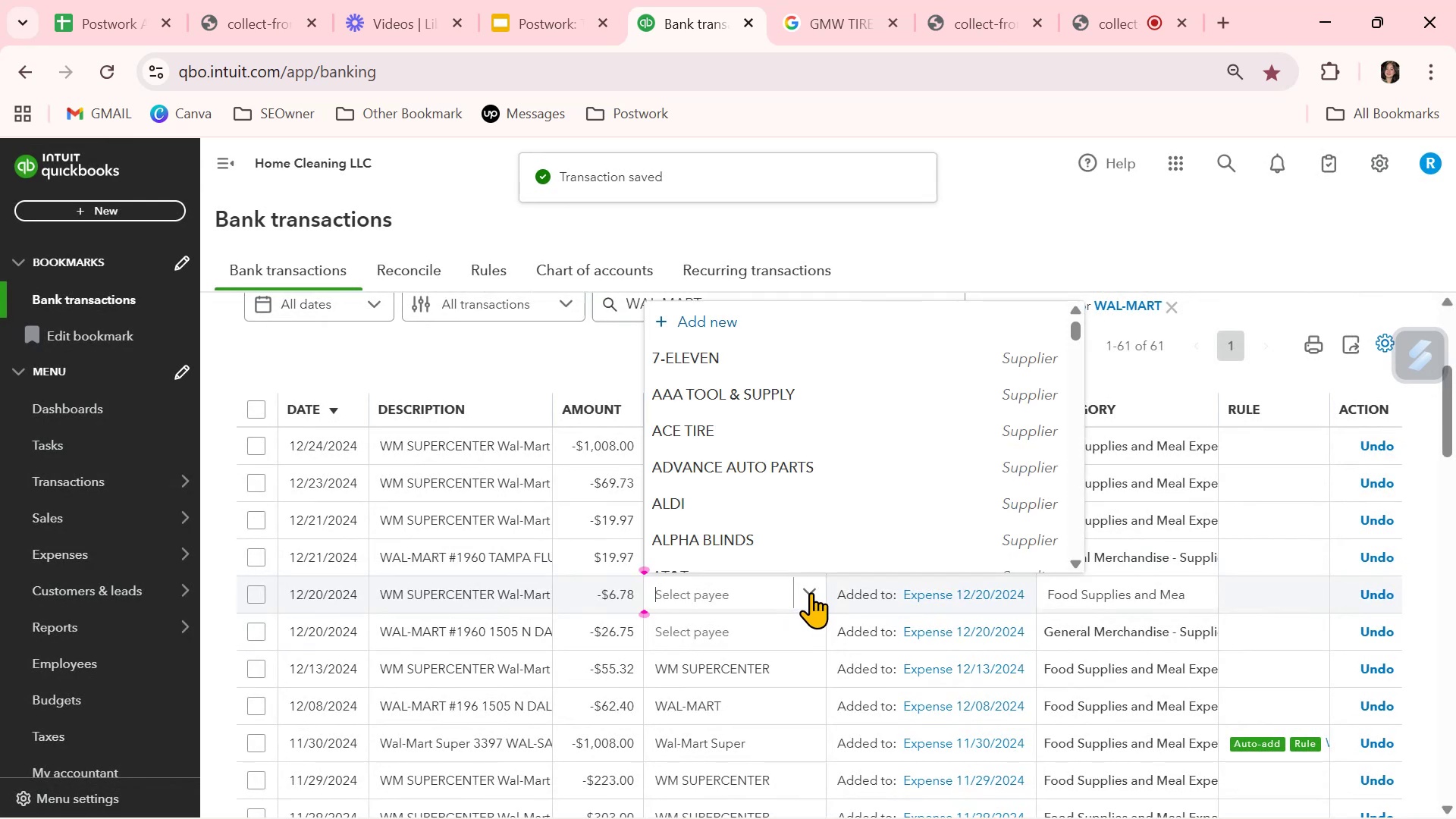 
type(wm)
 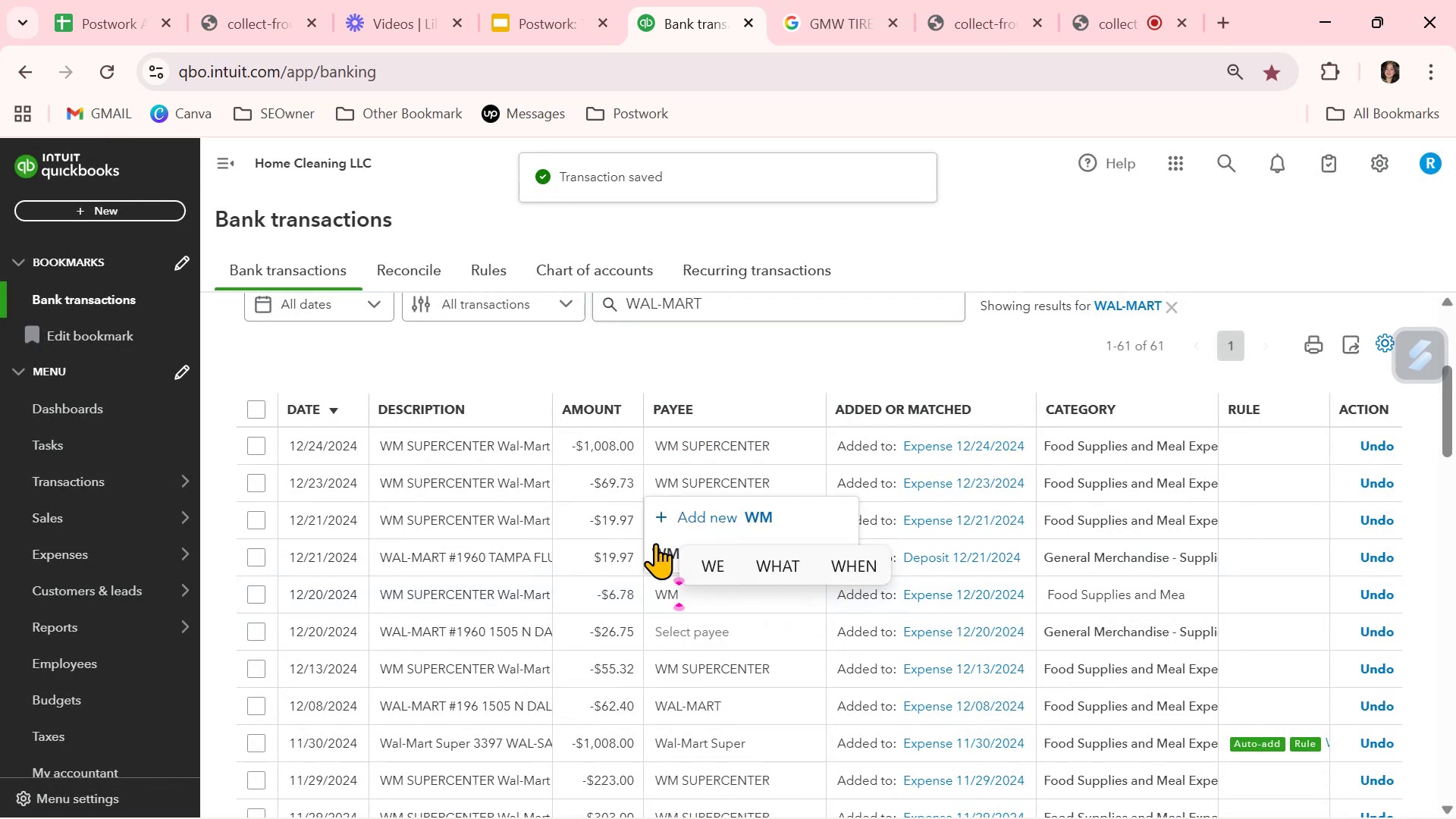 
left_click([654, 542])
 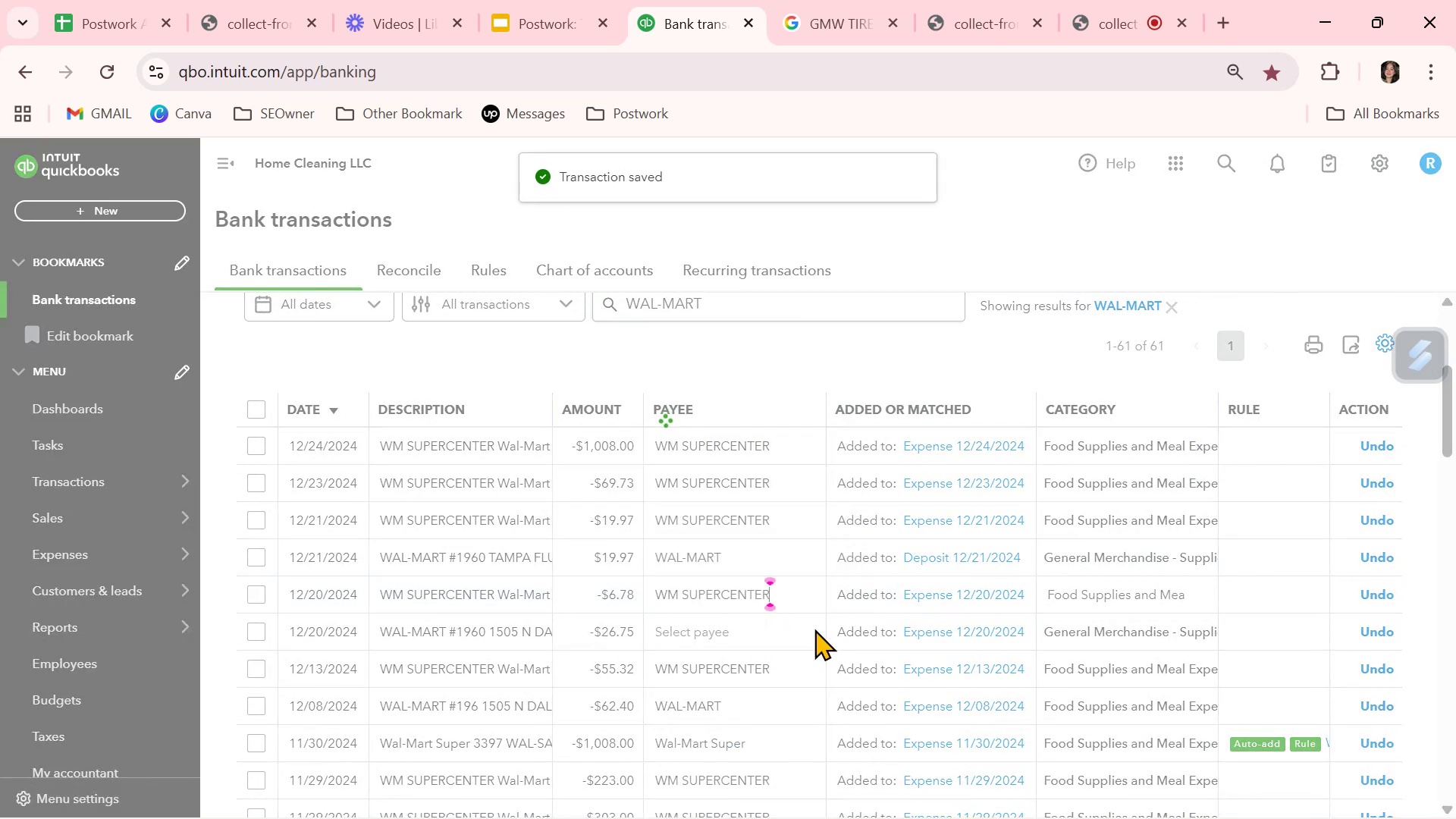 
left_click([811, 629])
 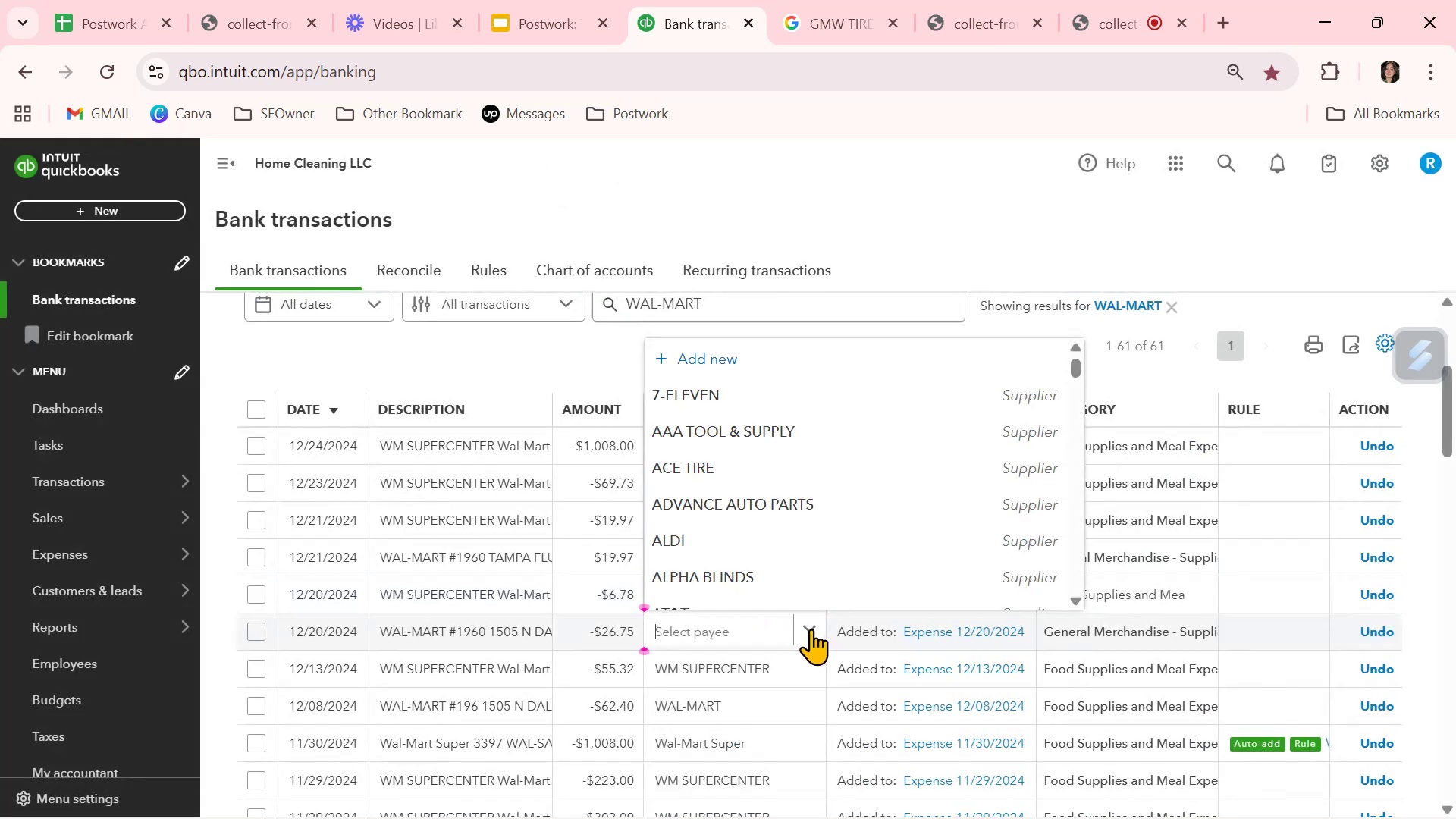 
type(wal)
 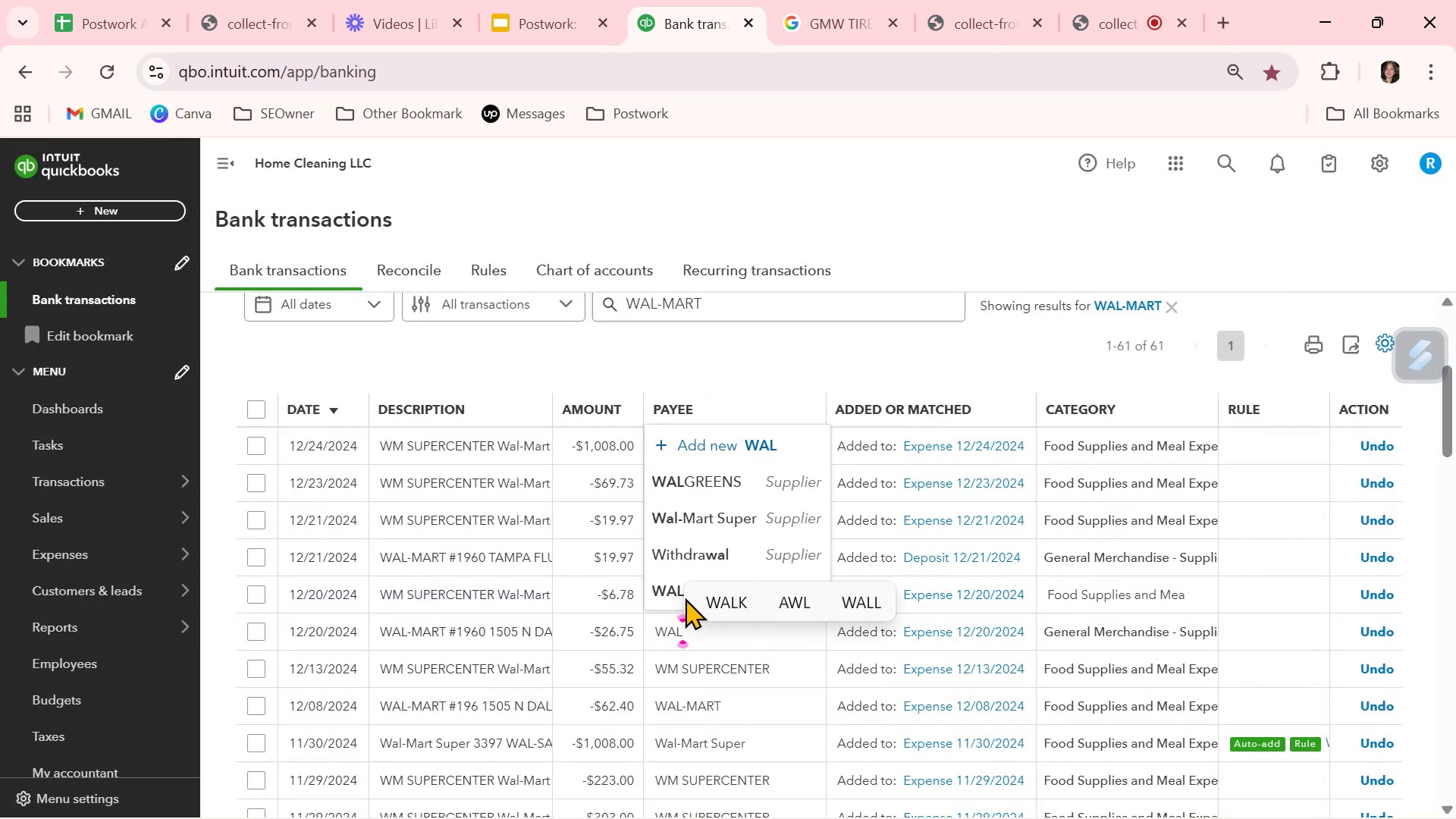 
left_click([656, 588])
 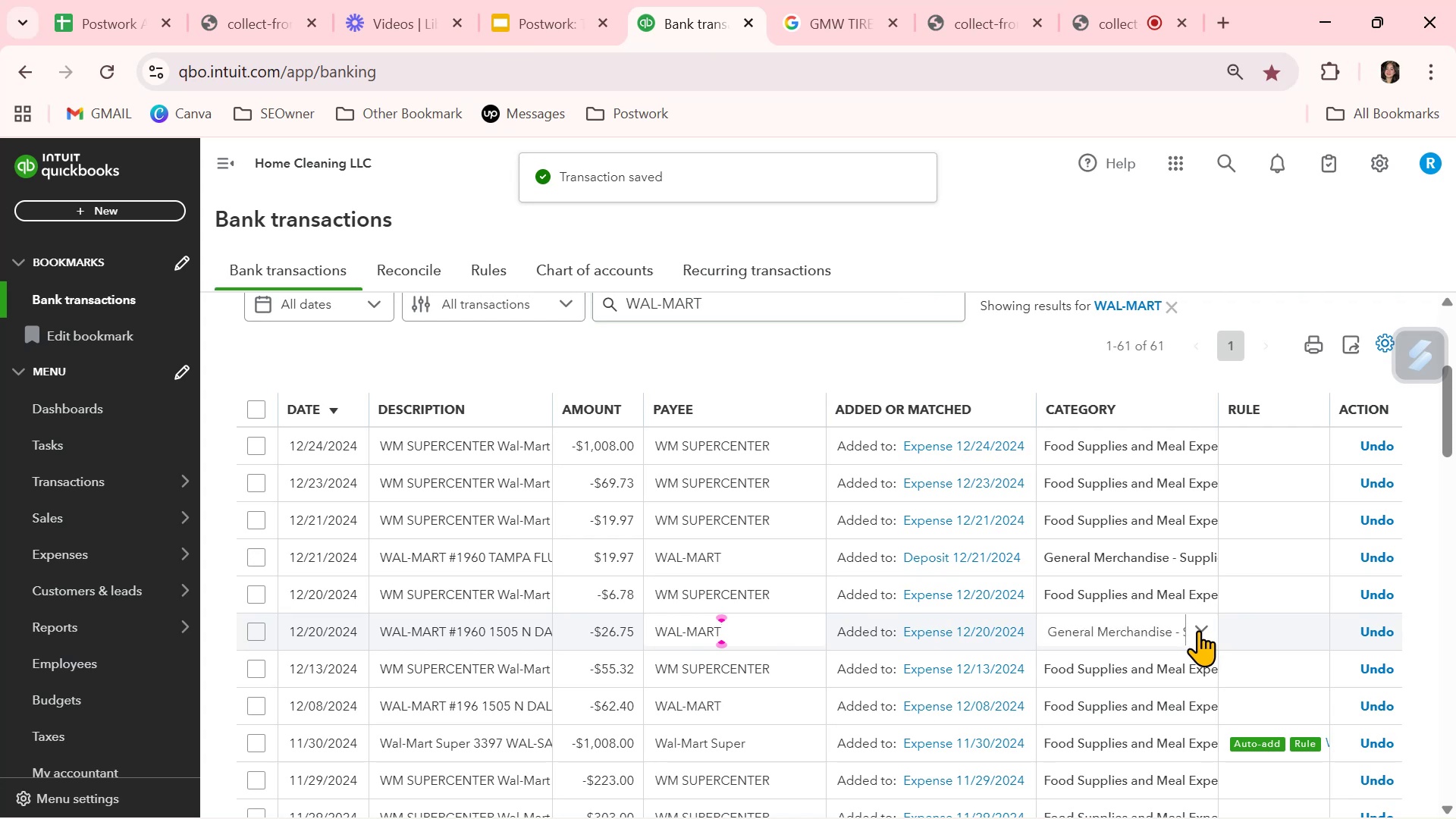 
wait(5.23)
 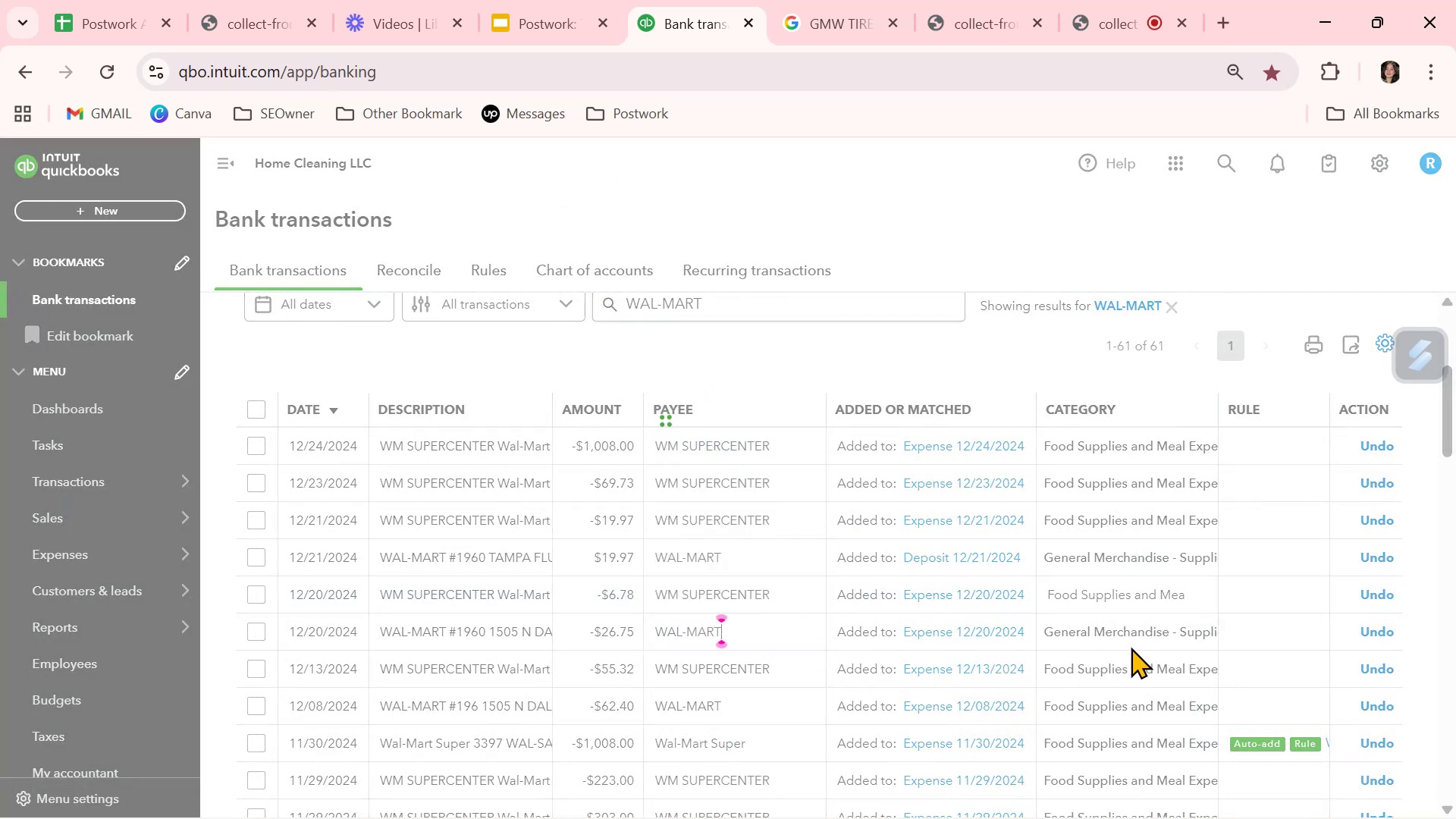 
scroll: coordinate [1198, 633], scroll_direction: down, amount: 2.0
 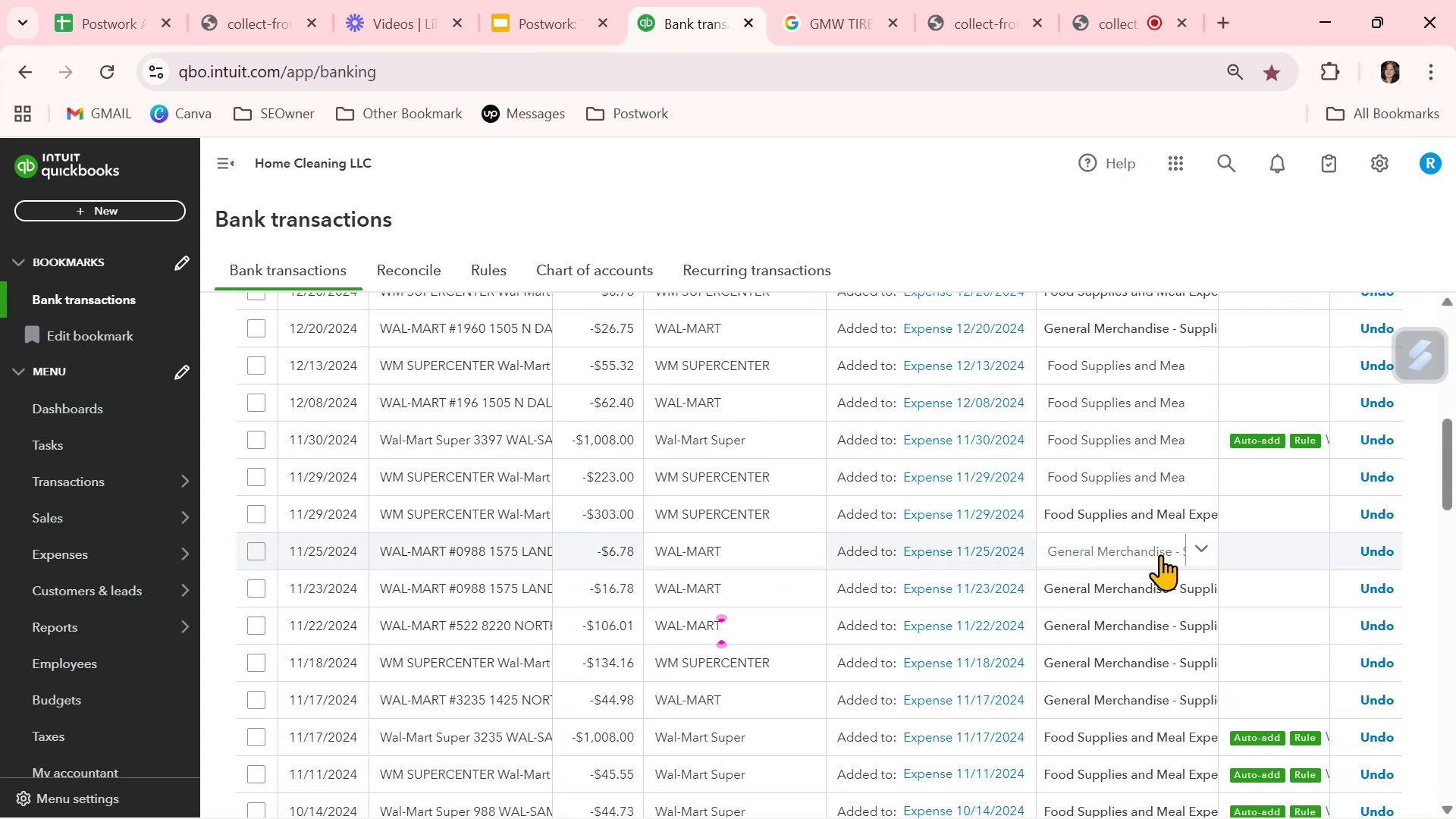 
left_click([1205, 586])
 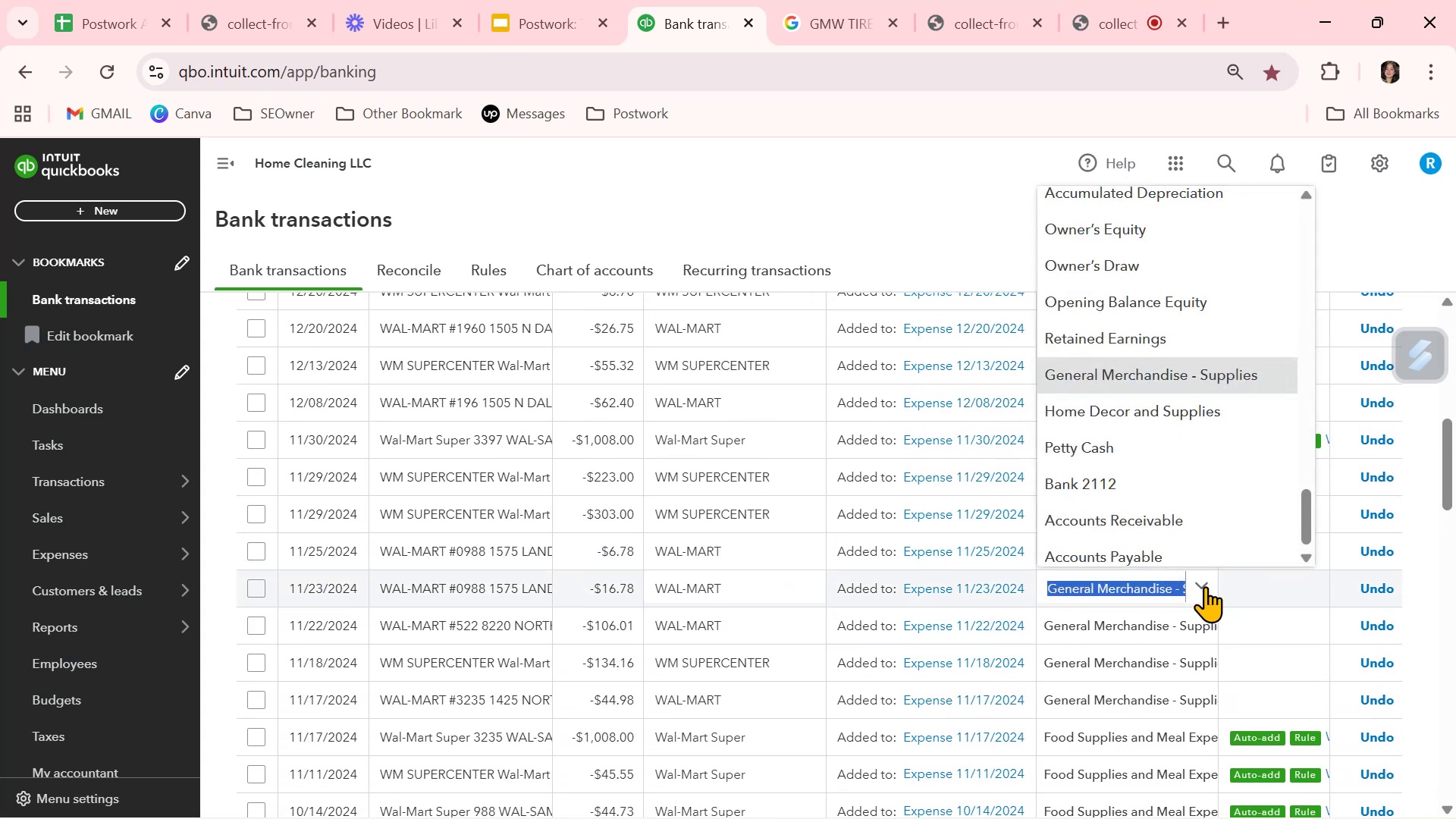 
left_click([1205, 586])
 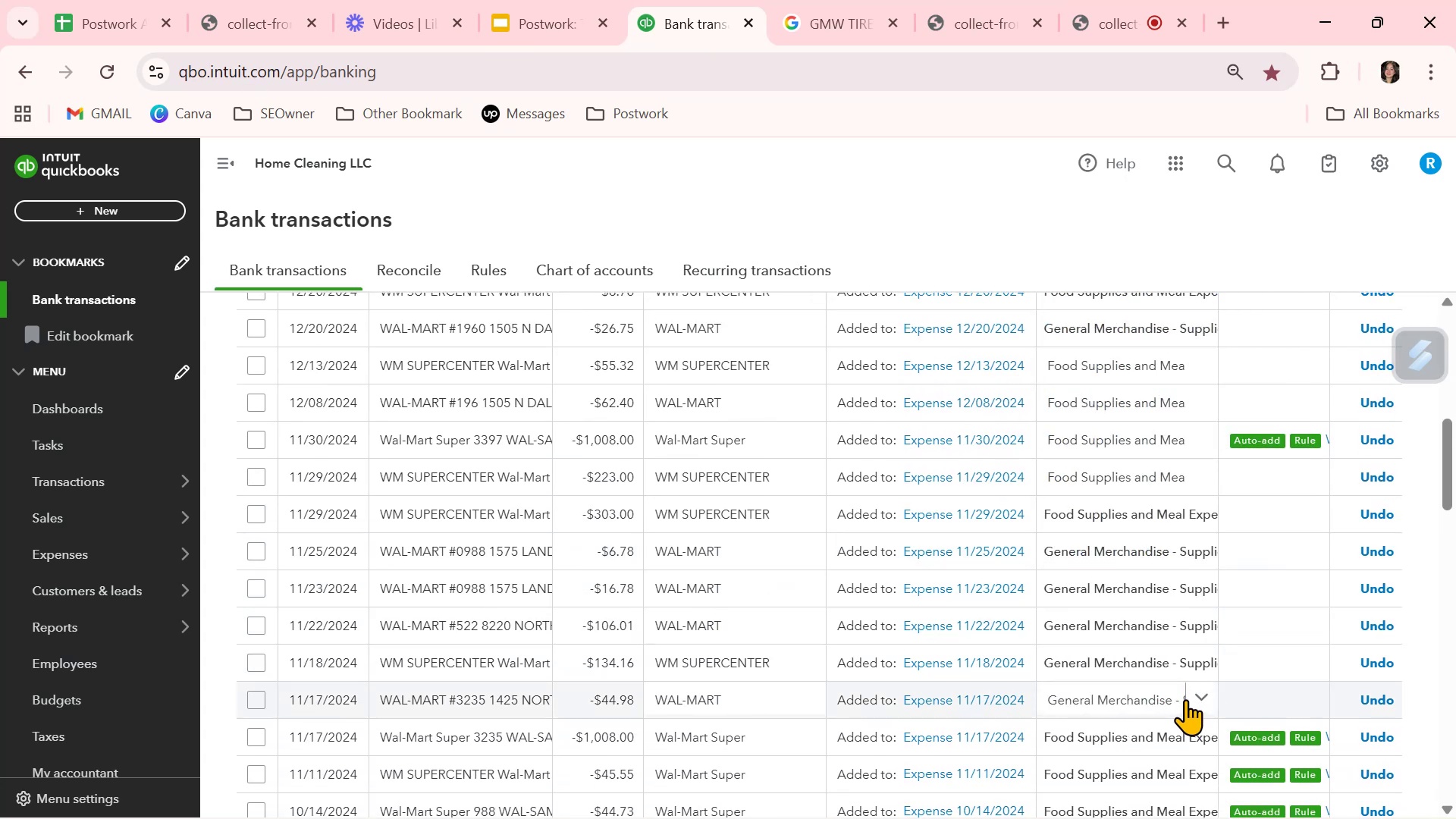 
left_click([1204, 660])
 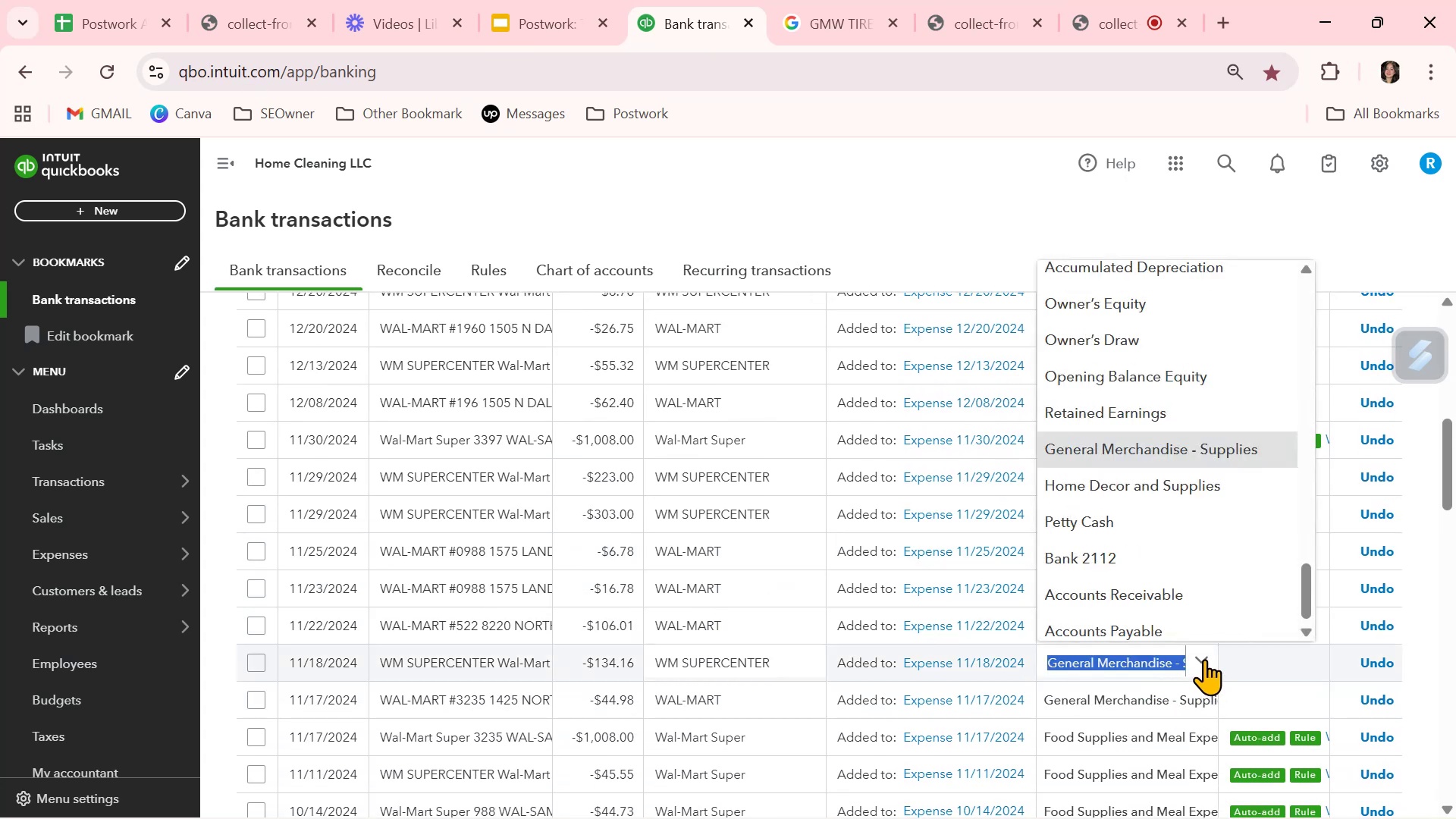 
key(F)
 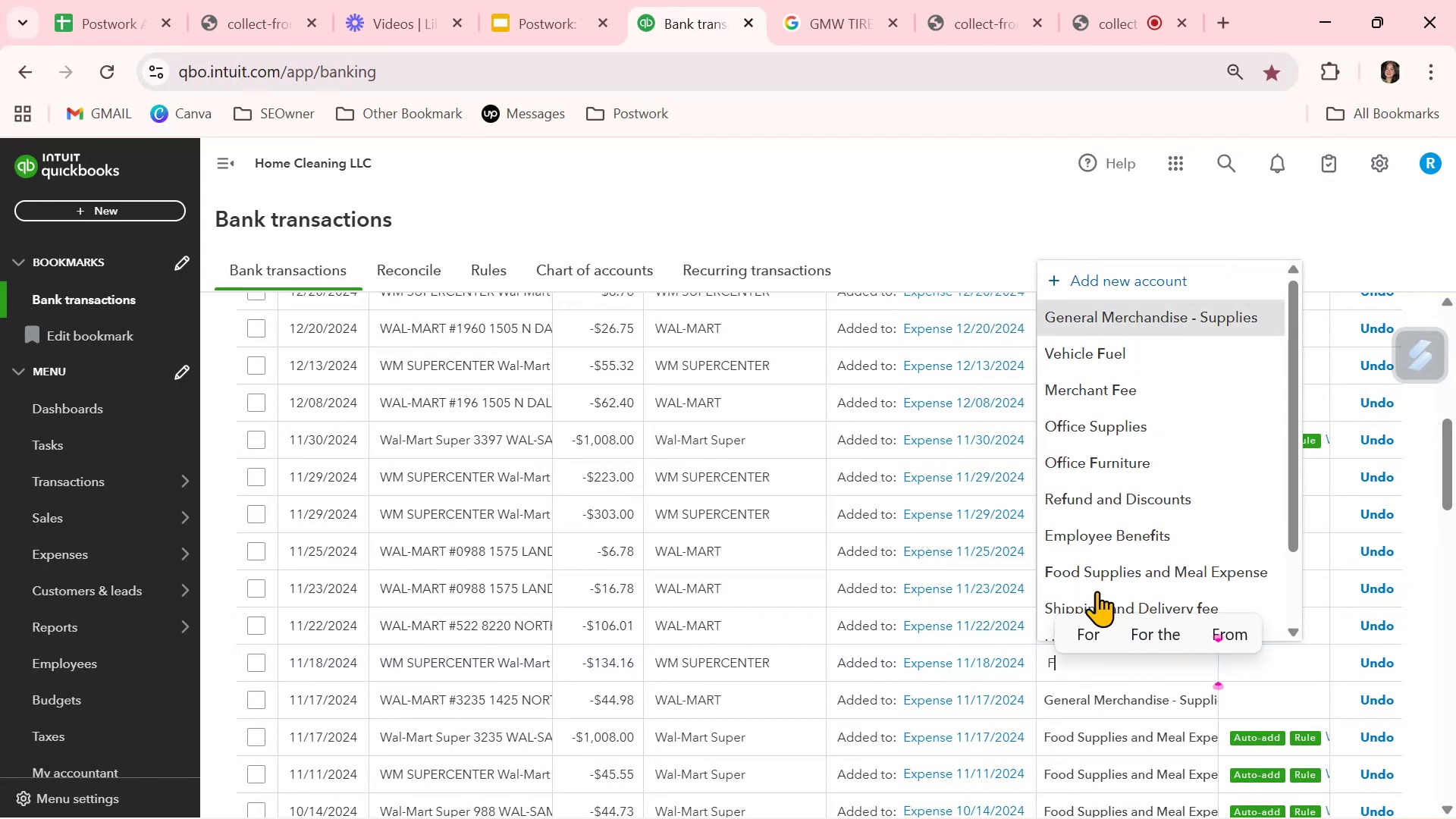 
left_click([1096, 571])
 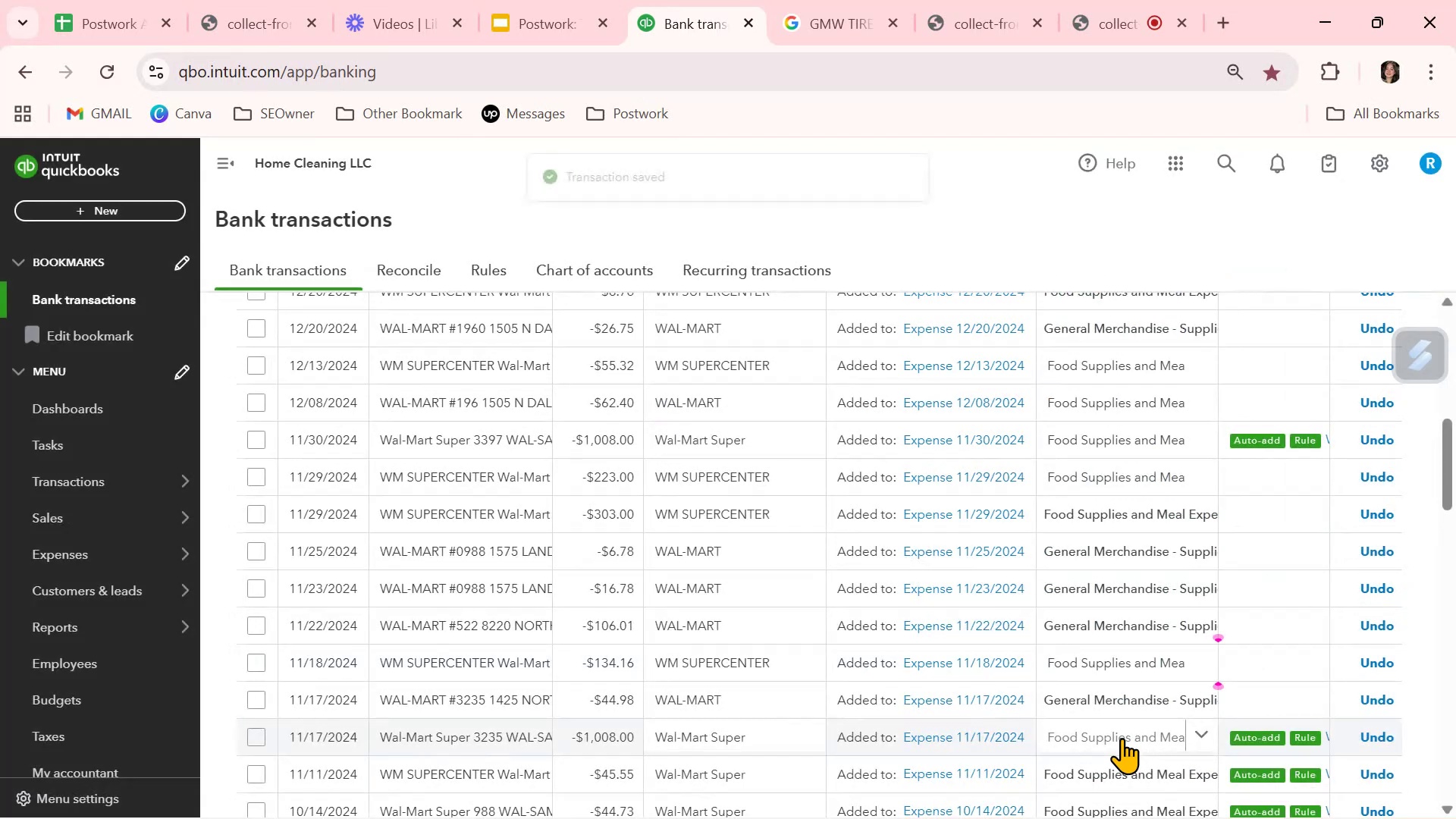 
scroll: coordinate [1122, 738], scroll_direction: down, amount: 1.0
 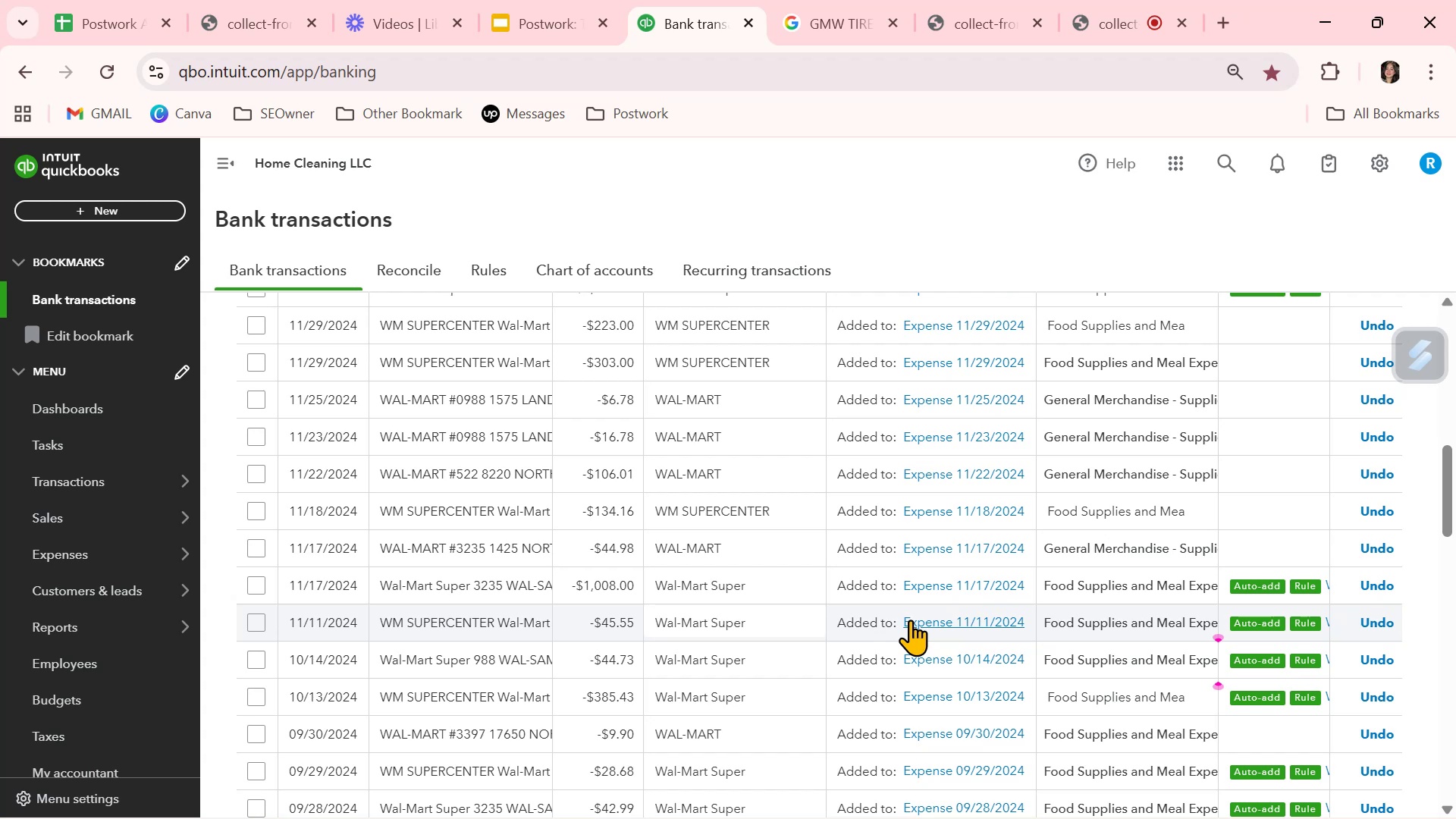 
wait(22.57)
 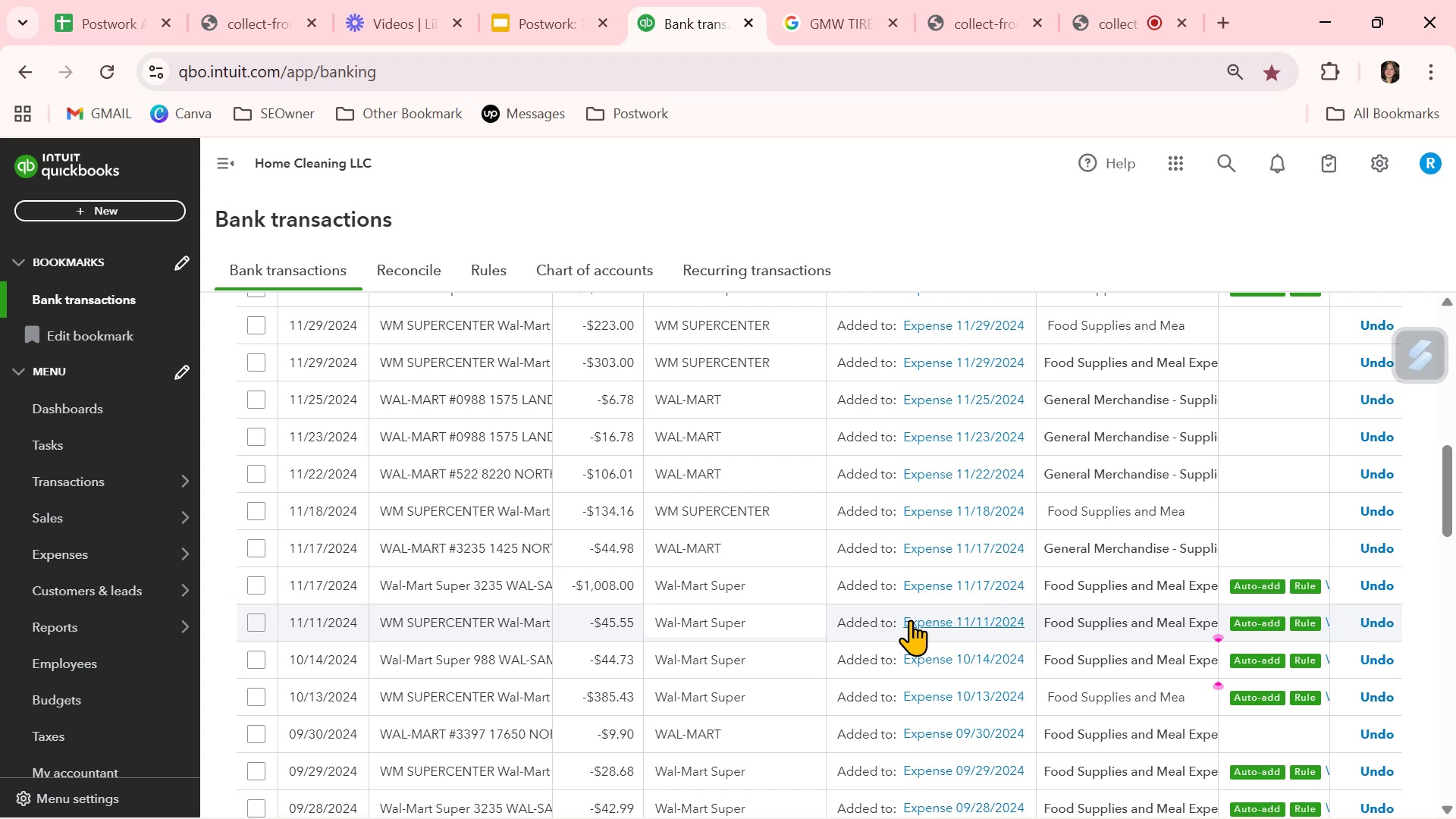 
left_click([1200, 736])
 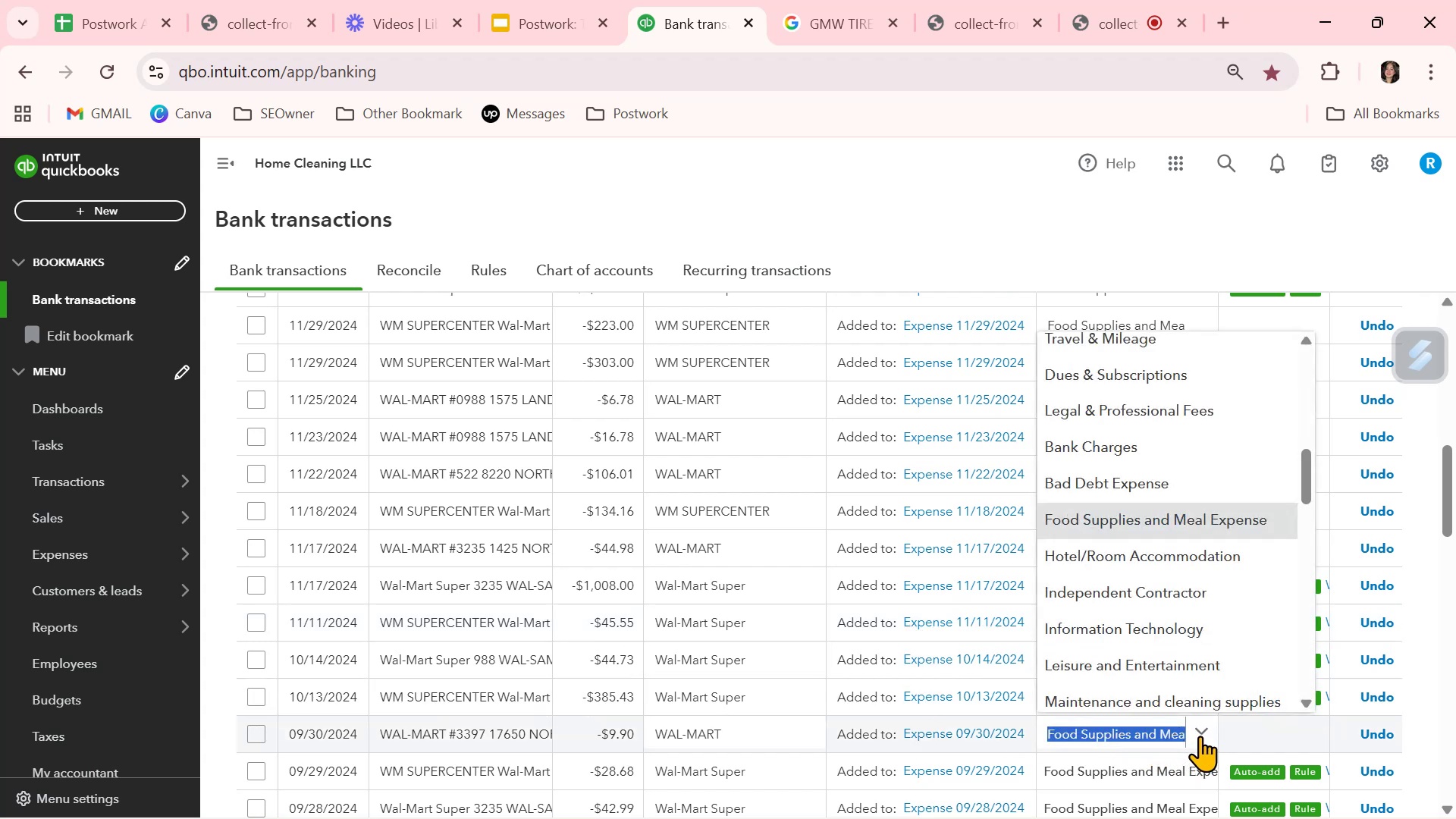 
type(gen)
 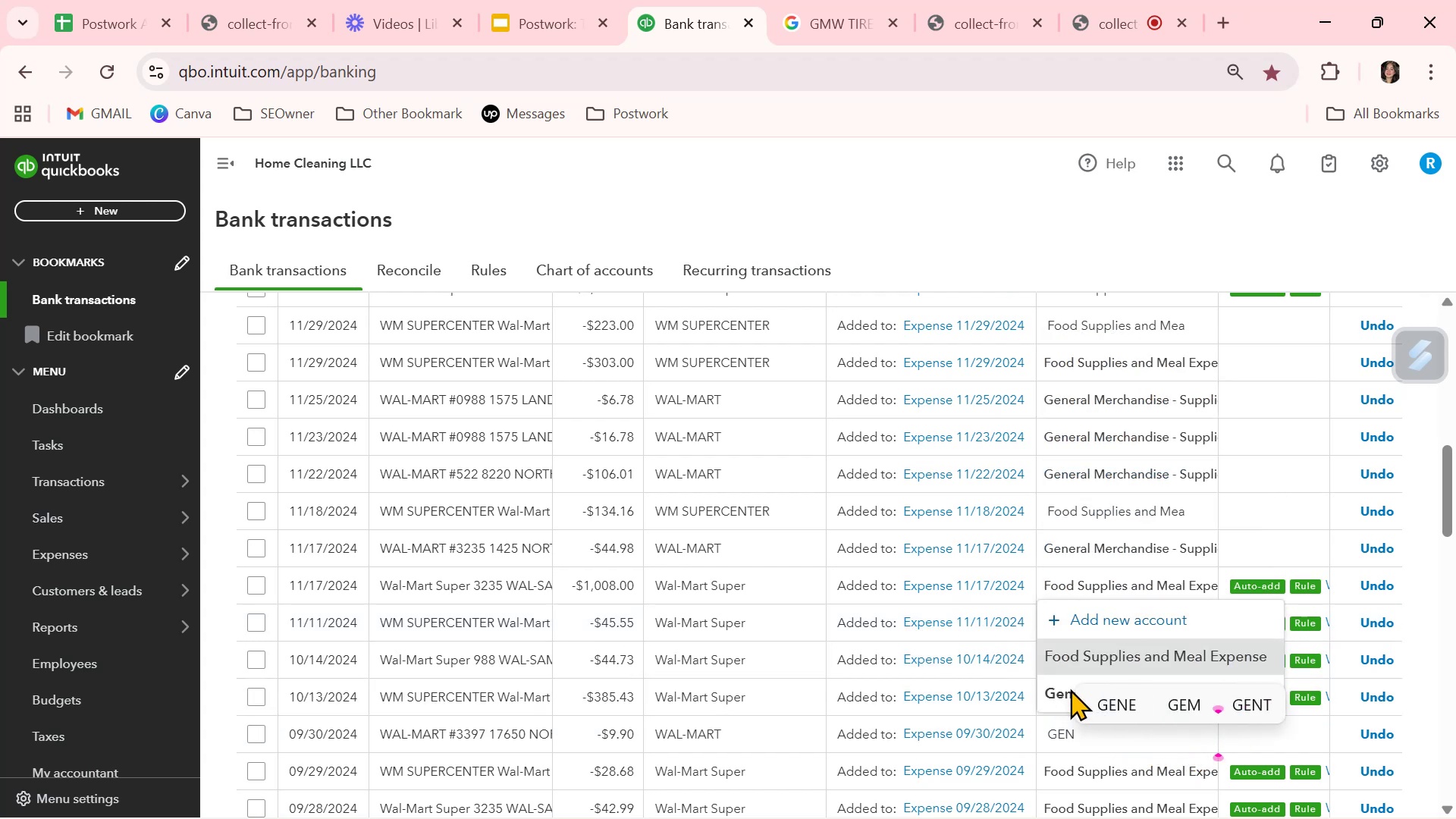 
left_click([1053, 693])
 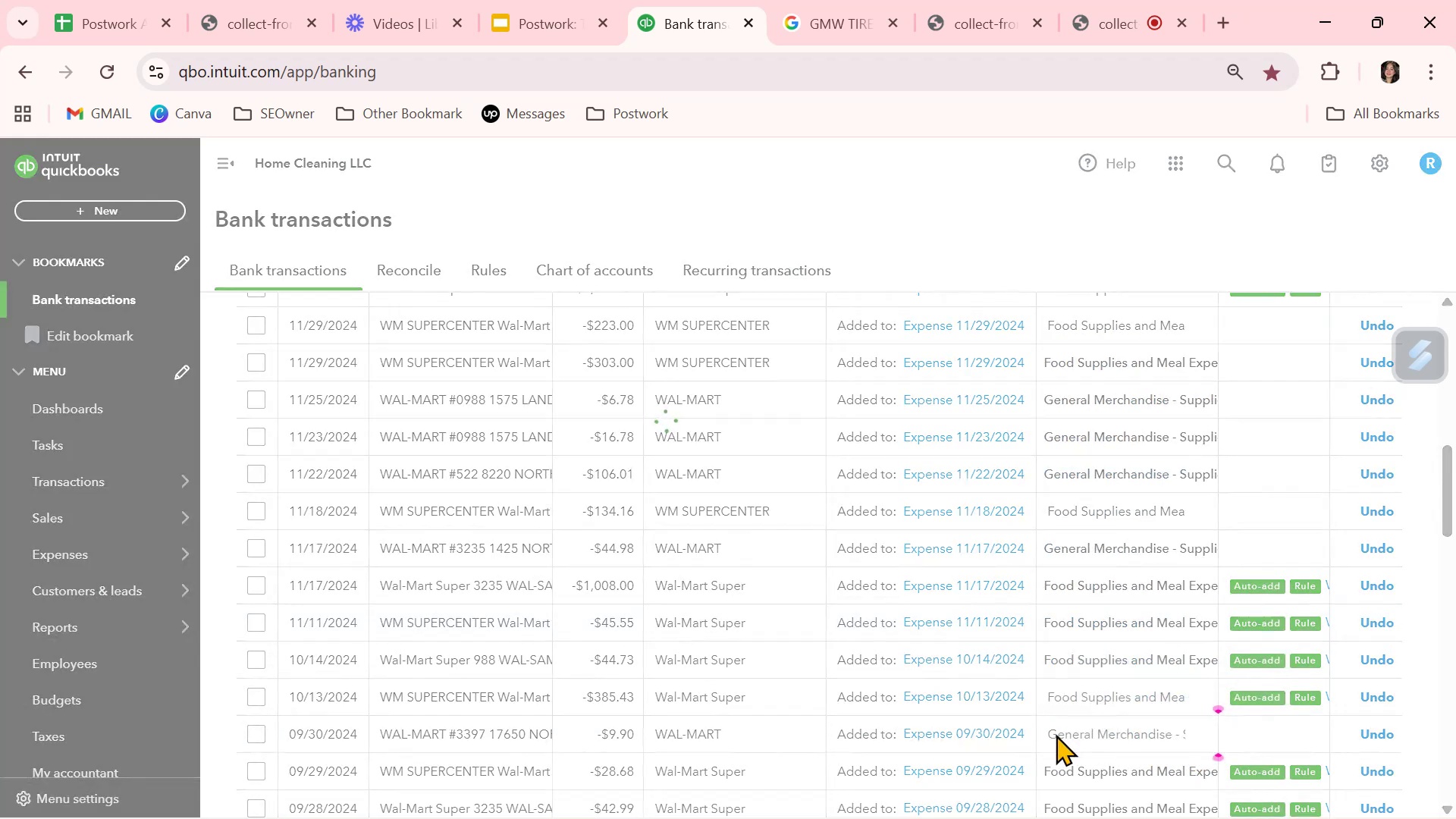 
scroll: coordinate [1056, 711], scroll_direction: down, amount: 3.0
 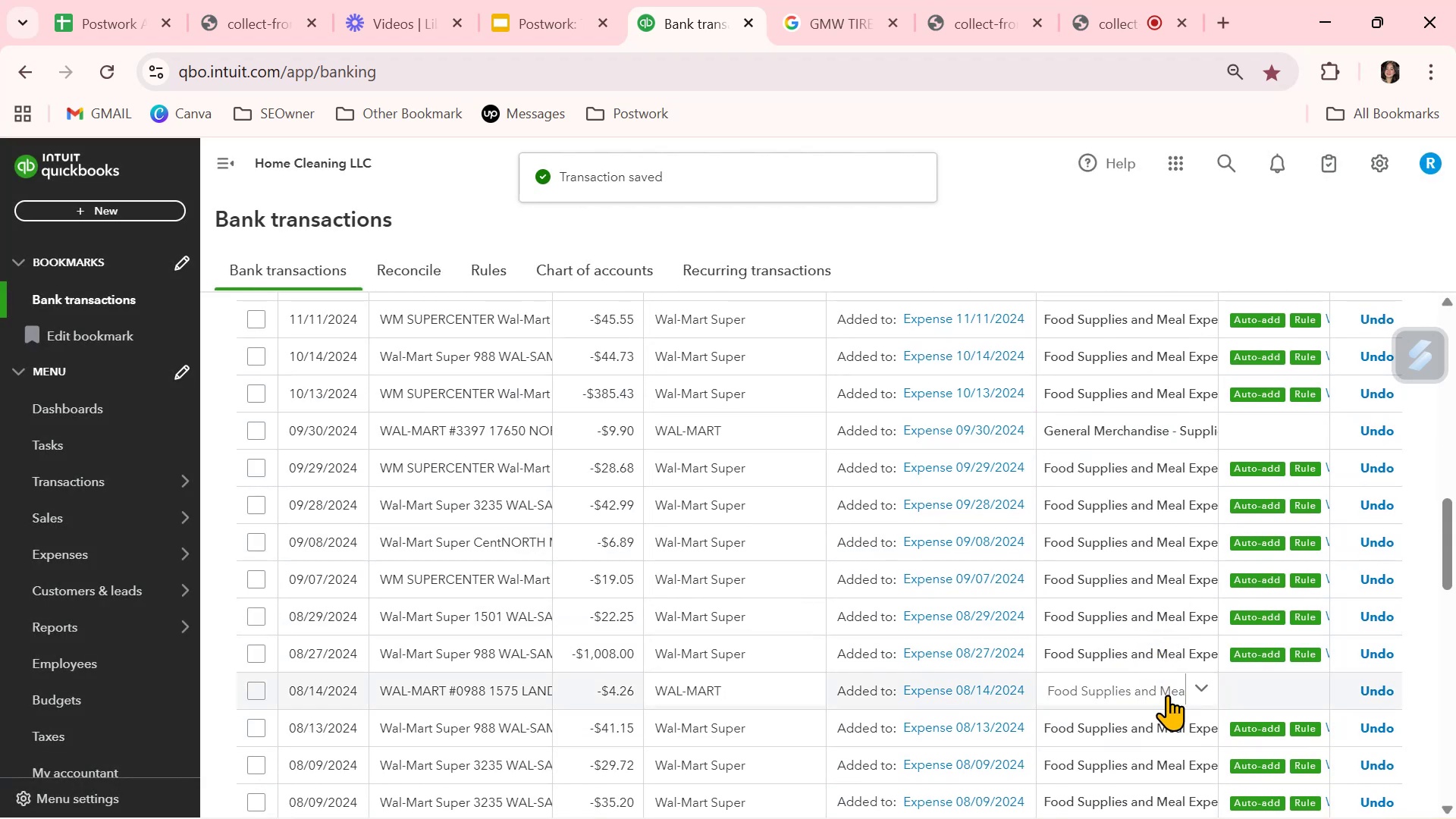 
left_click([1207, 692])
 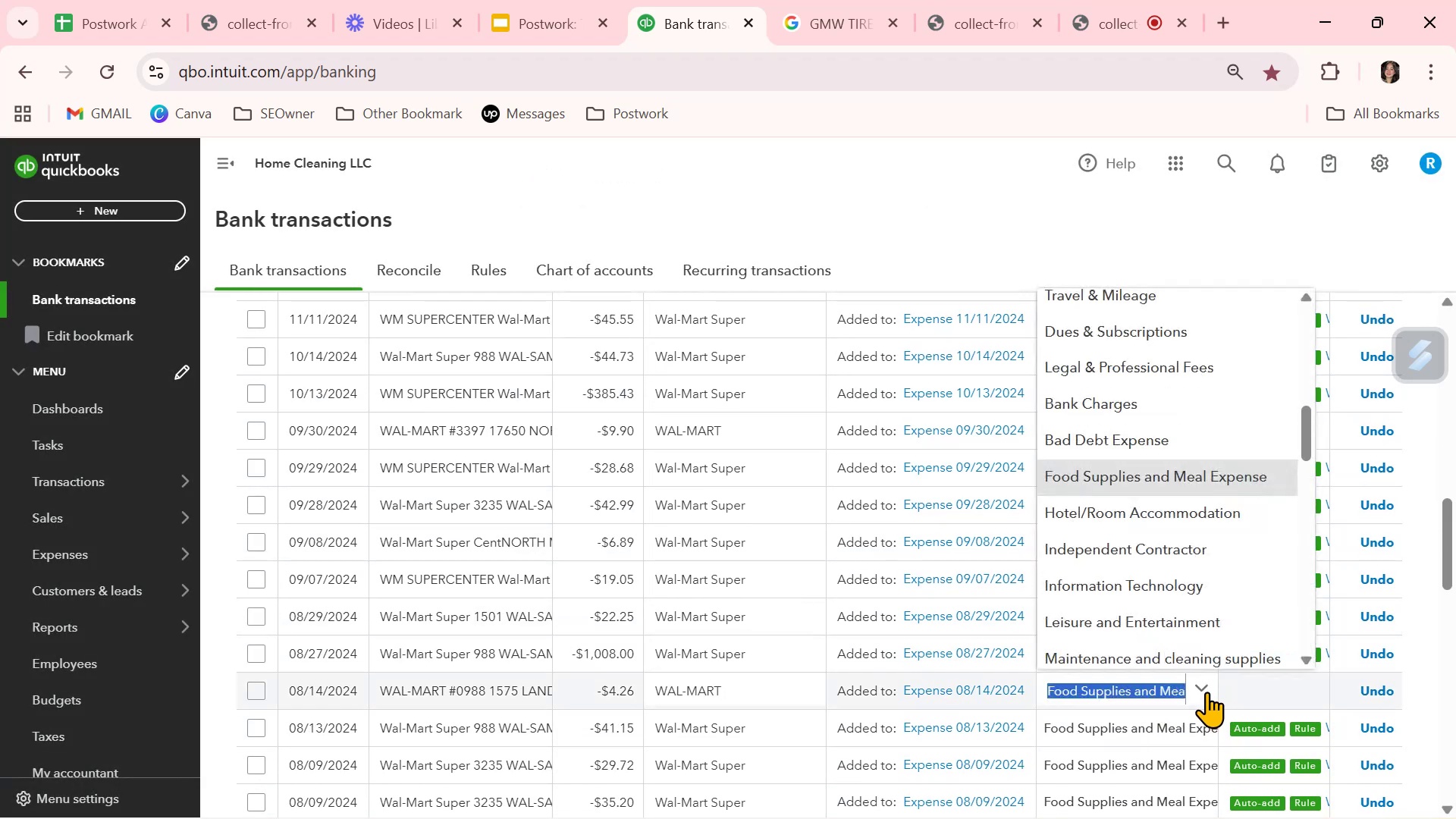 
type(gen)
 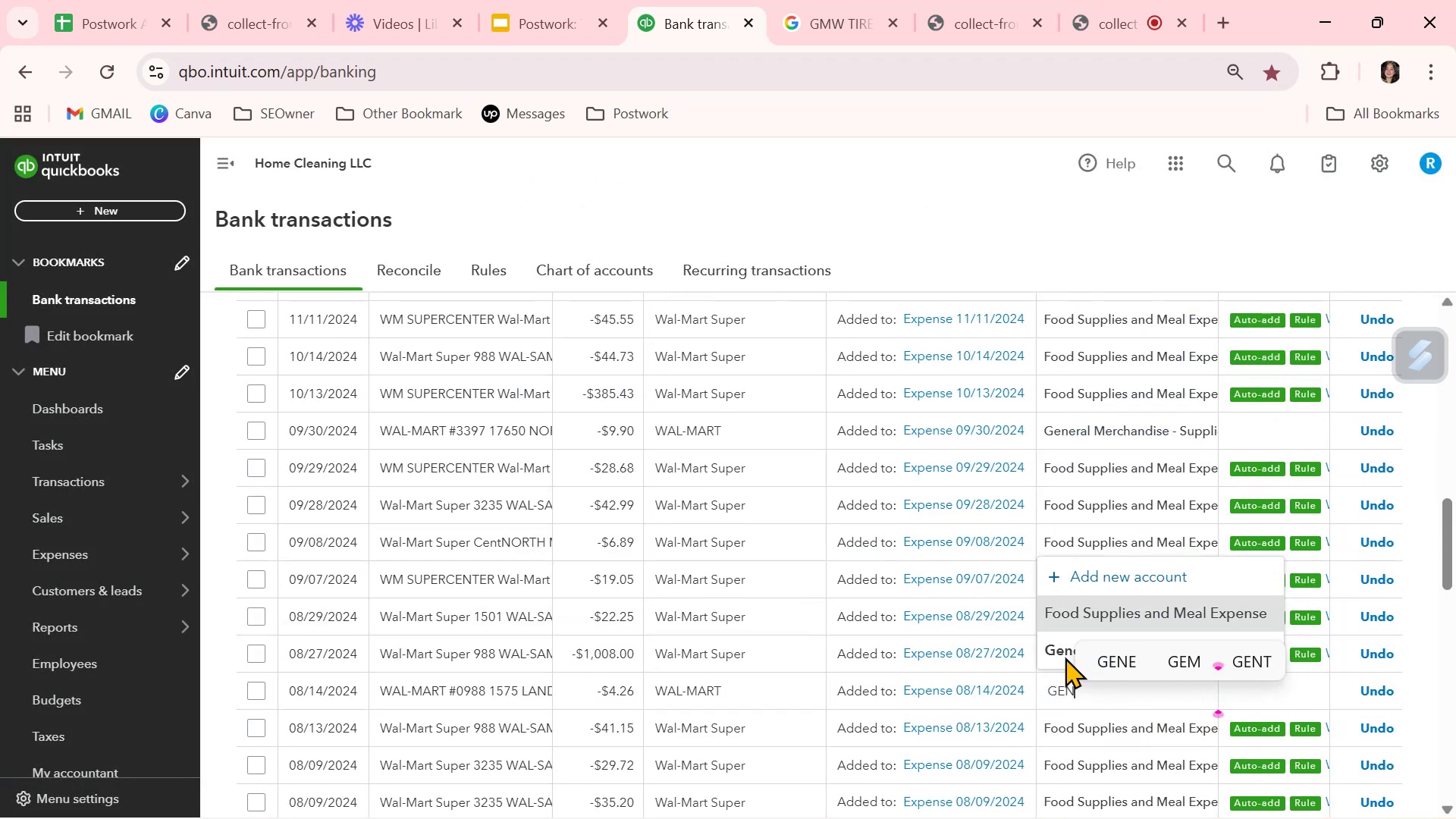 
left_click([1052, 650])
 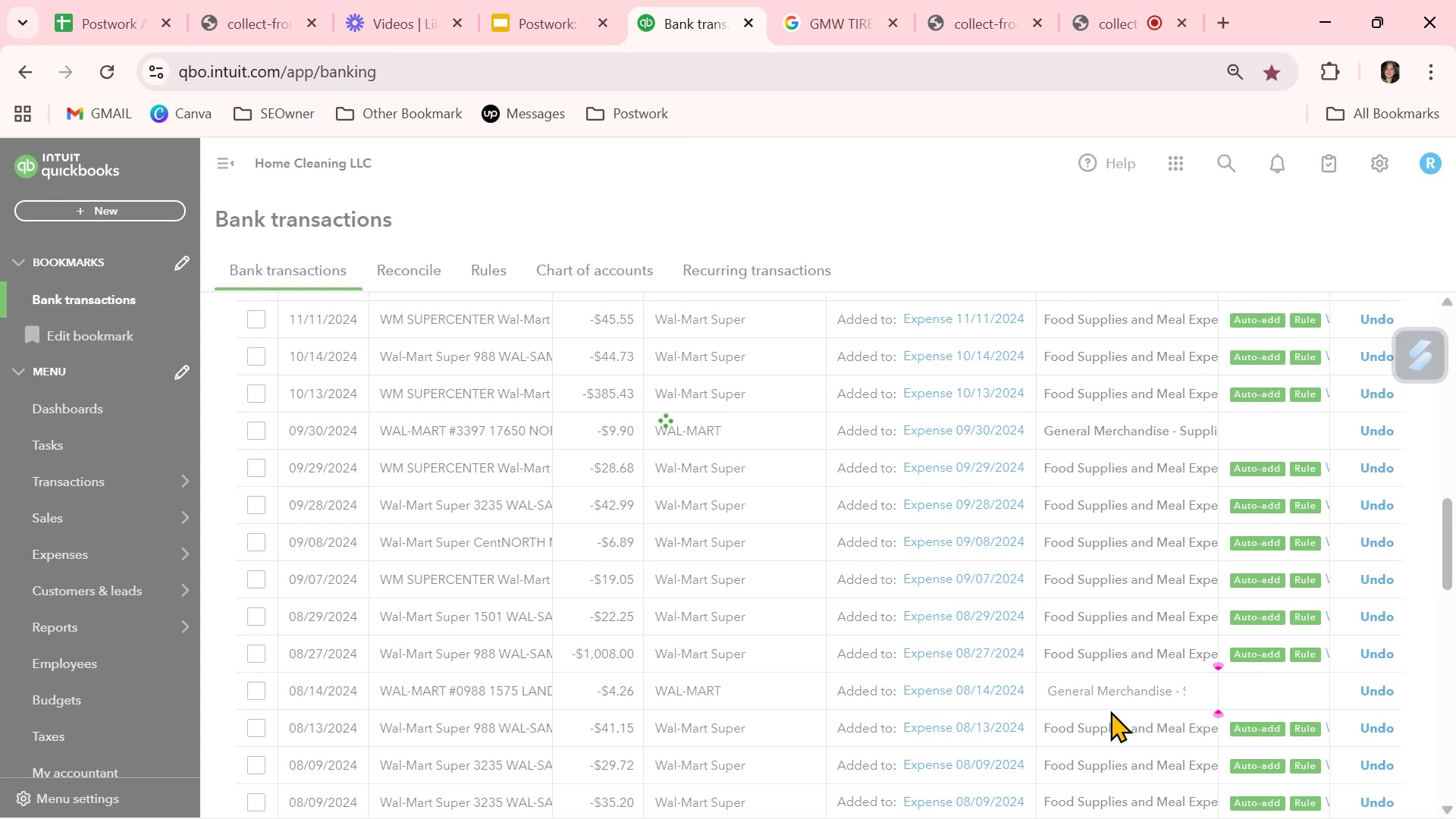 
scroll: coordinate [1111, 711], scroll_direction: down, amount: 2.0
 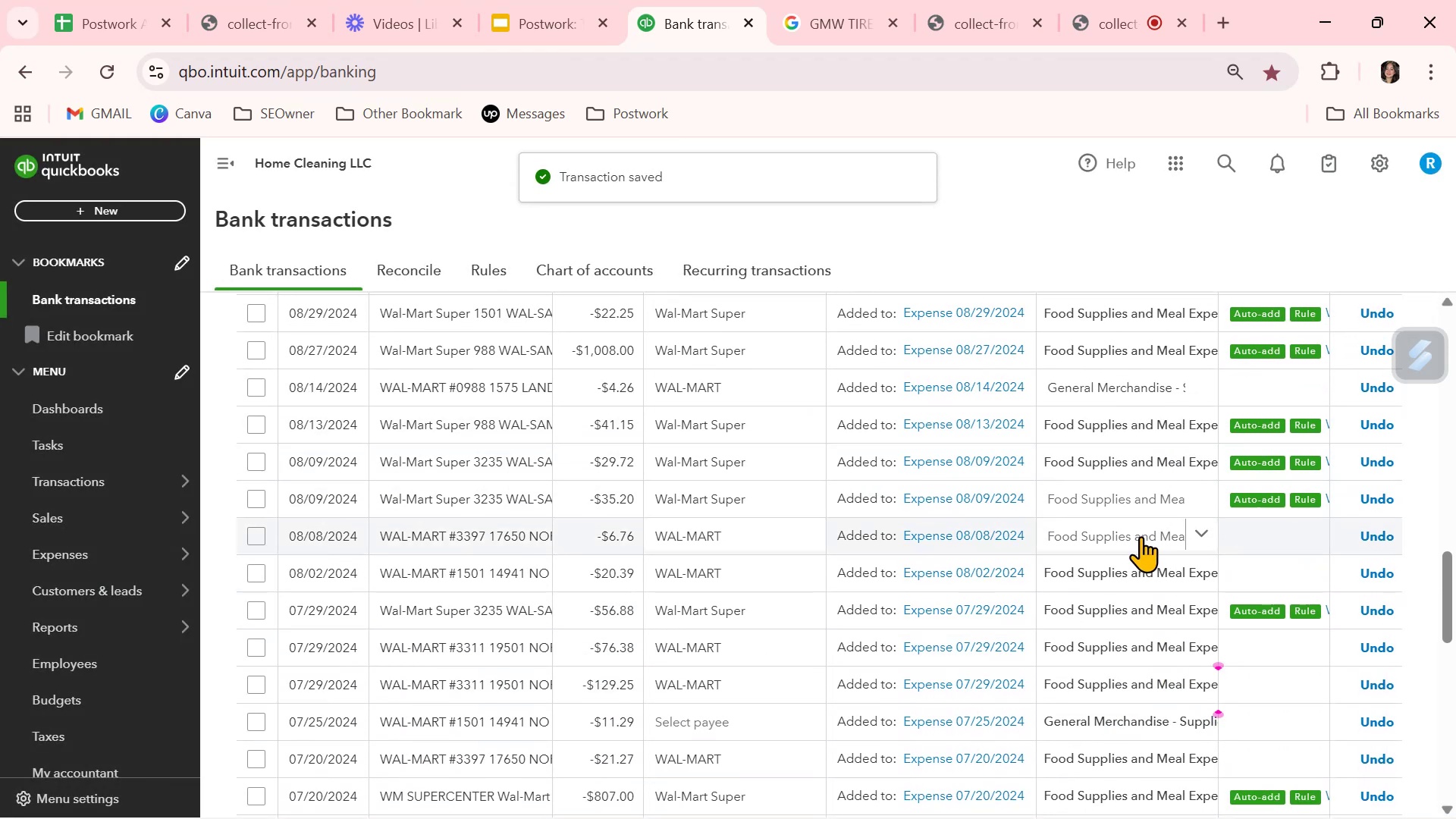 
left_click([1201, 535])
 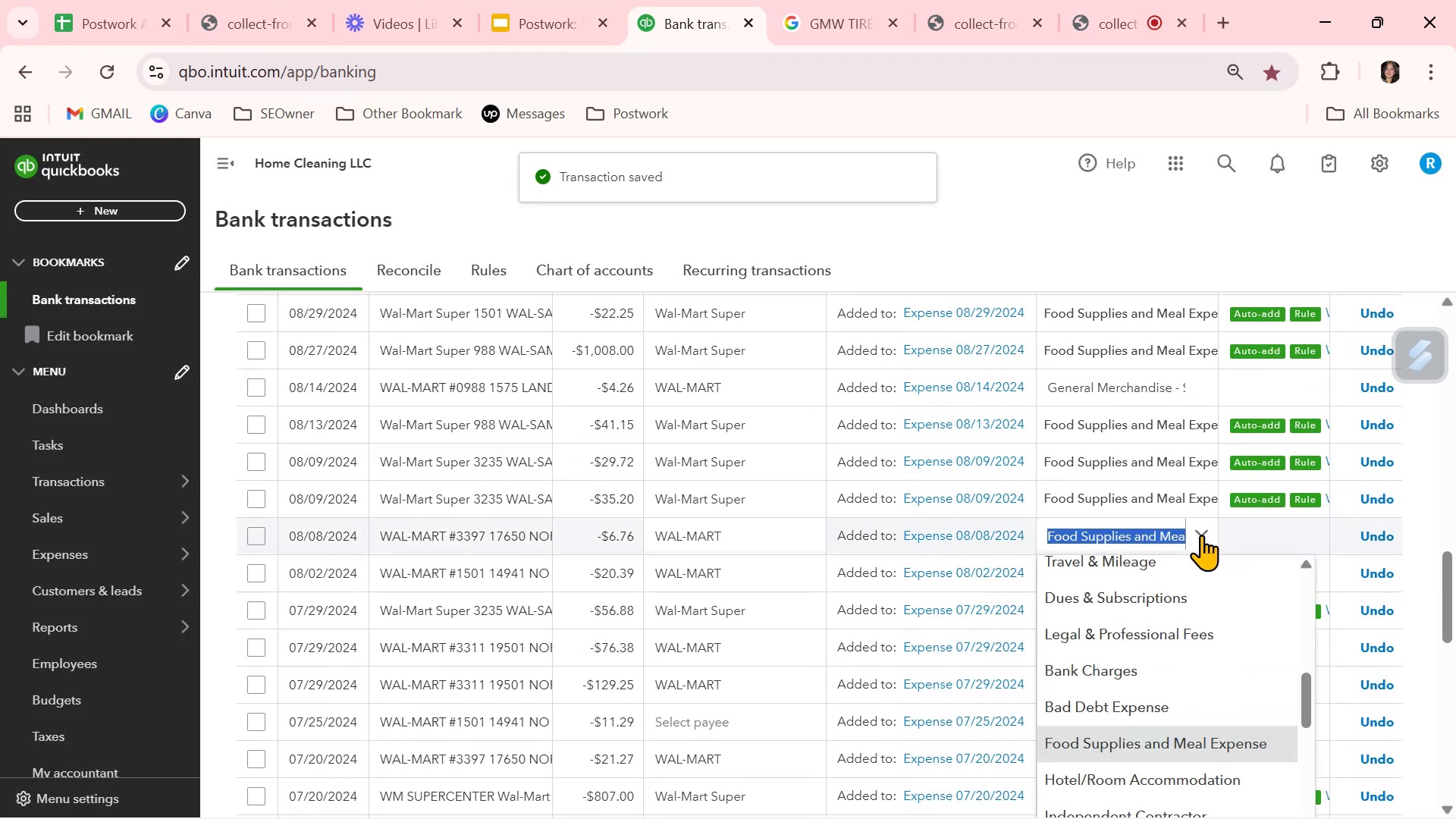 
type(gen)
 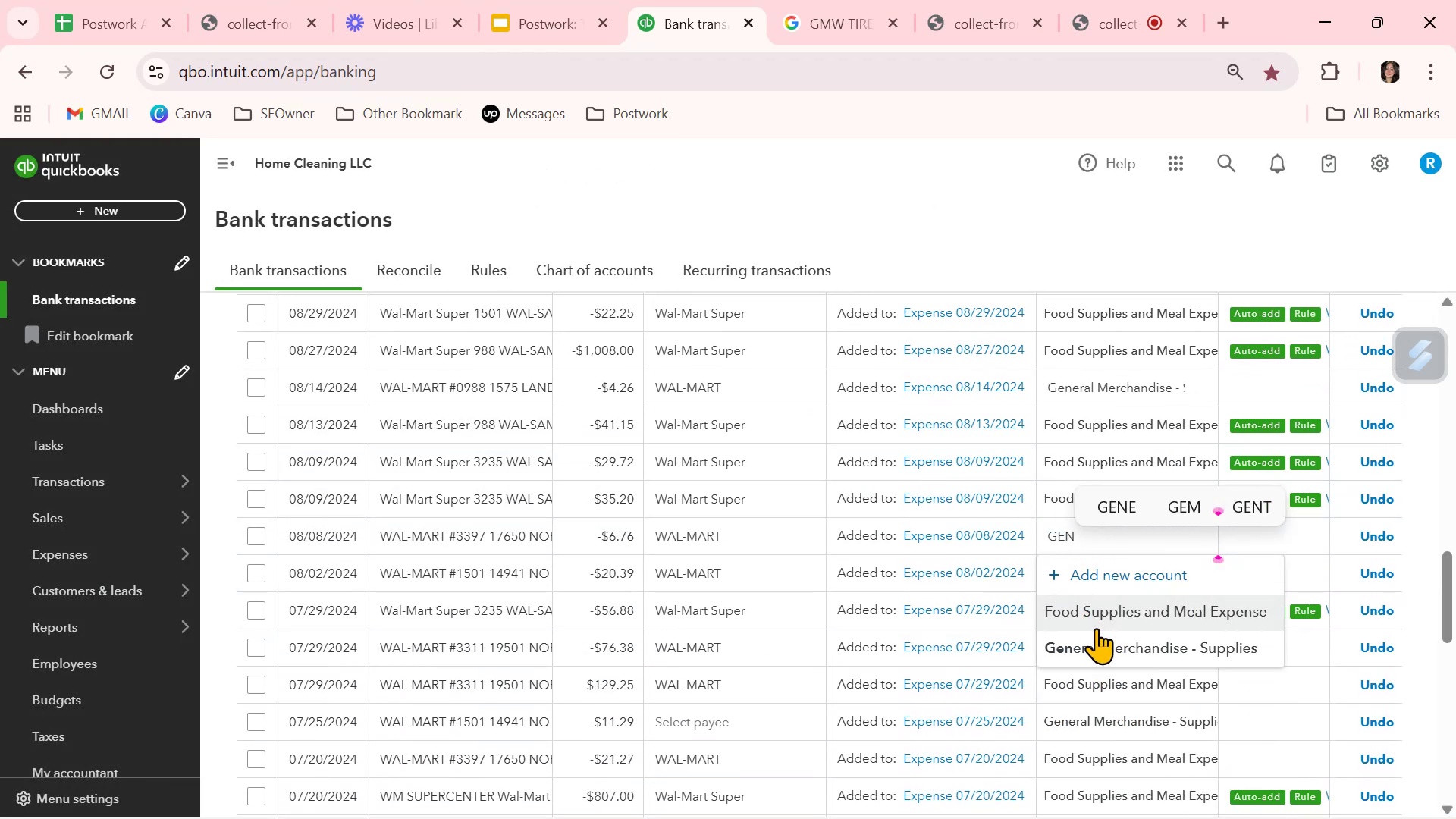 
left_click([1102, 643])
 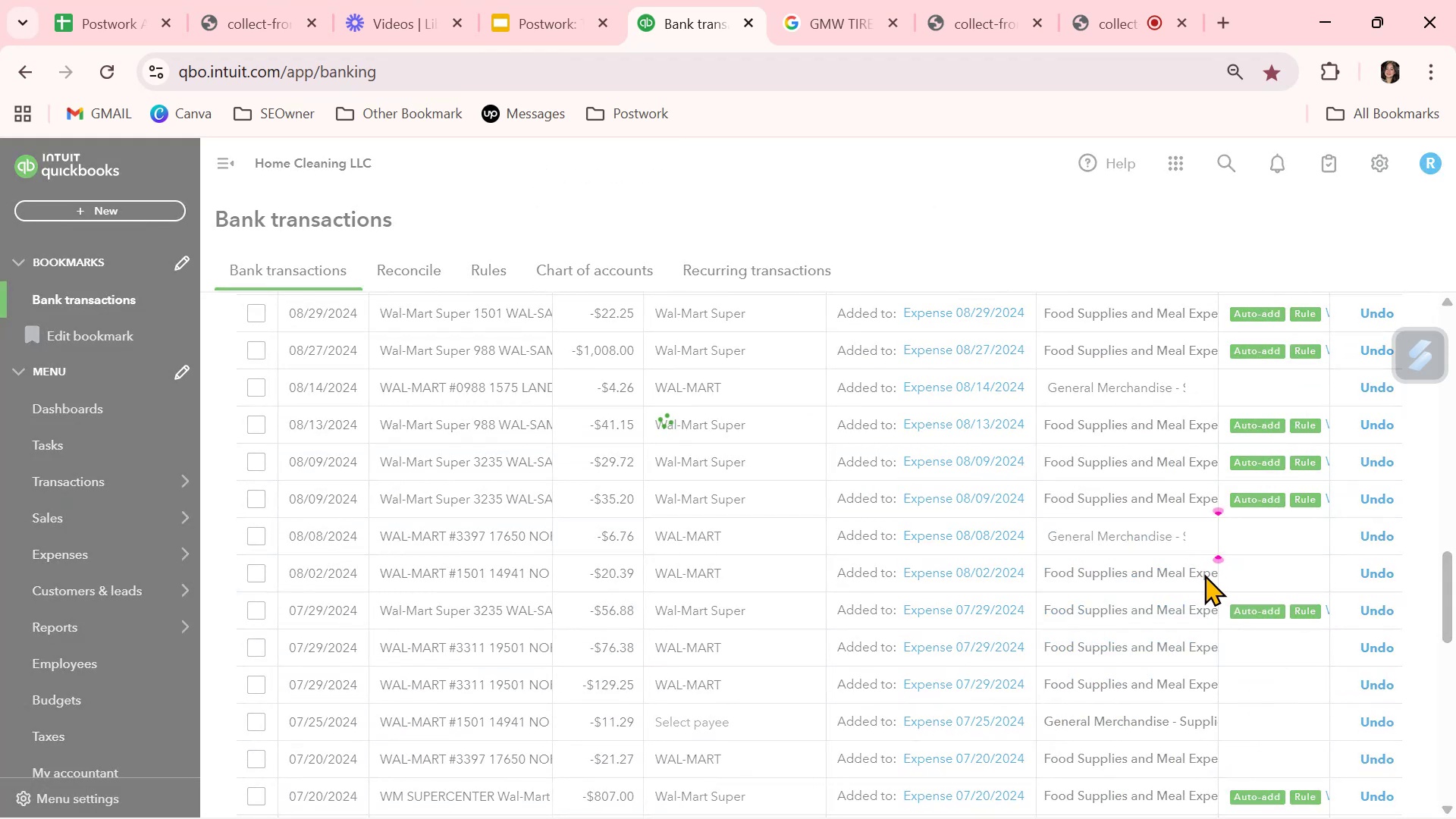 
left_click([1204, 580])
 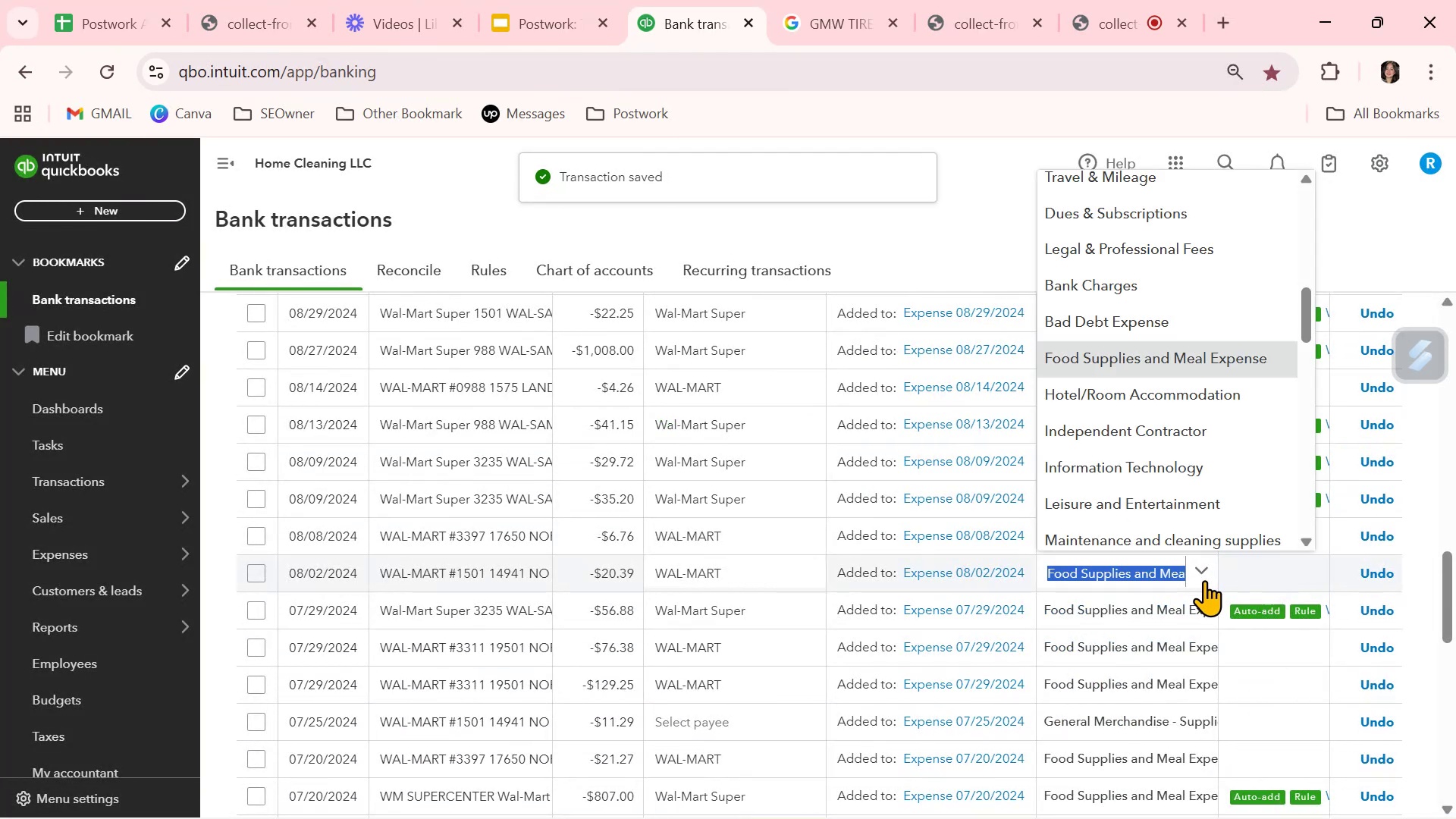 
type(gen)
 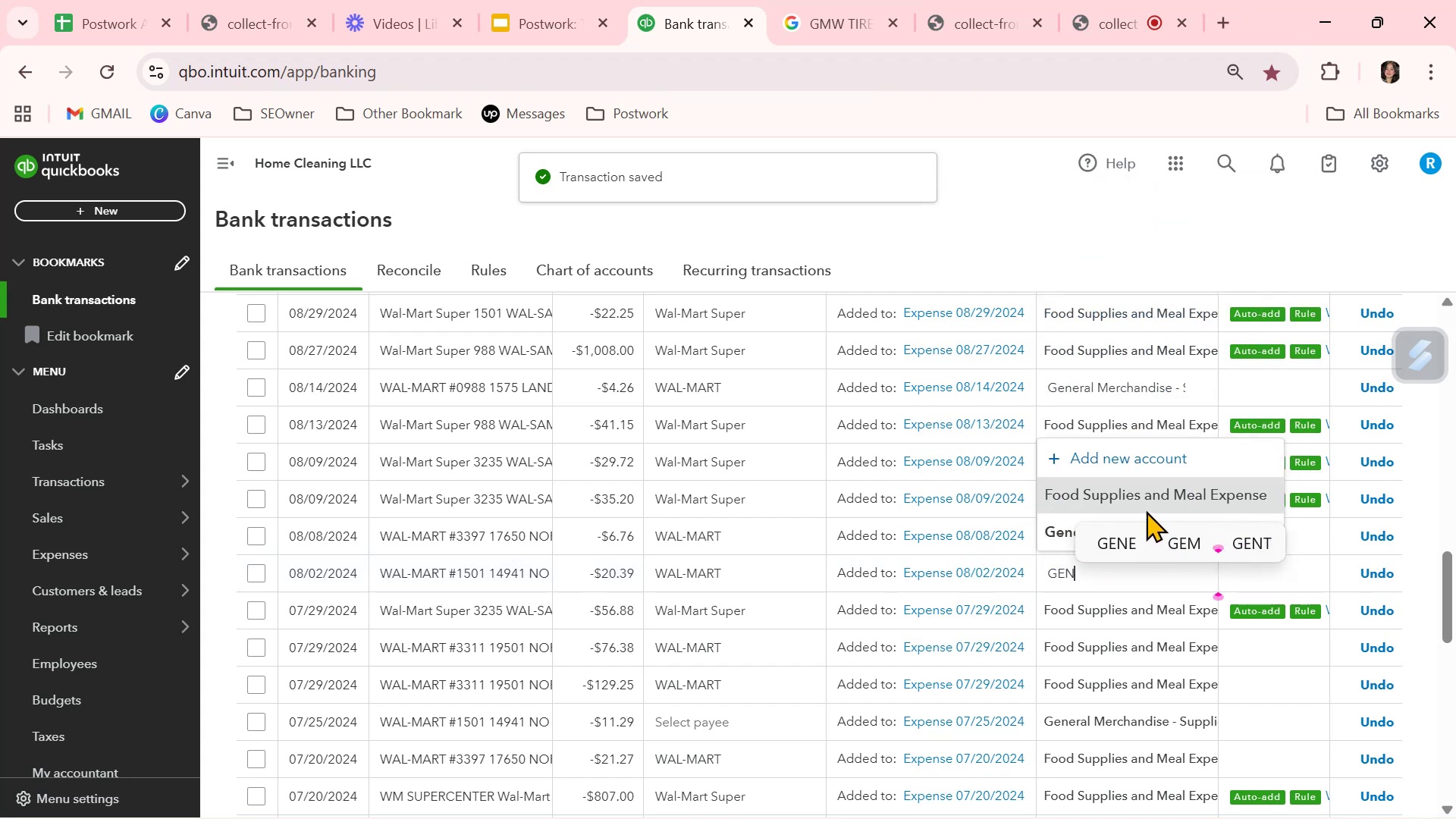 
left_click([1058, 534])
 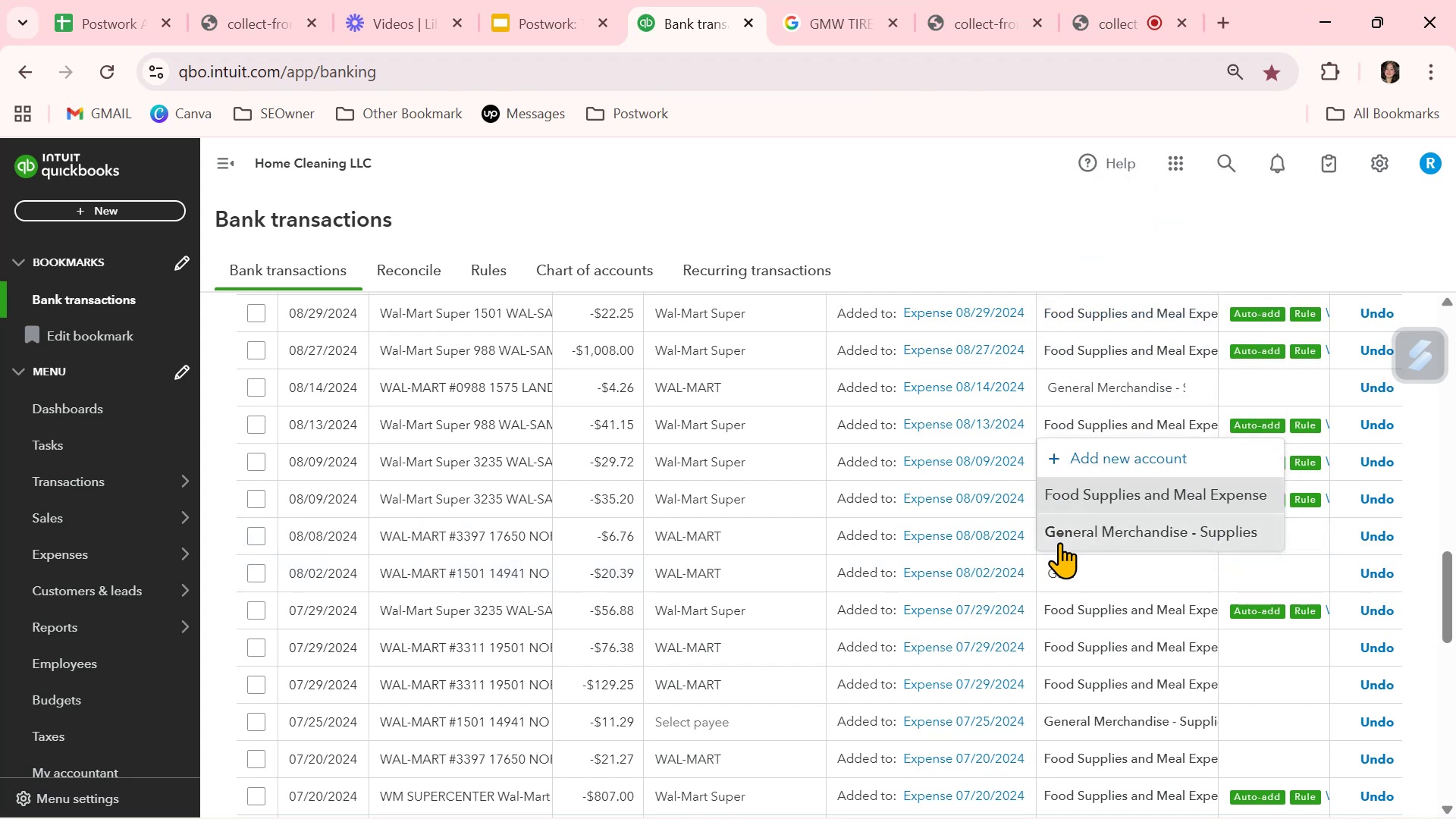 
mouse_move([1109, 641])
 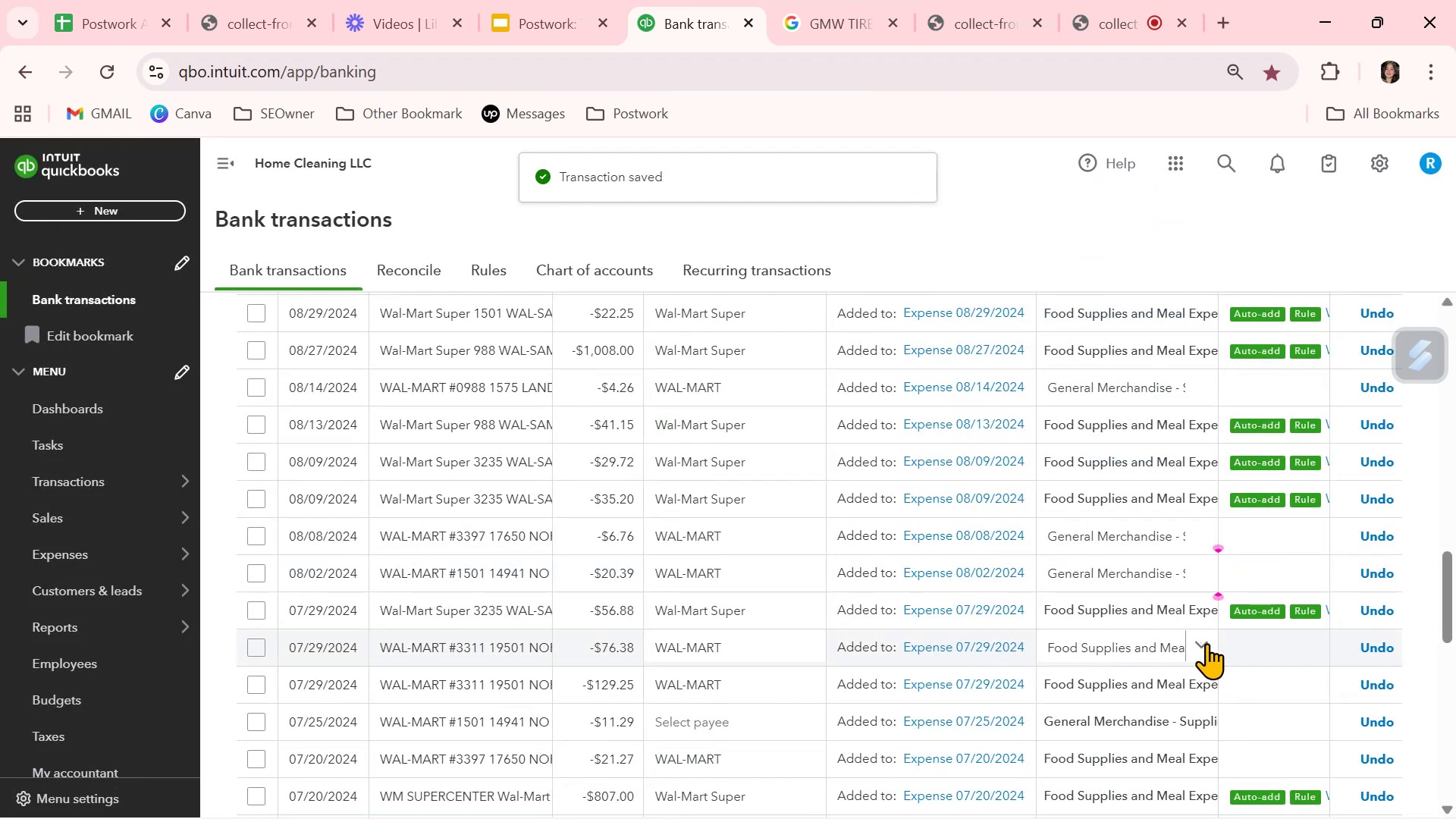 
left_click([1207, 643])
 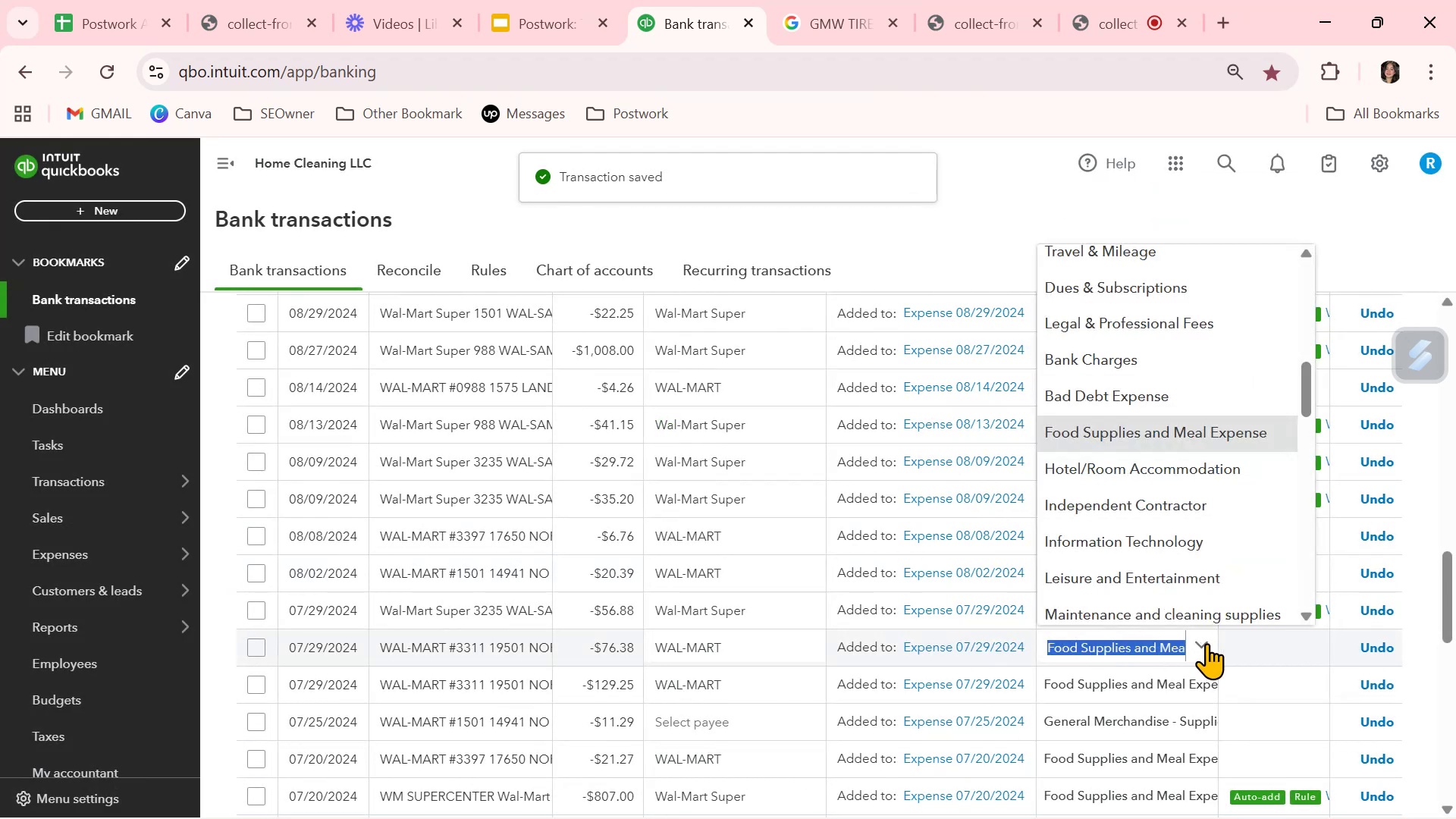 
type(gen)
 